 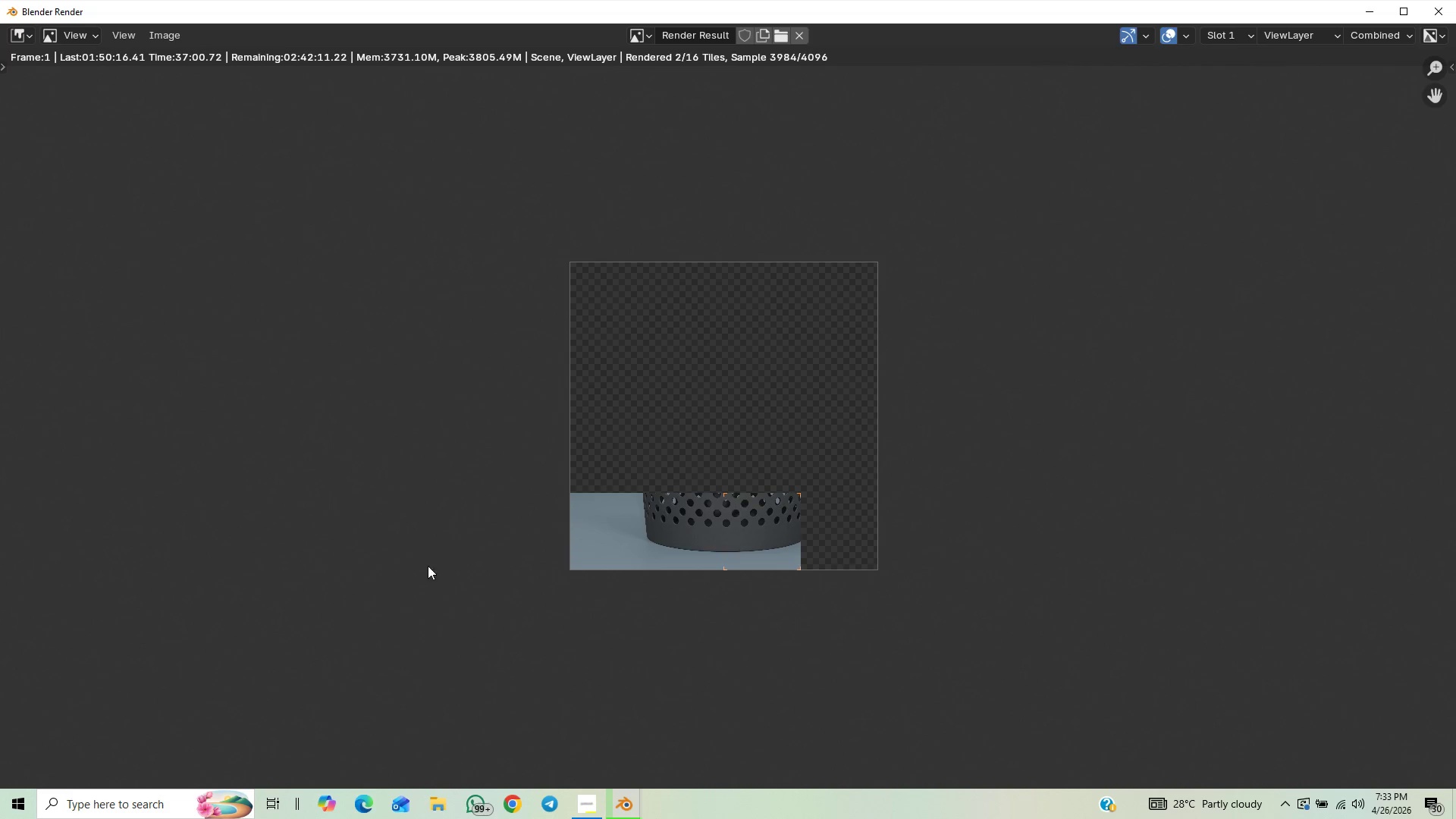 
scroll: coordinate [632, 613], scroll_direction: up, amount: 4.0
 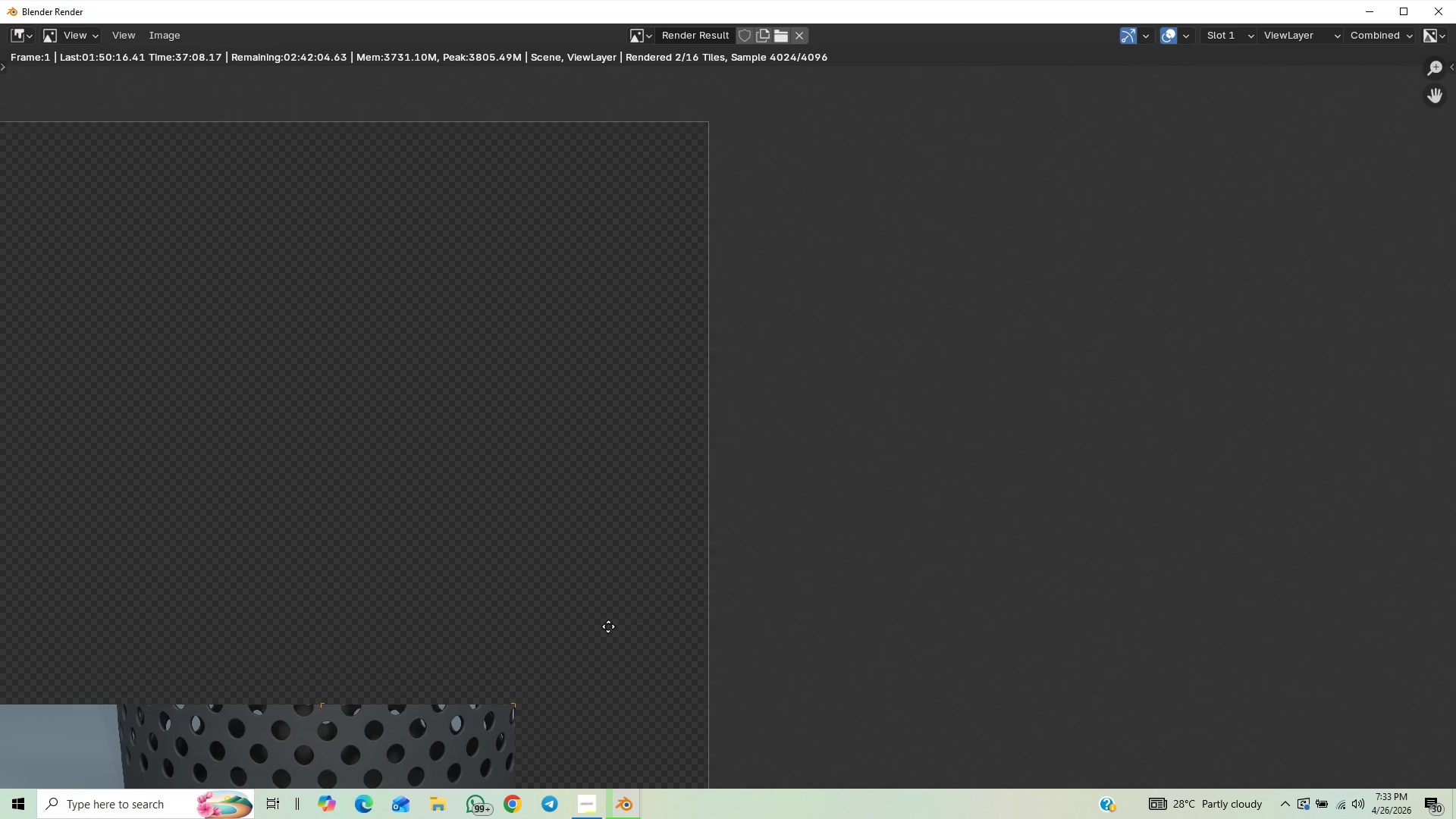 
scroll: coordinate [603, 629], scroll_direction: down, amount: 2.0
 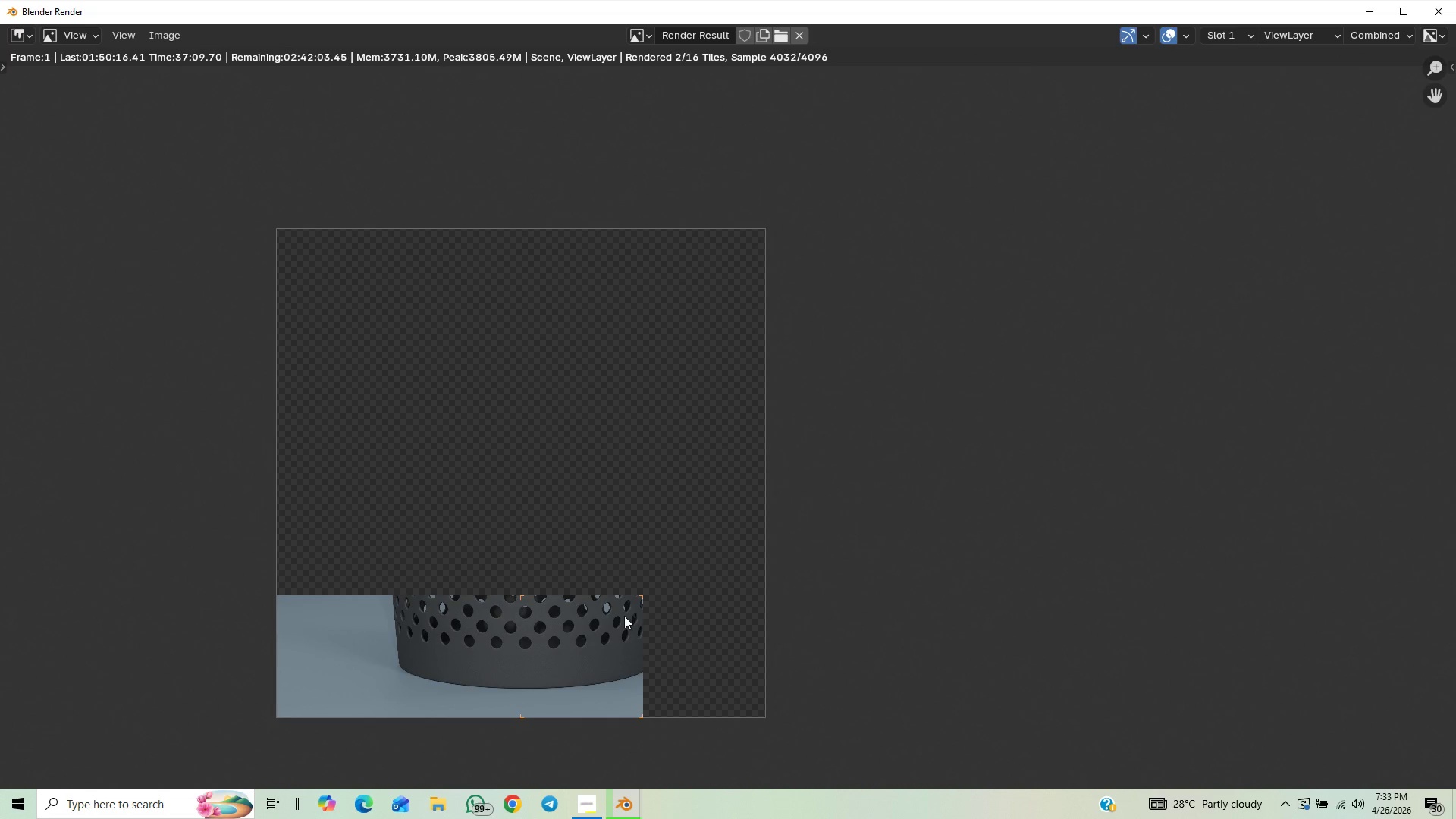 
scroll: coordinate [624, 616], scroll_direction: up, amount: 1.0
 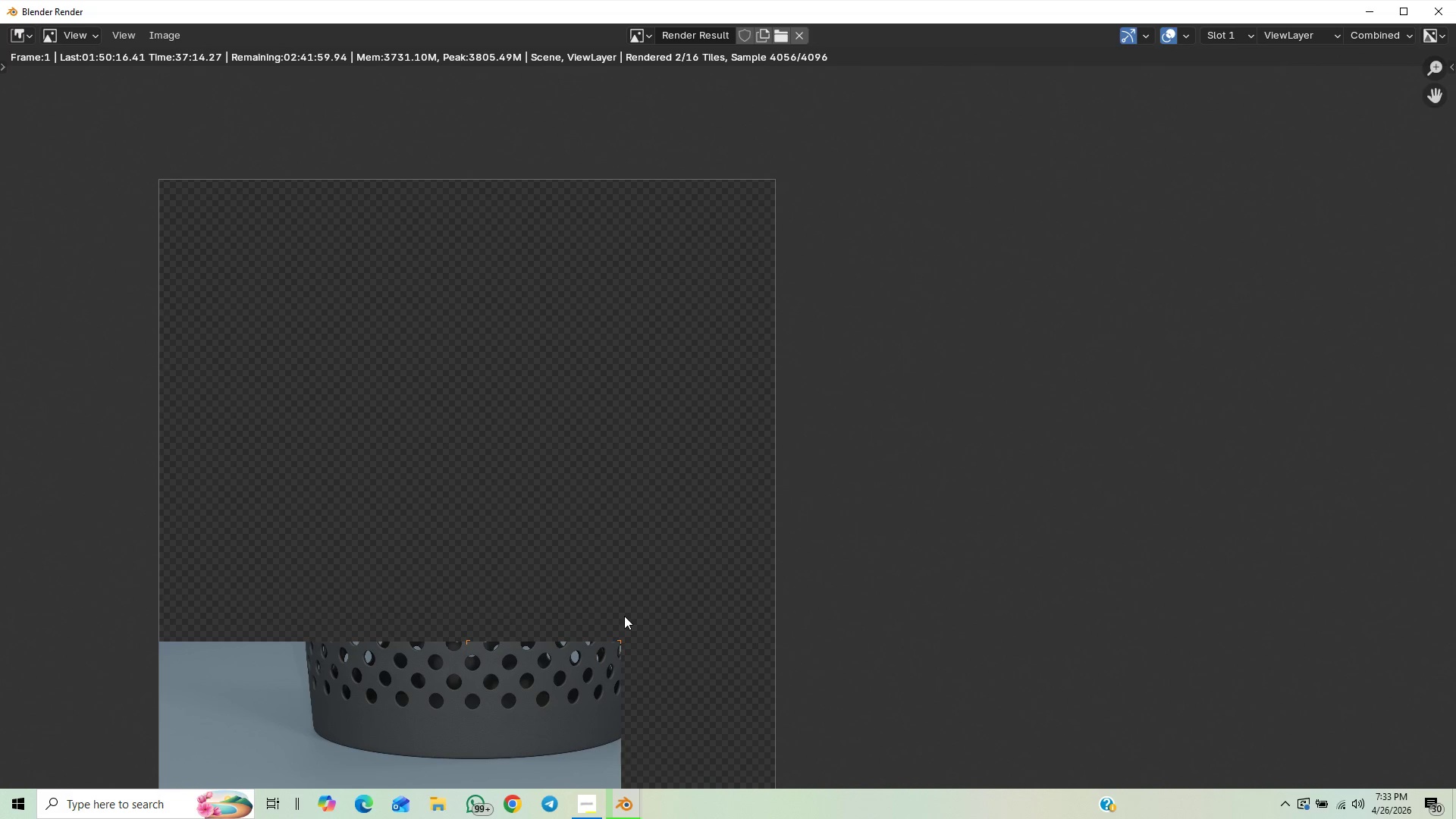 
scroll: coordinate [624, 616], scroll_direction: down, amount: 1.0
 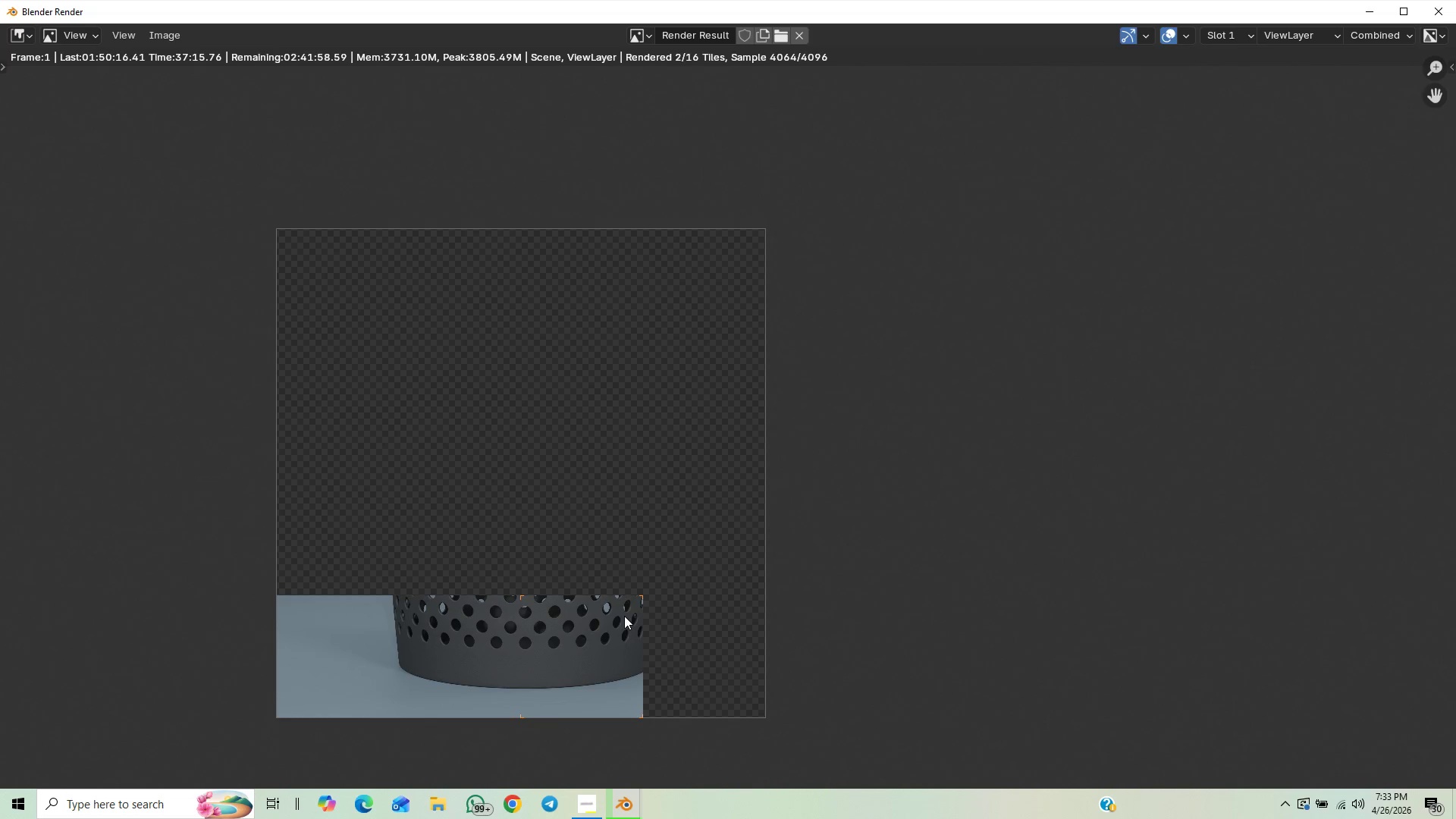 
scroll: coordinate [613, 600], scroll_direction: up, amount: 3.0
 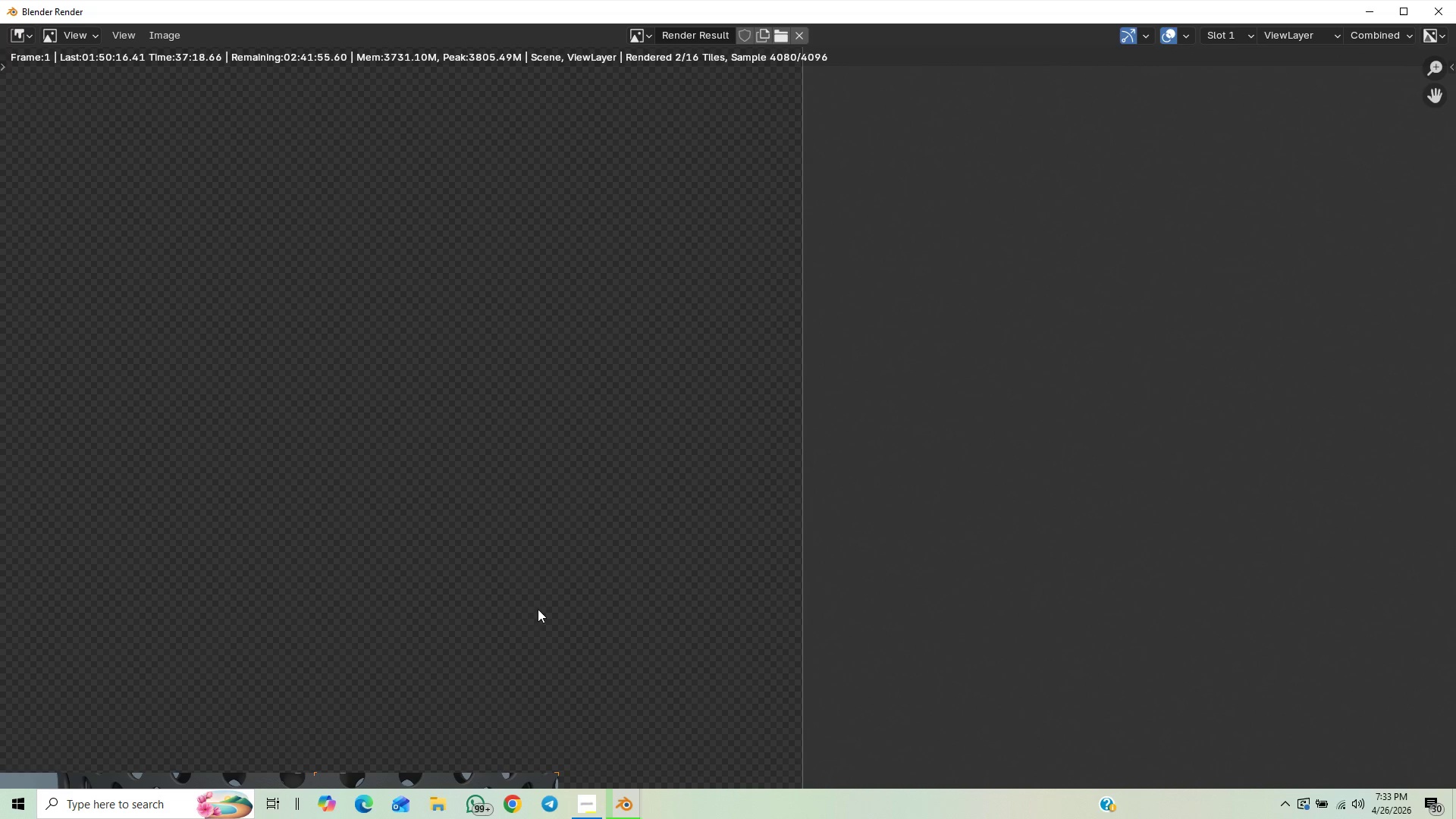 
scroll: coordinate [552, 598], scroll_direction: down, amount: 3.0
 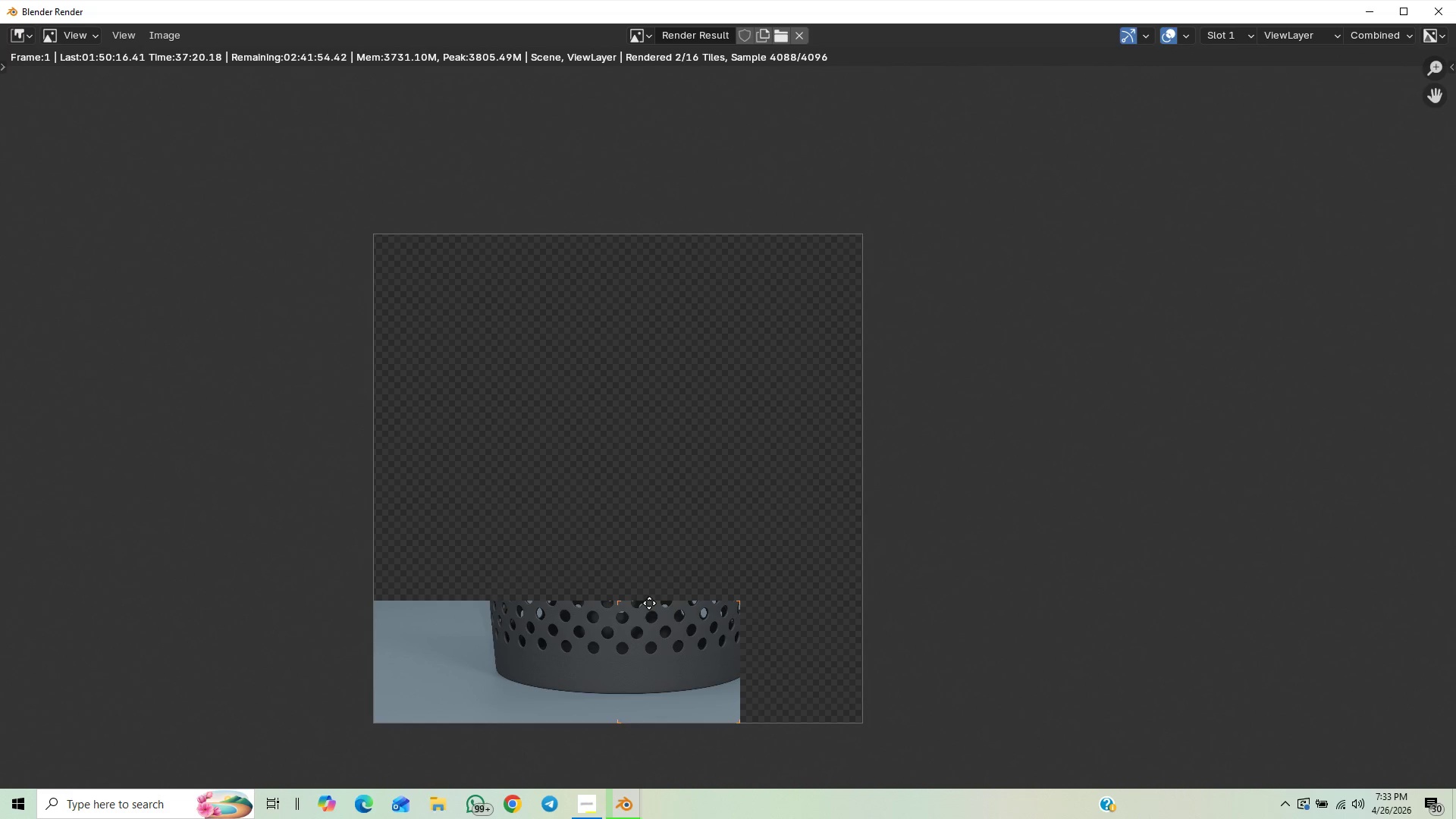 
scroll: coordinate [639, 616], scroll_direction: up, amount: 2.0
 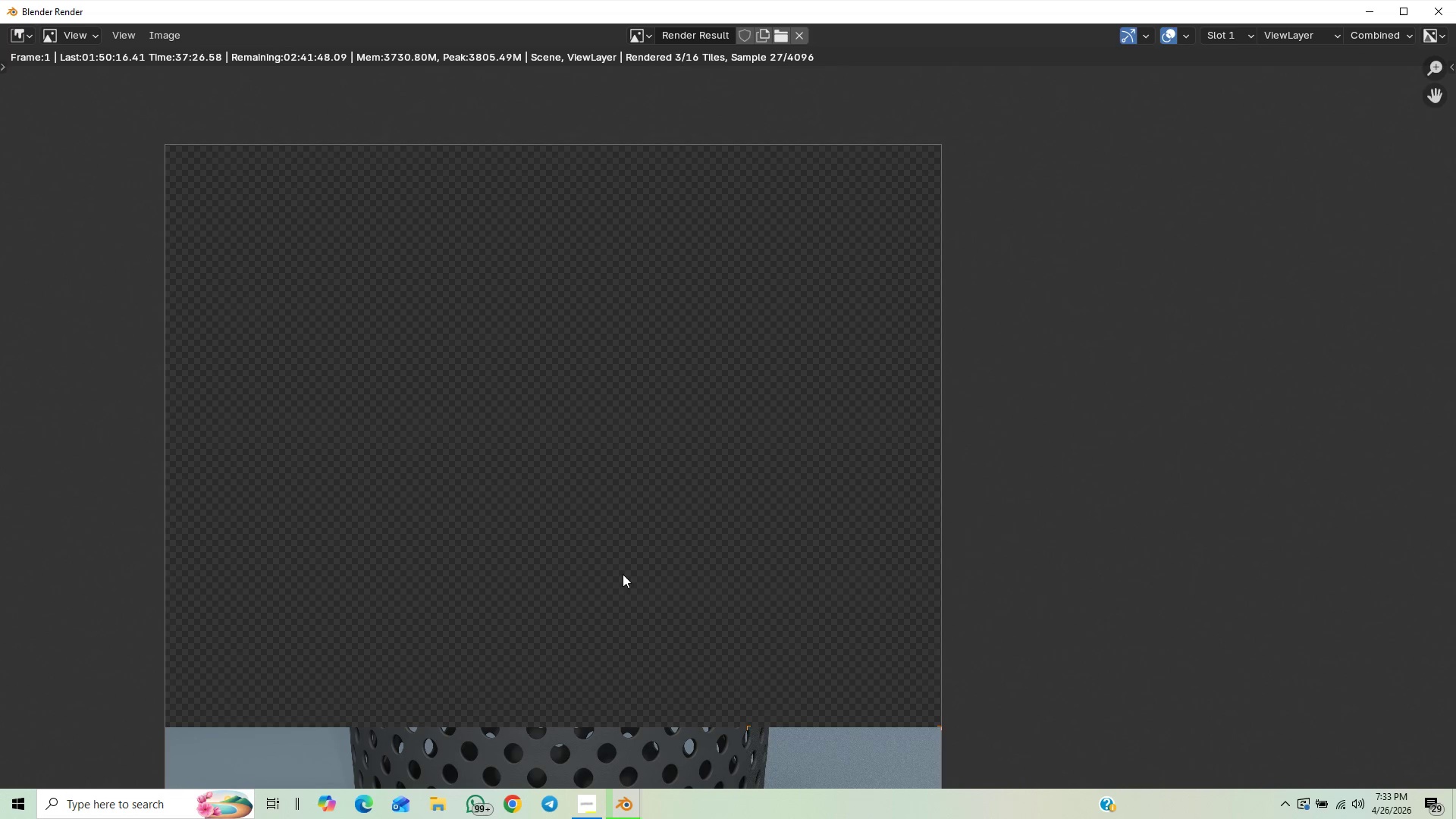 
scroll: coordinate [622, 573], scroll_direction: down, amount: 1.0
 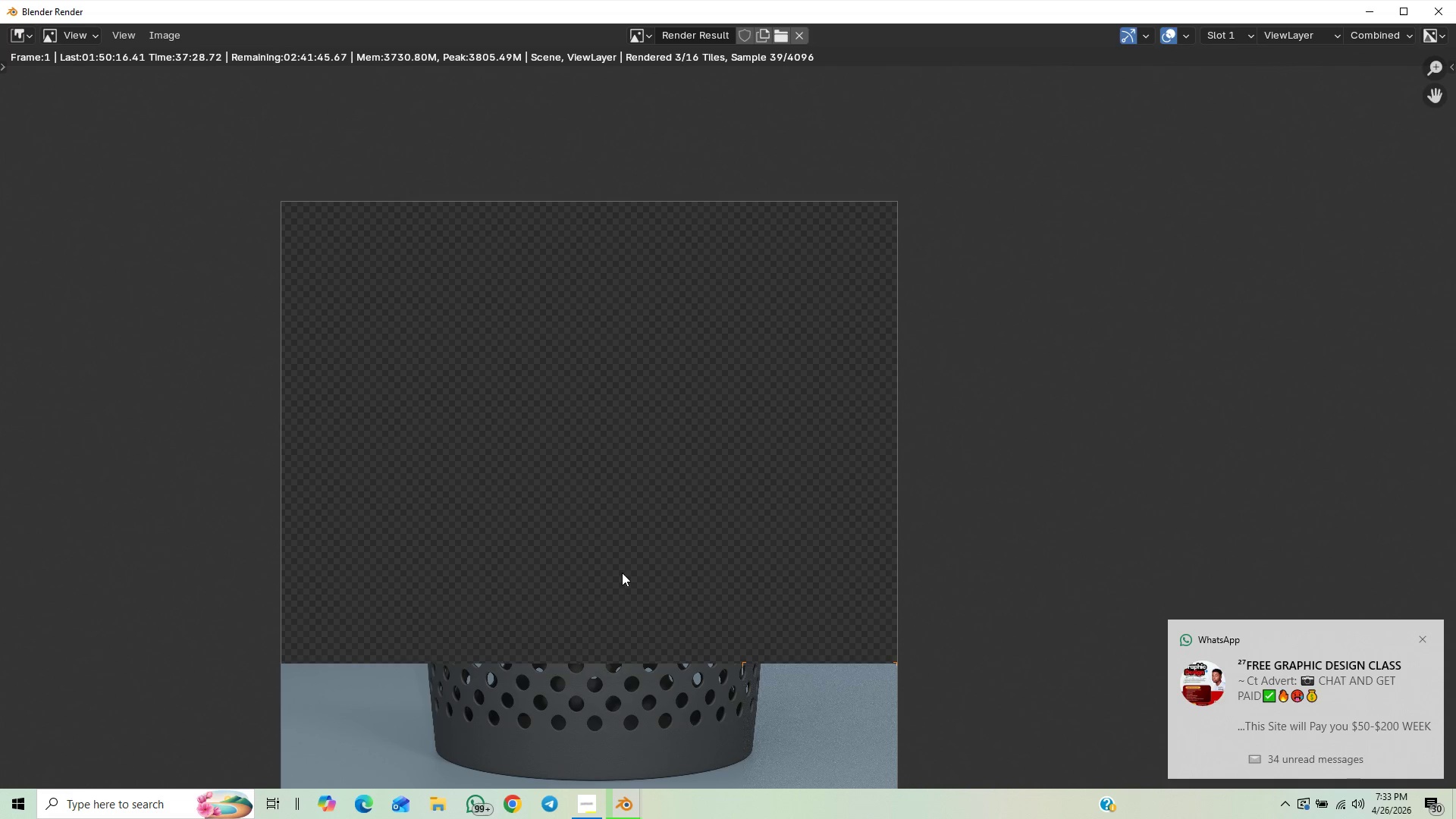 
scroll: coordinate [622, 573], scroll_direction: up, amount: 1.0
 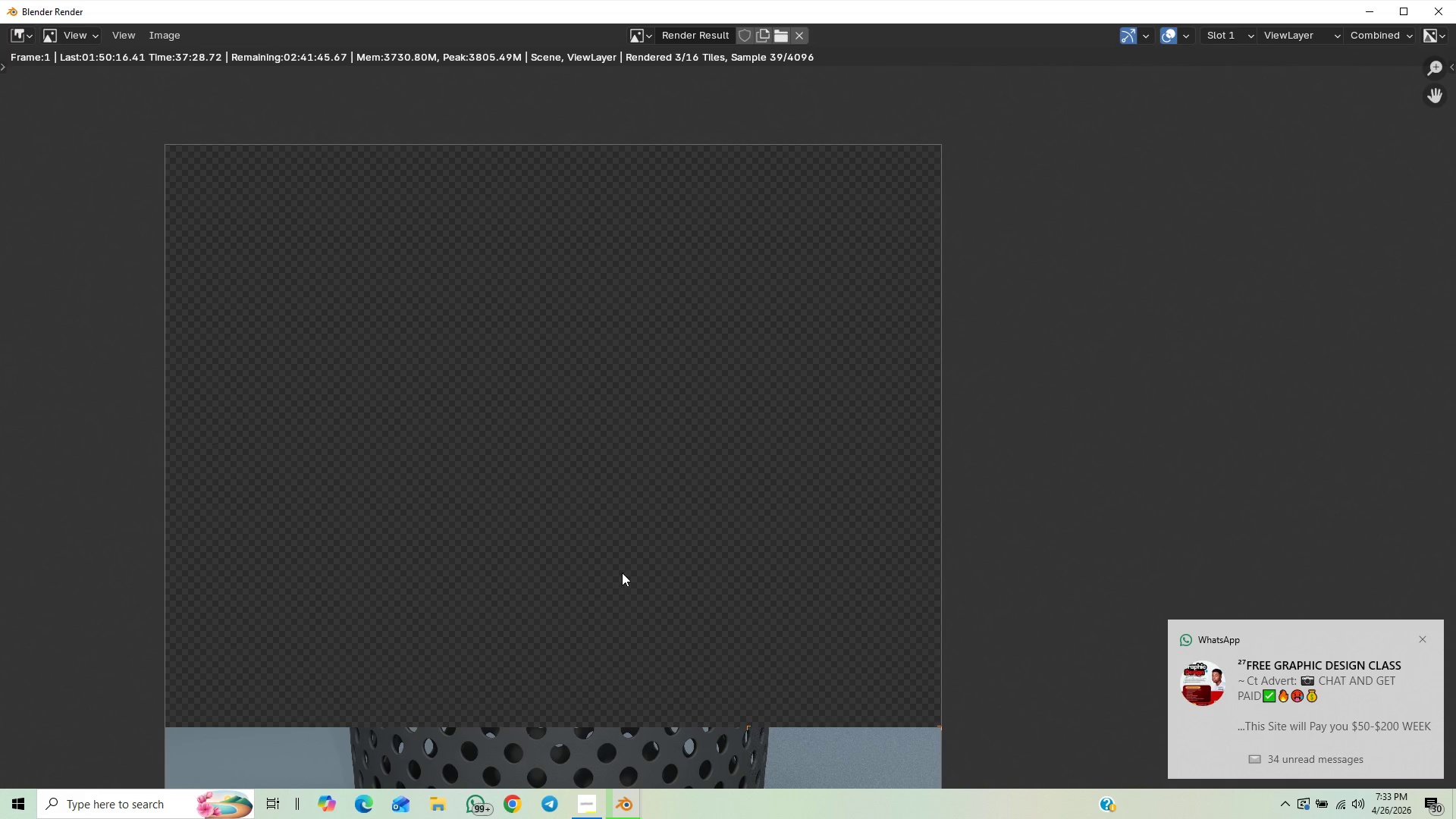 
scroll: coordinate [622, 573], scroll_direction: down, amount: 3.0
 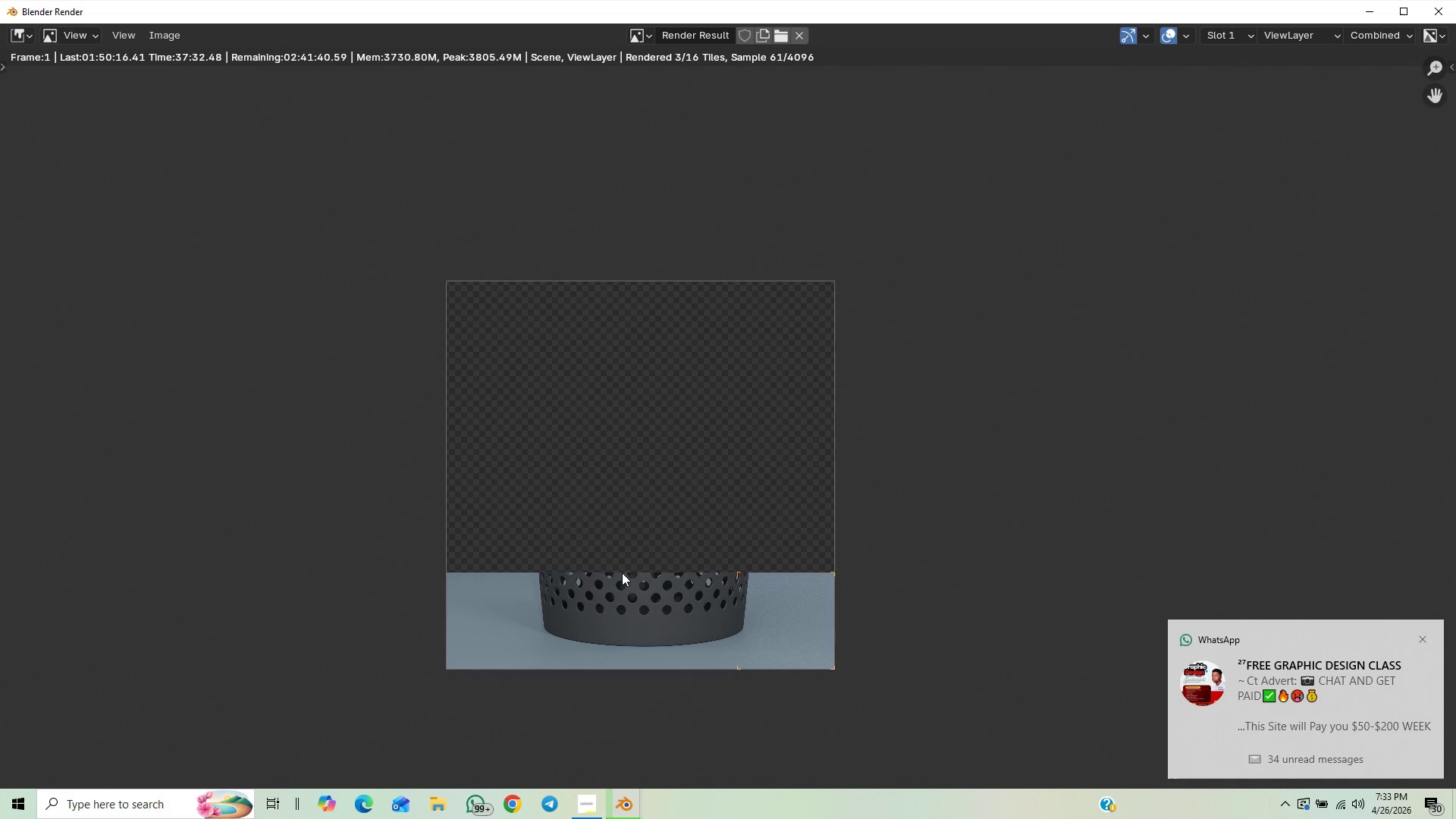 
scroll: coordinate [622, 573], scroll_direction: up, amount: 1.0
 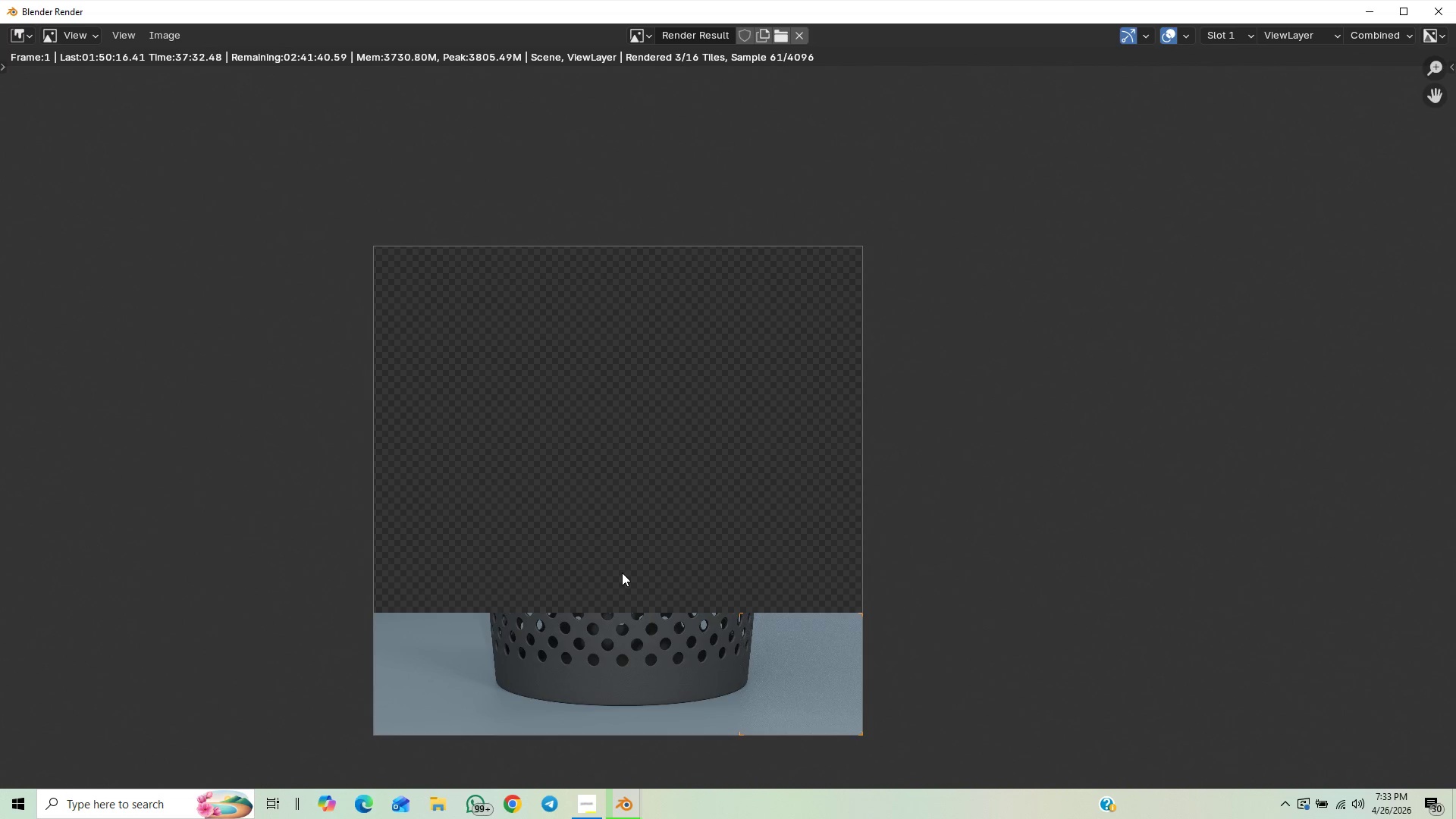 
scroll: coordinate [622, 573], scroll_direction: down, amount: 1.0
 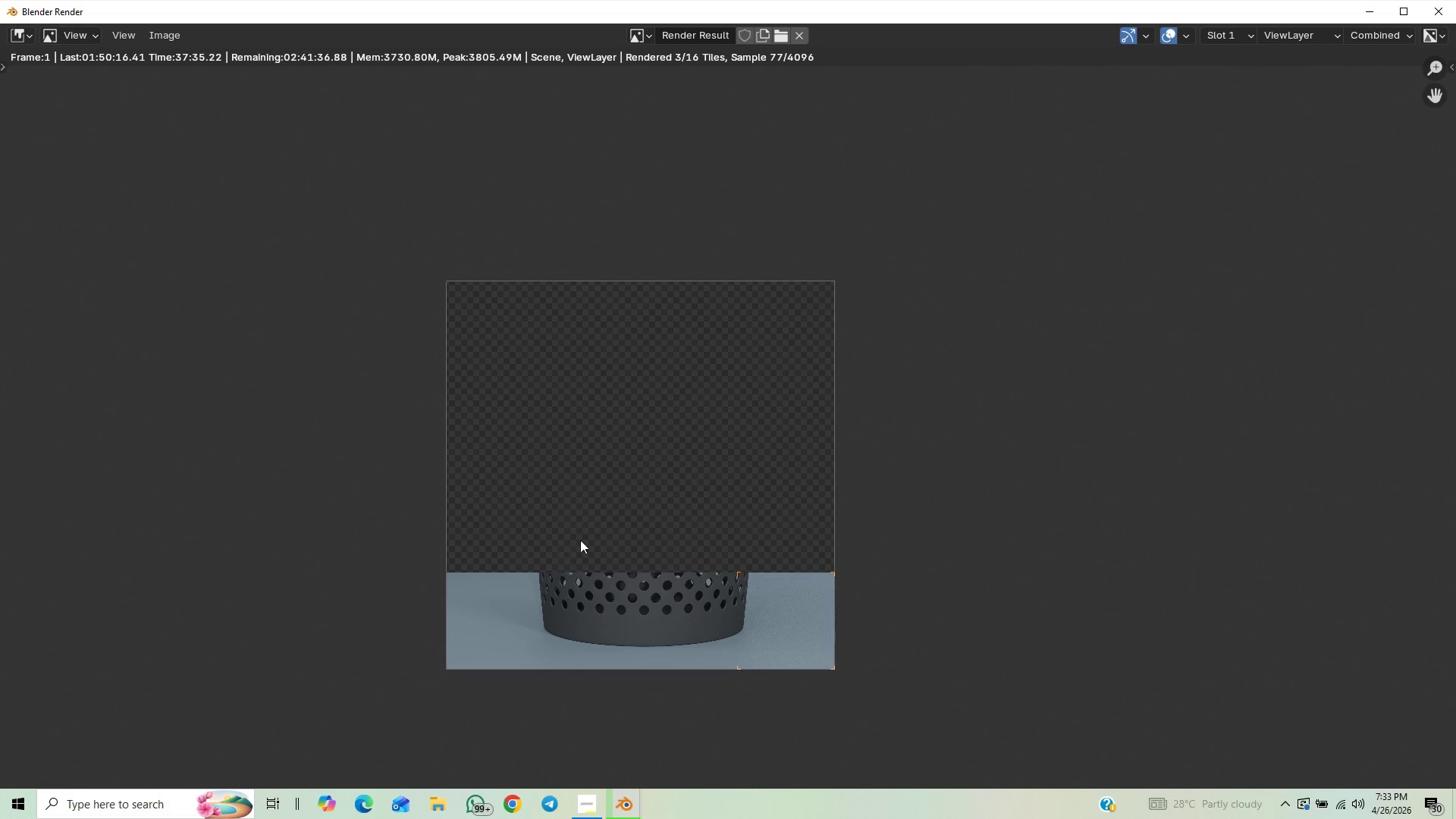 
scroll: coordinate [634, 526], scroll_direction: up, amount: 1.0
 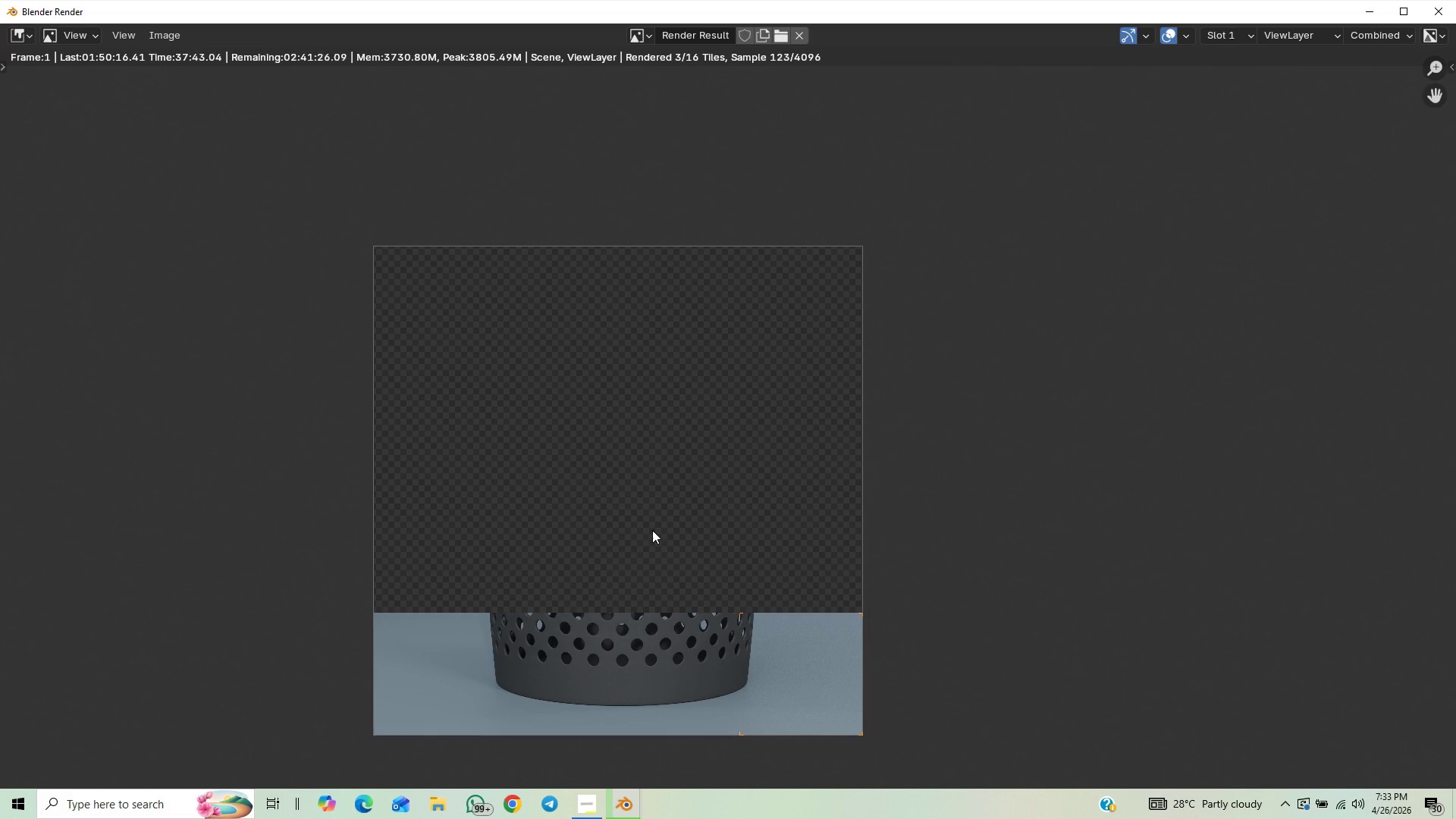 
wait(9.86)
 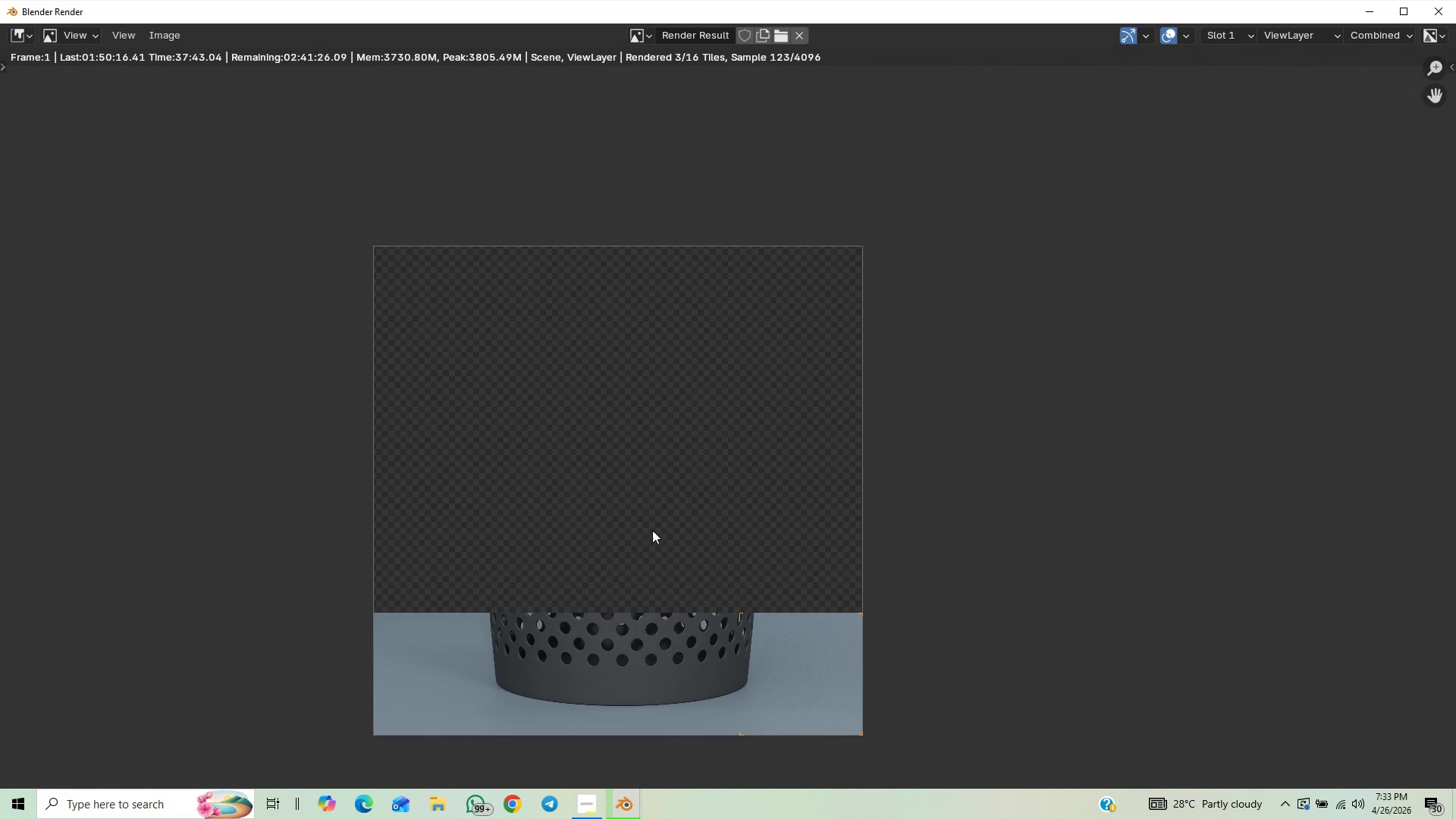 
scroll: coordinate [637, 588], scroll_direction: up, amount: 1.0
 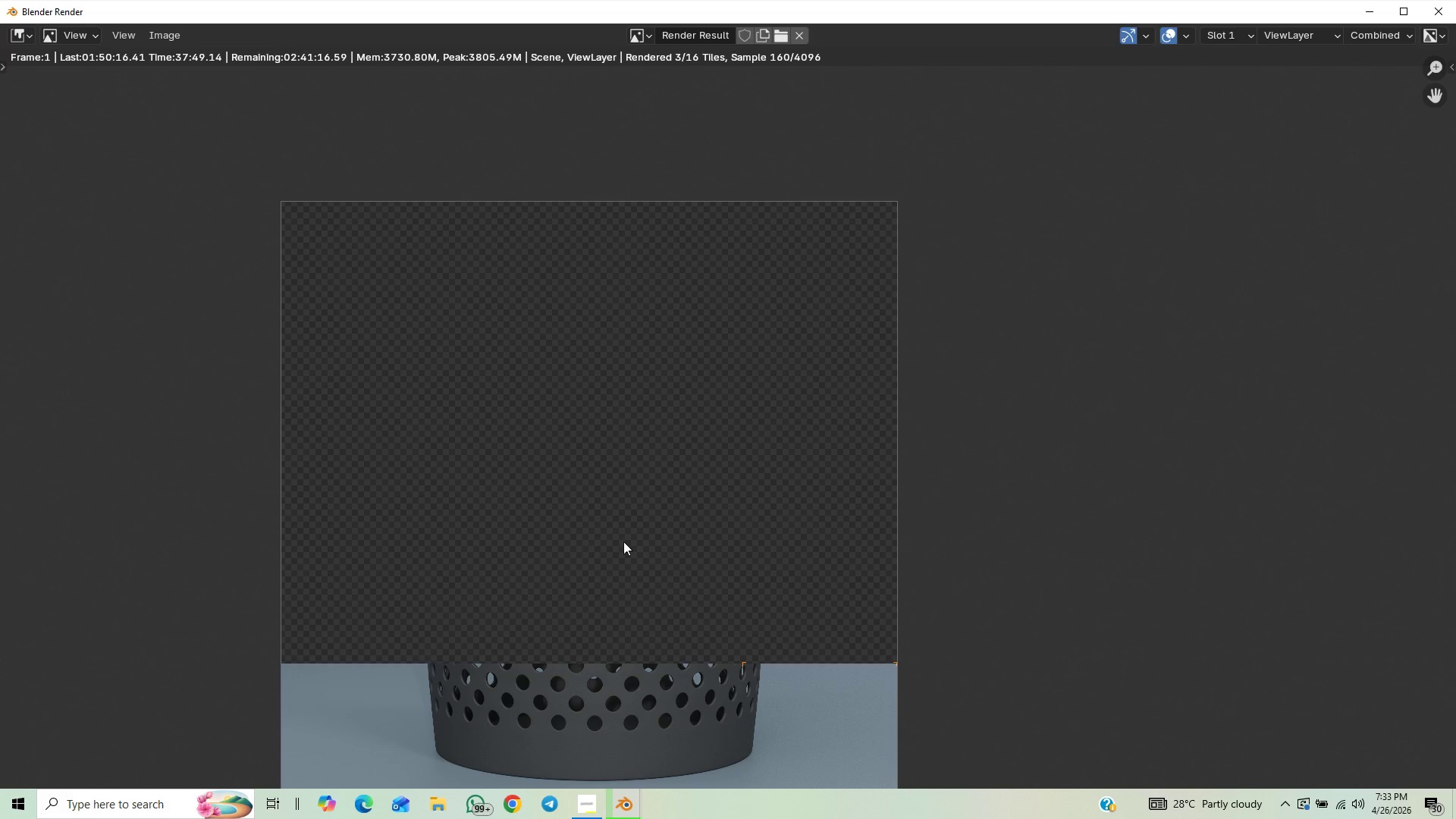 
wait(7.55)
 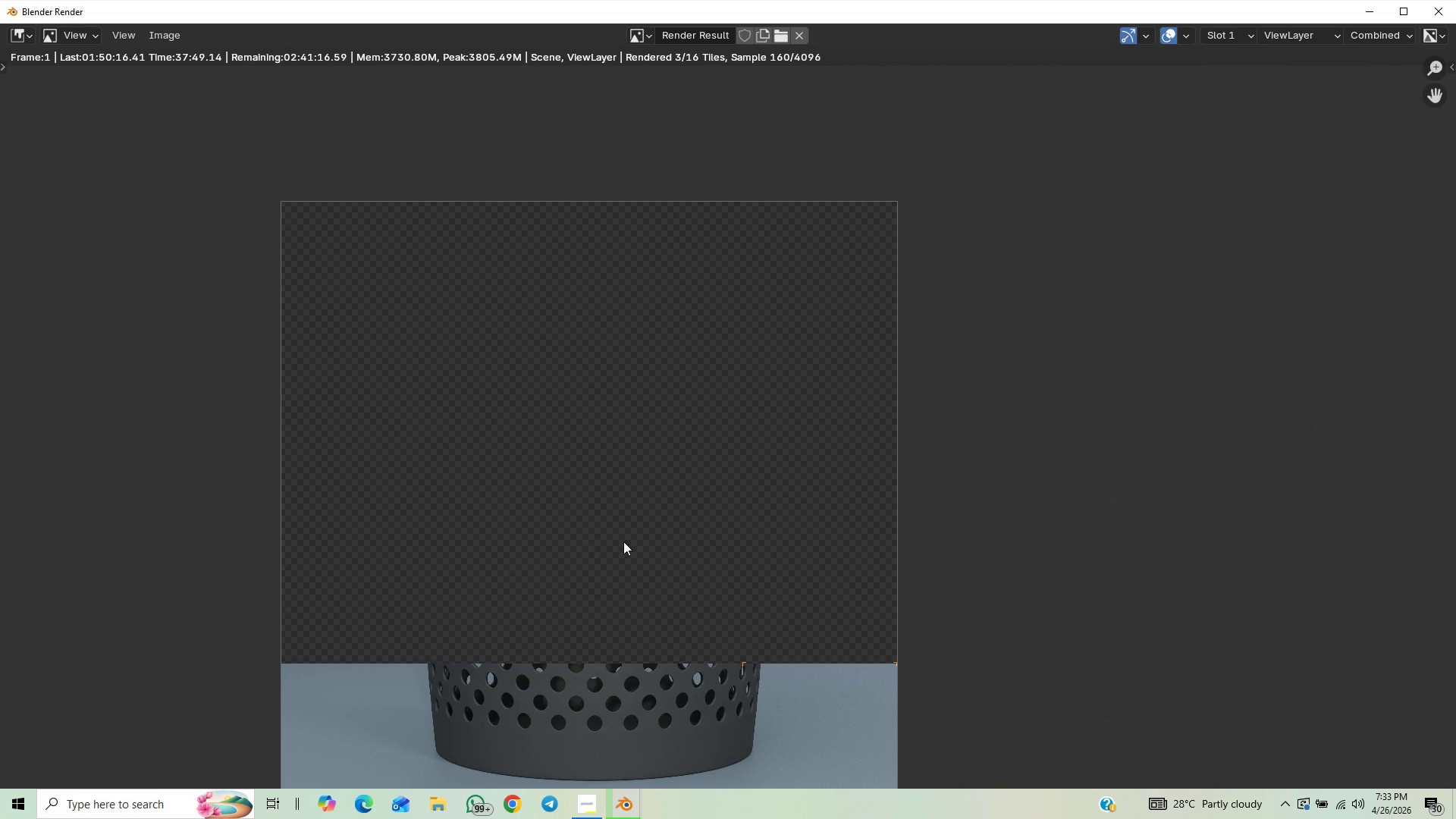 
scroll: coordinate [646, 541], scroll_direction: down, amount: 2.0
 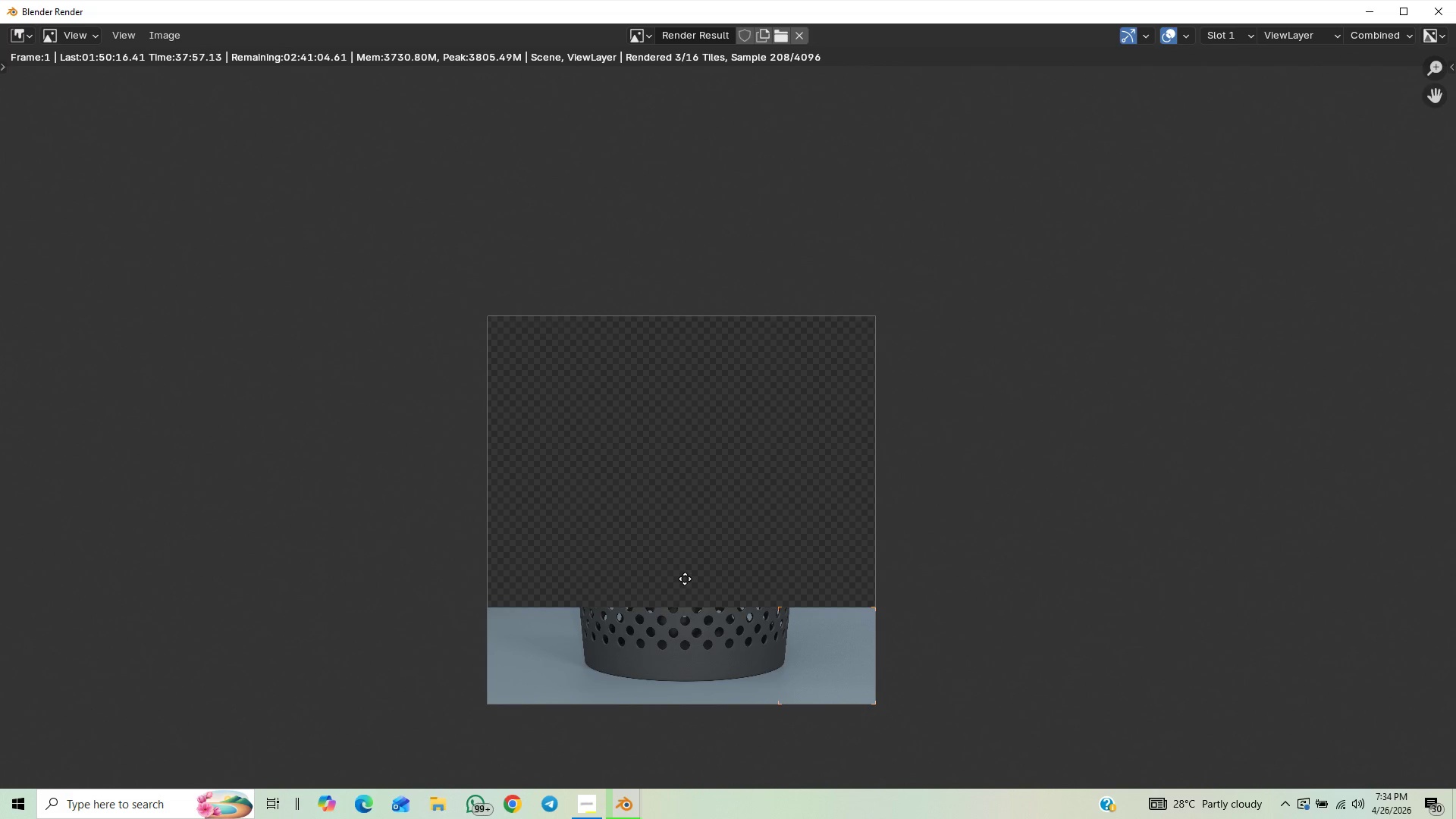 
scroll: coordinate [389, 614], scroll_direction: up, amount: 2.0
 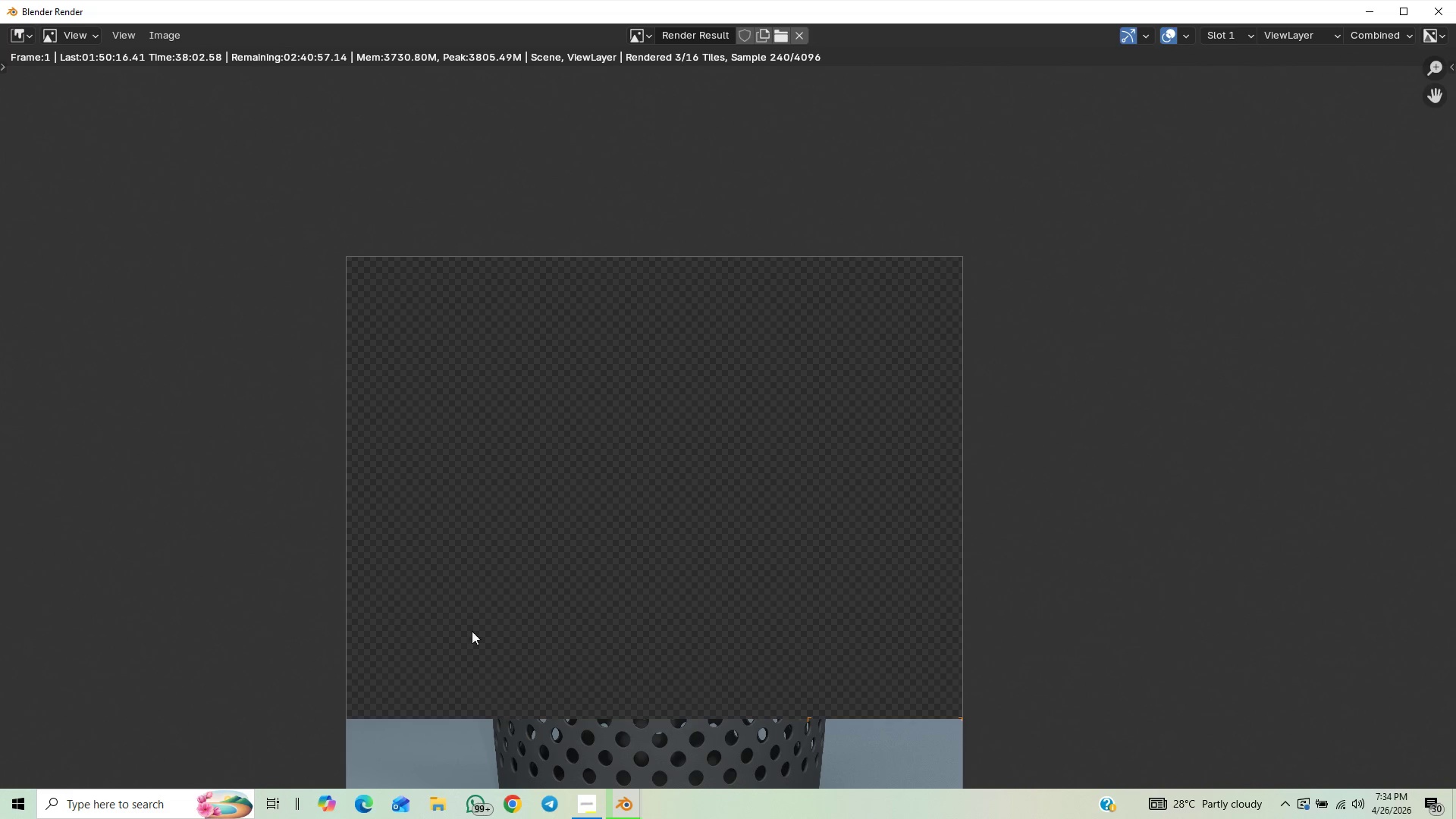 
scroll: coordinate [503, 639], scroll_direction: down, amount: 1.0
 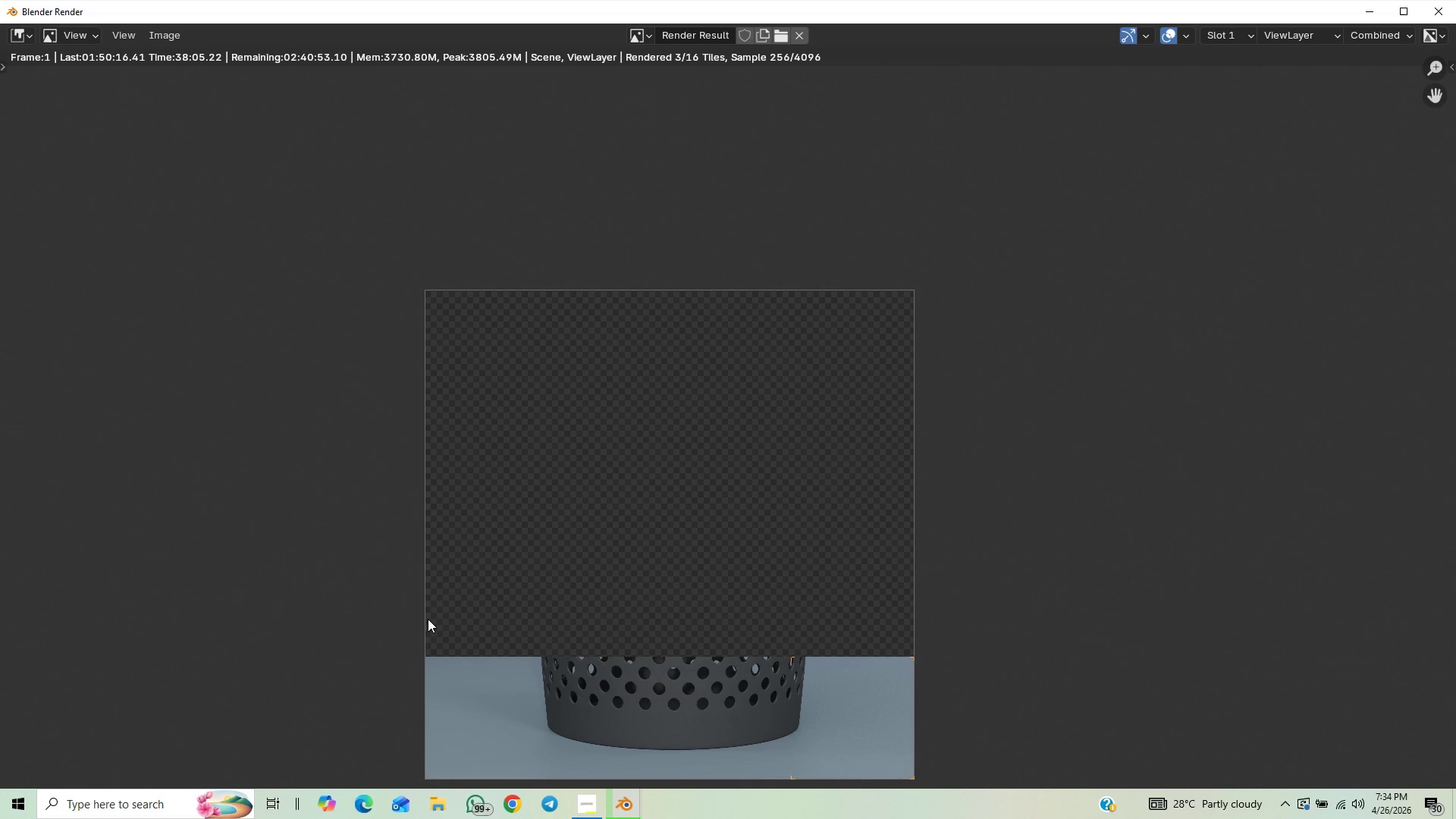 
scroll: coordinate [525, 581], scroll_direction: up, amount: 6.0
 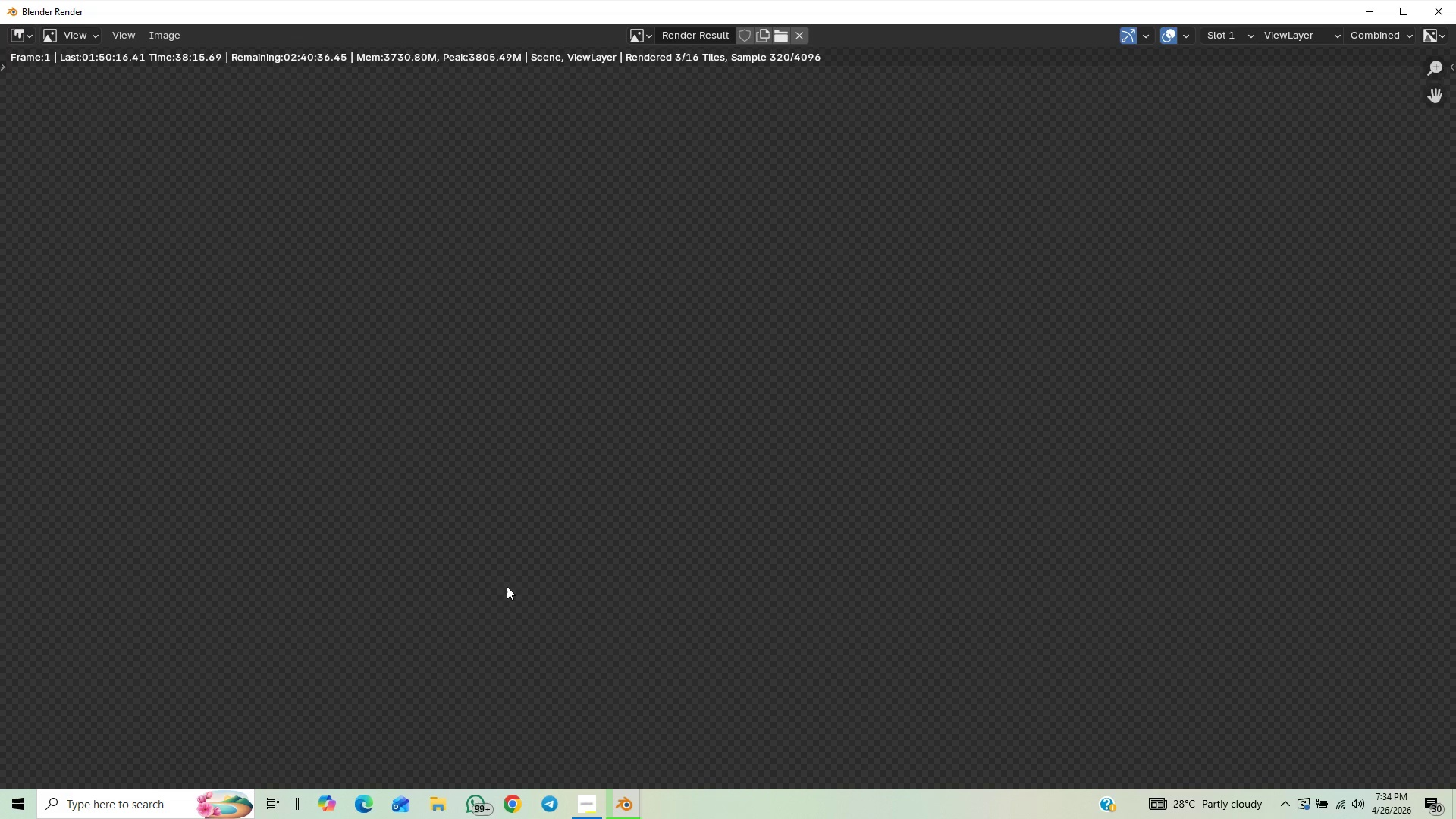 
scroll: coordinate [507, 586], scroll_direction: down, amount: 5.0
 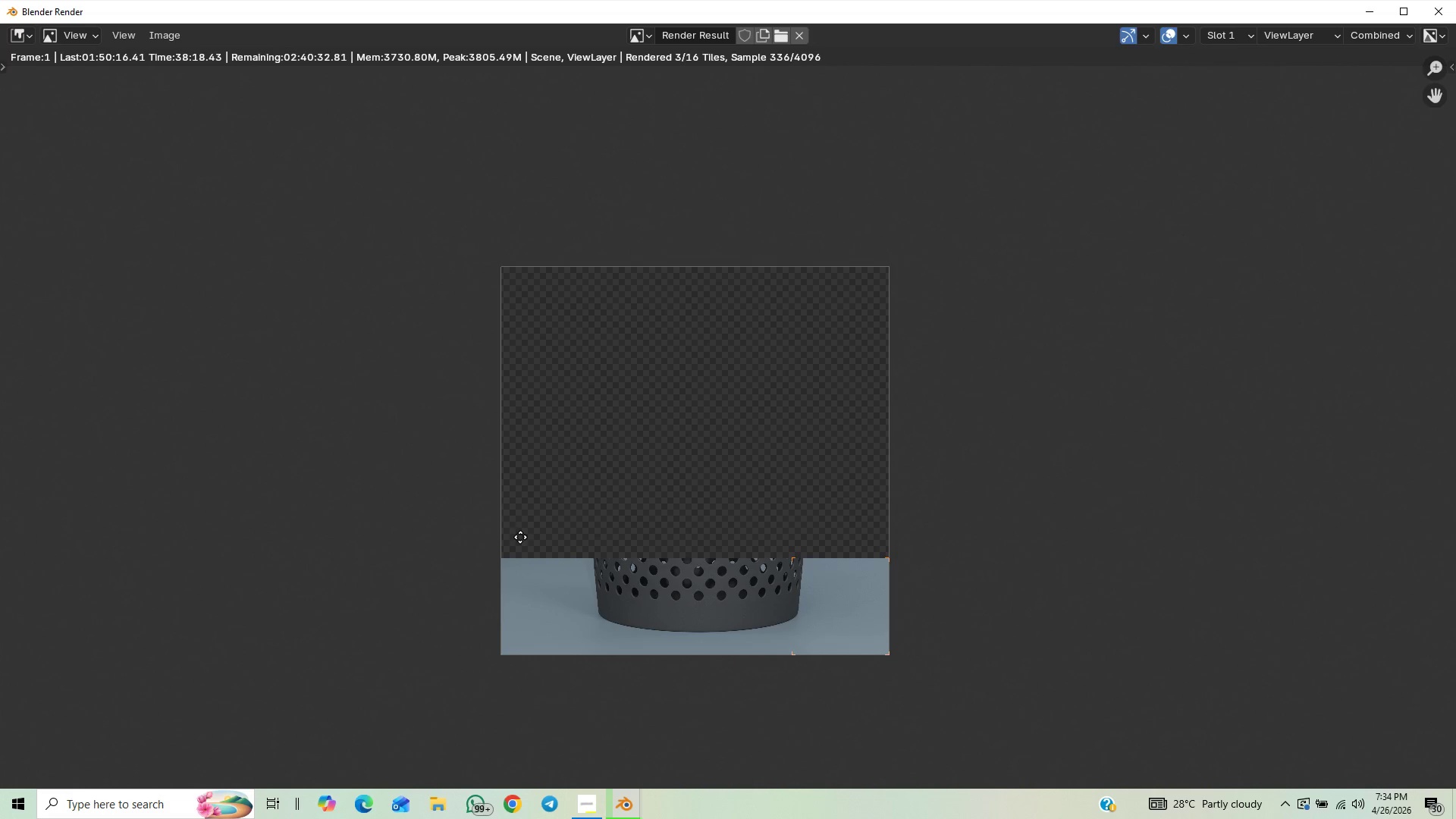 
wait(8.62)
 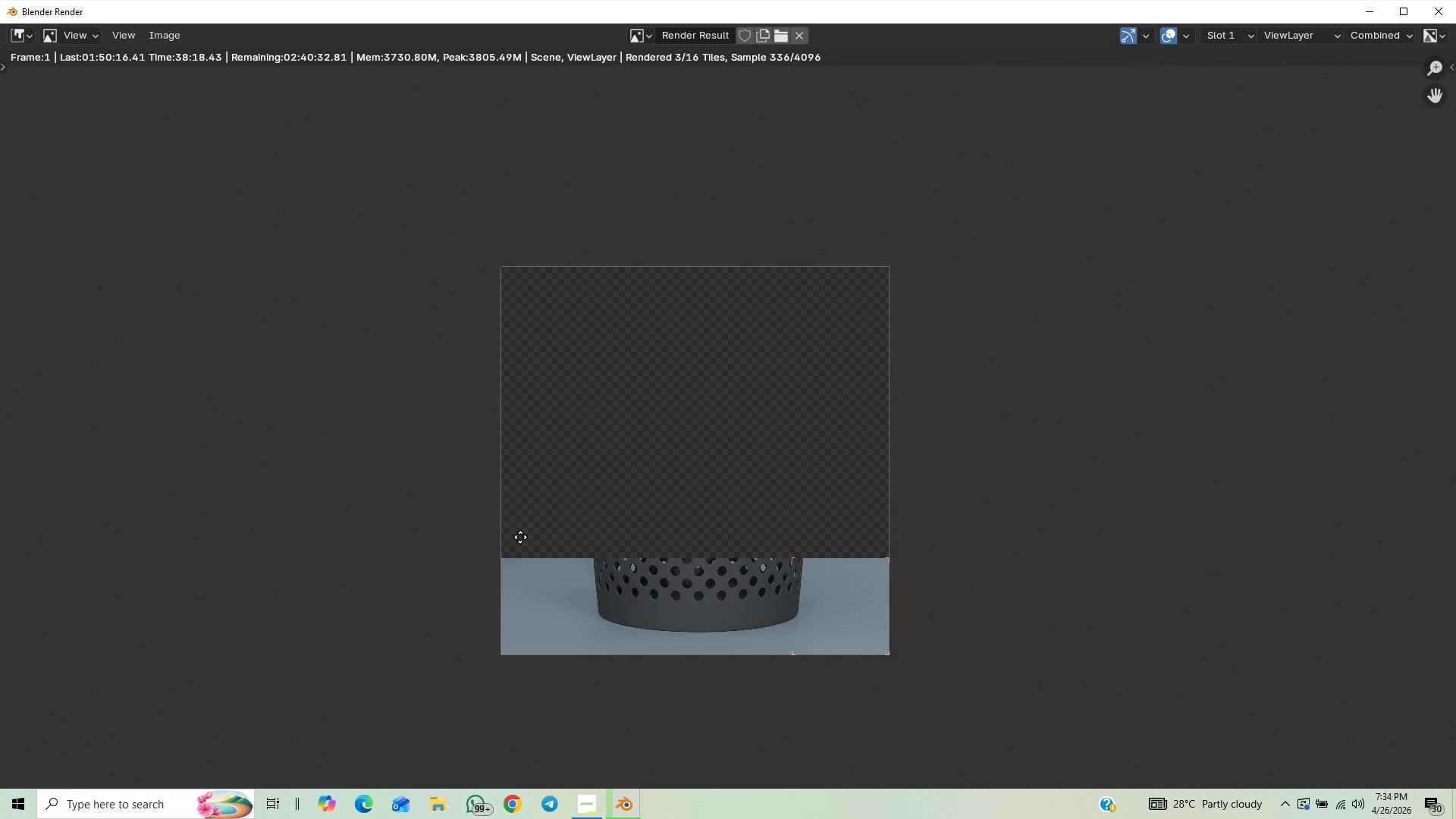 
scroll: coordinate [566, 591], scroll_direction: up, amount: 1.0
 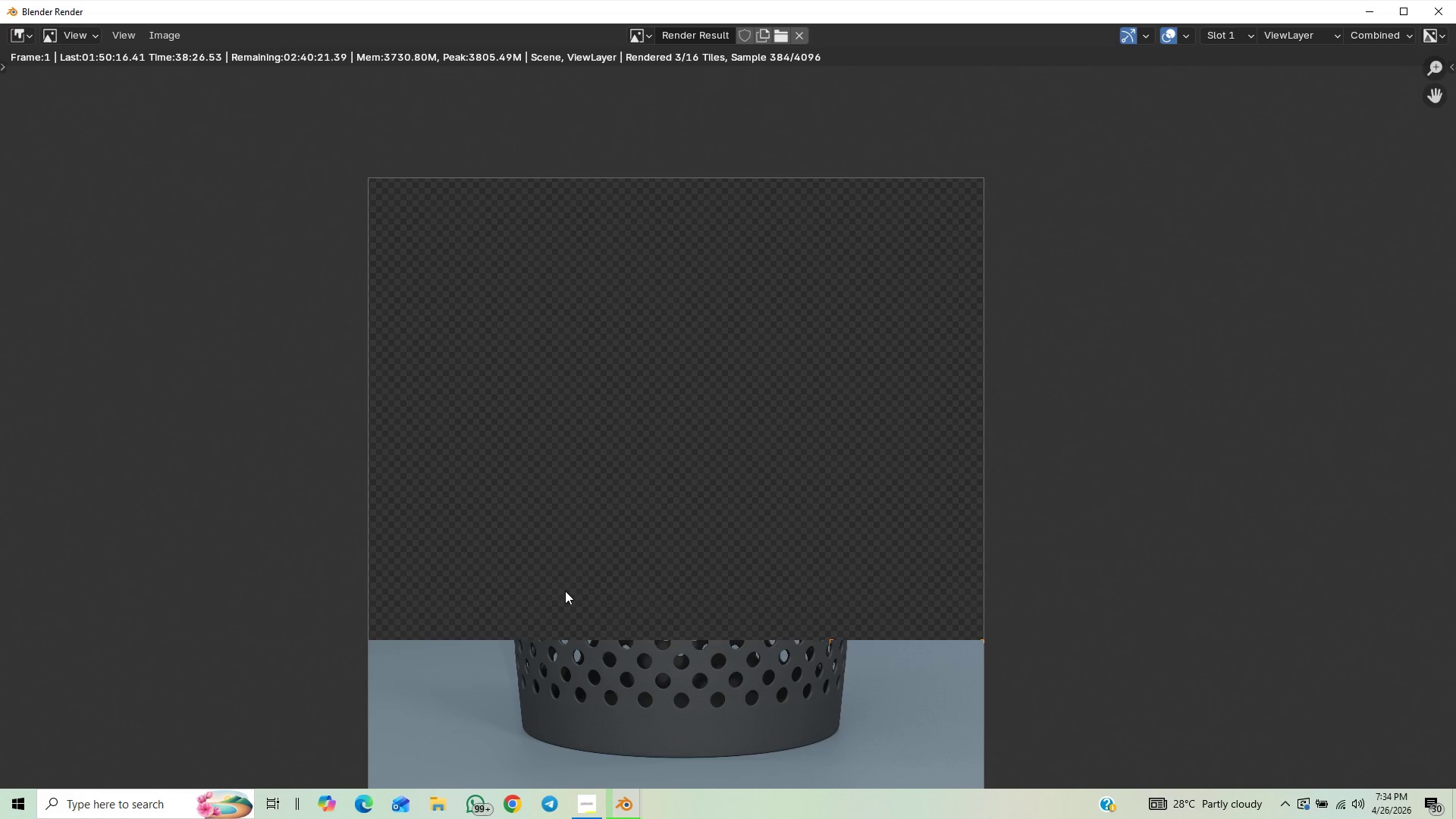 
scroll: coordinate [565, 591], scroll_direction: down, amount: 2.0
 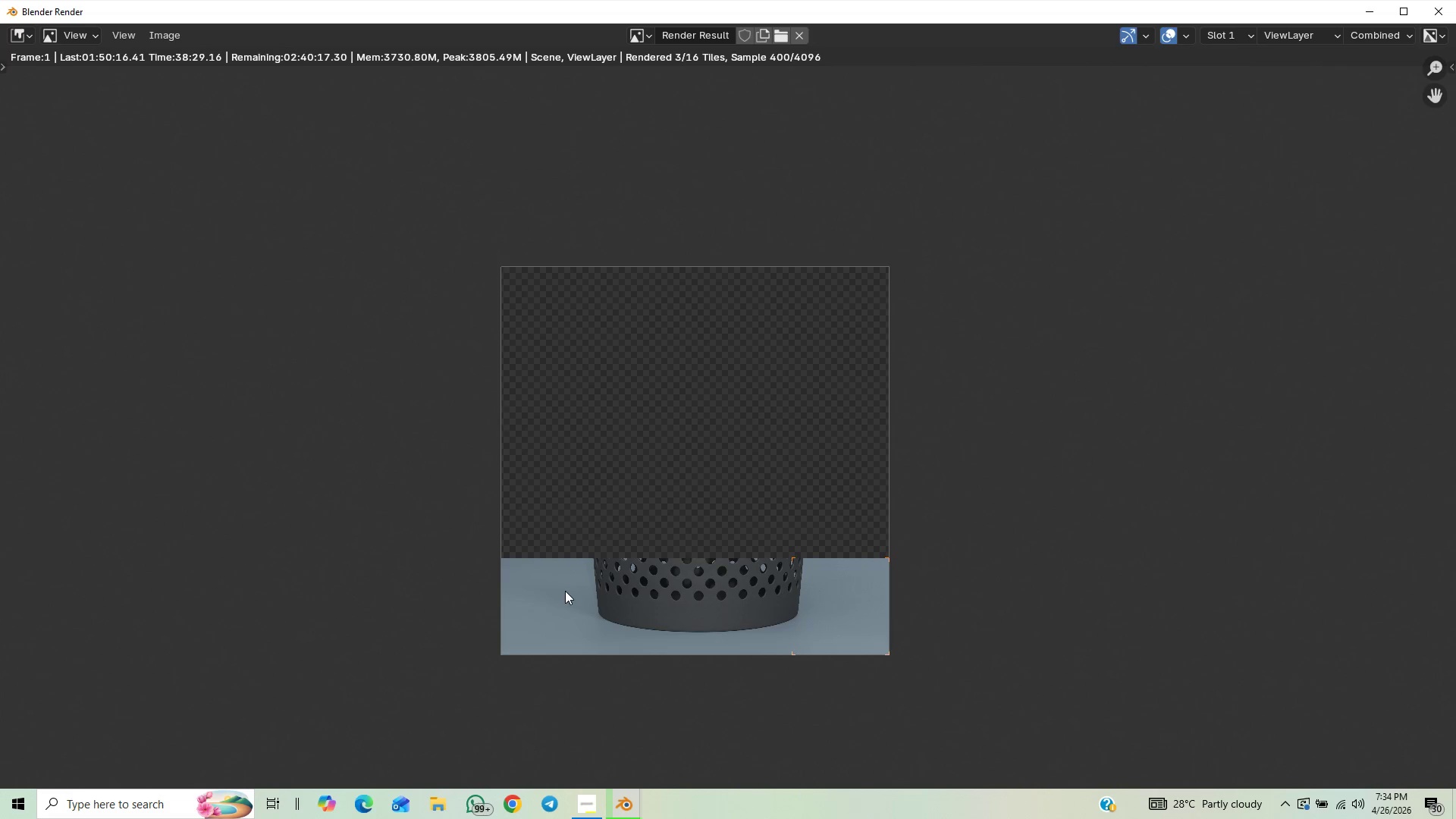 
scroll: coordinate [563, 588], scroll_direction: up, amount: 2.0
 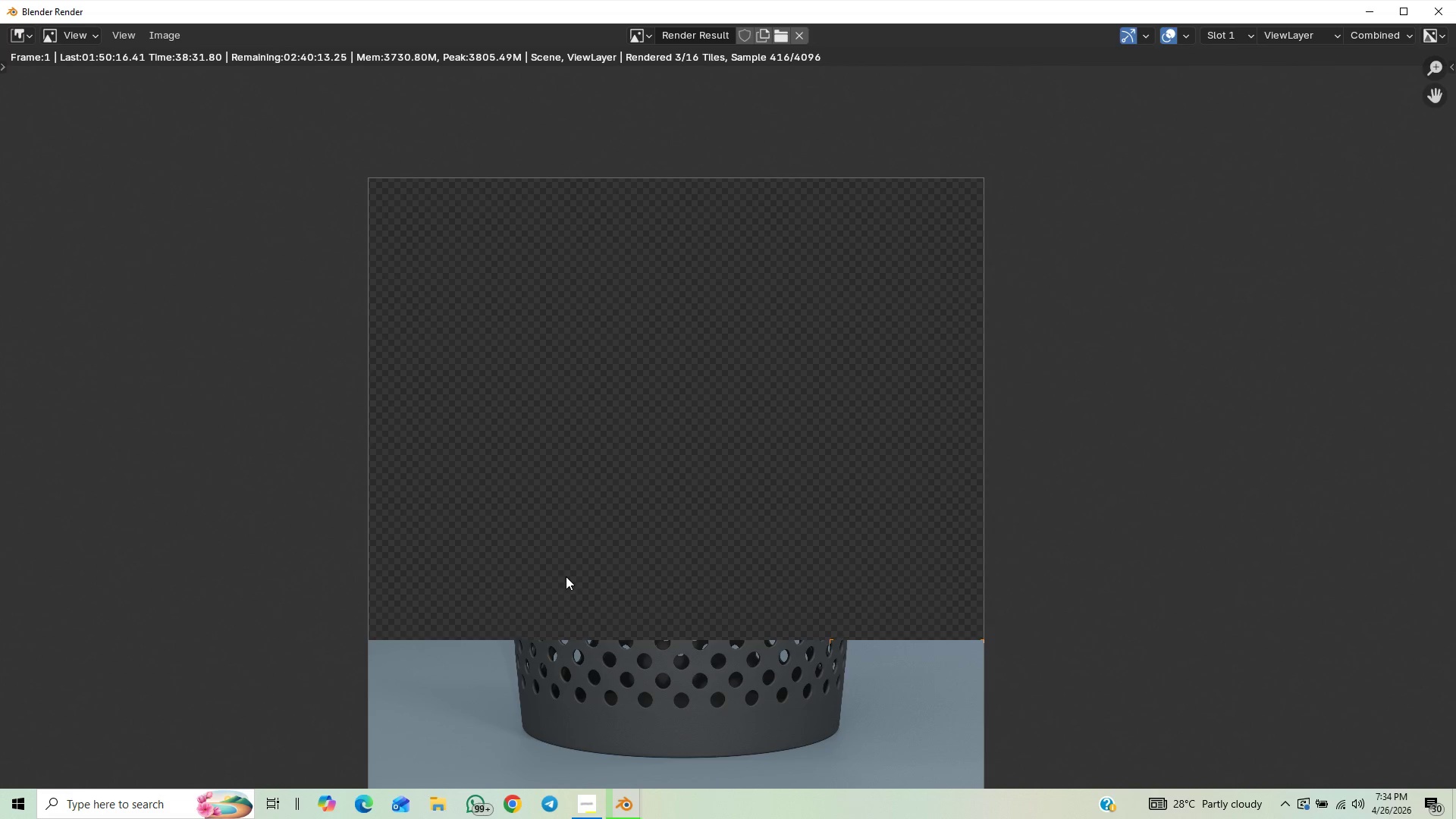 
scroll: coordinate [566, 576], scroll_direction: down, amount: 1.0
 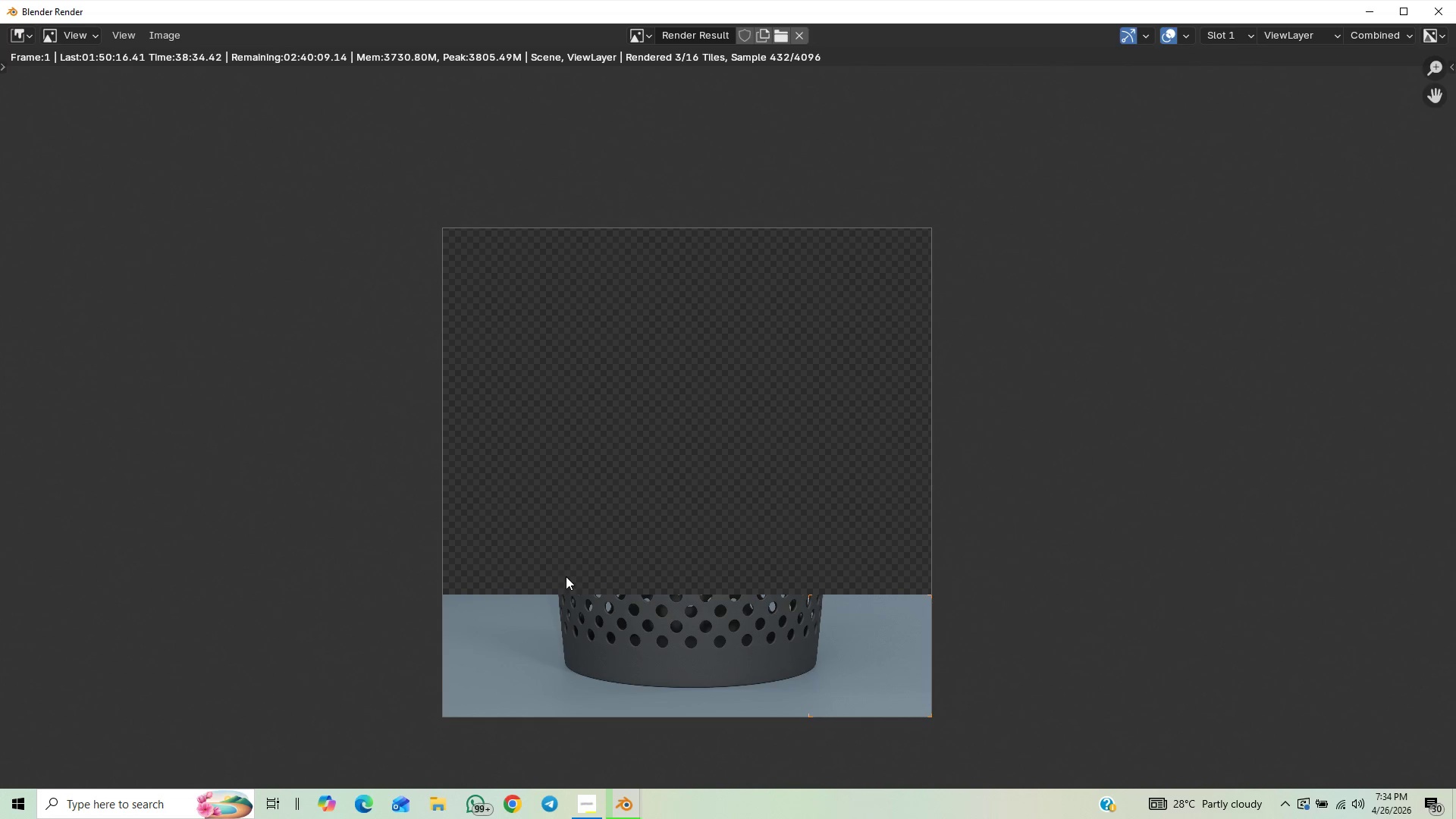 
scroll: coordinate [566, 576], scroll_direction: up, amount: 1.0
 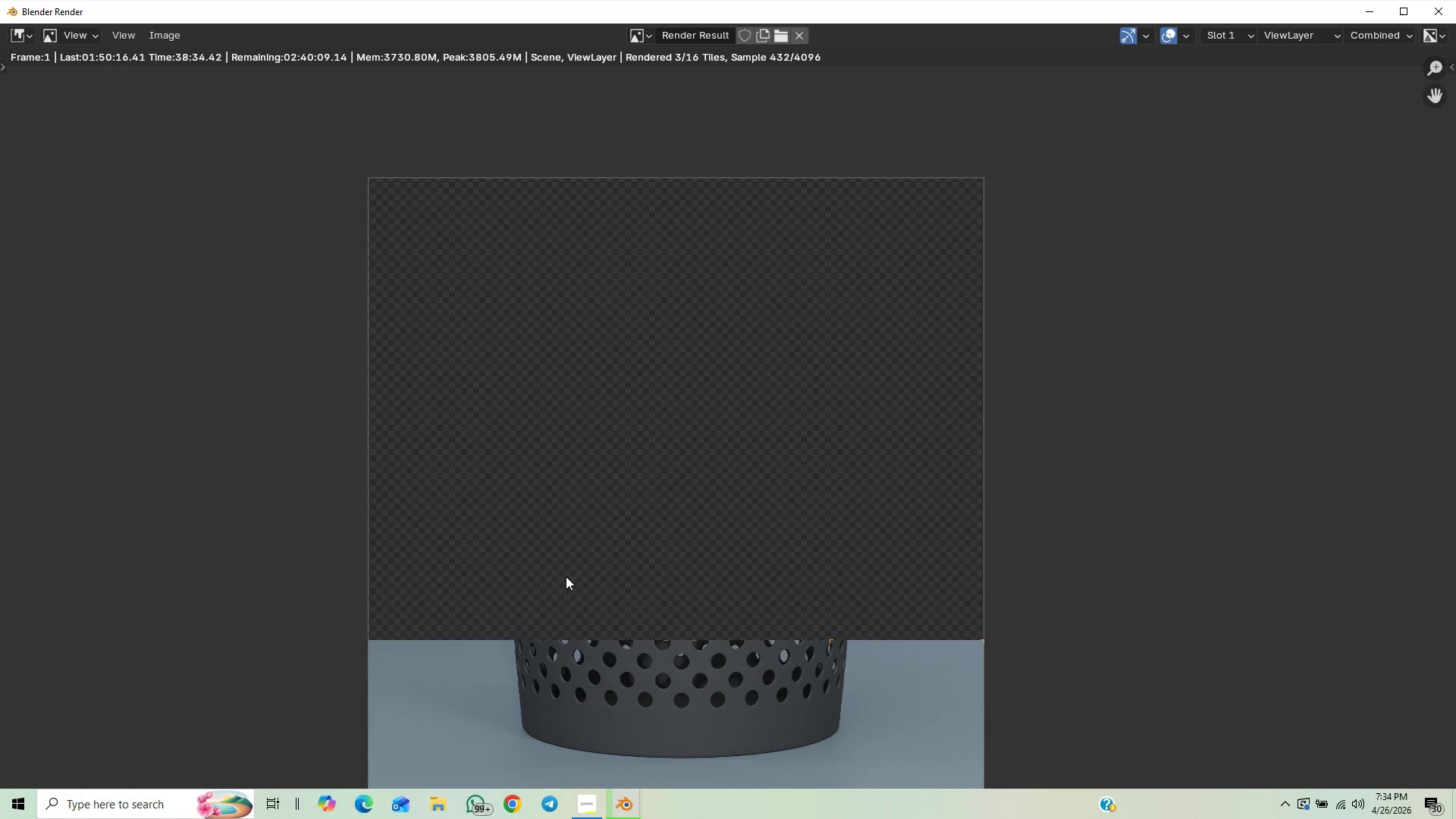 
scroll: coordinate [566, 576], scroll_direction: down, amount: 1.0
 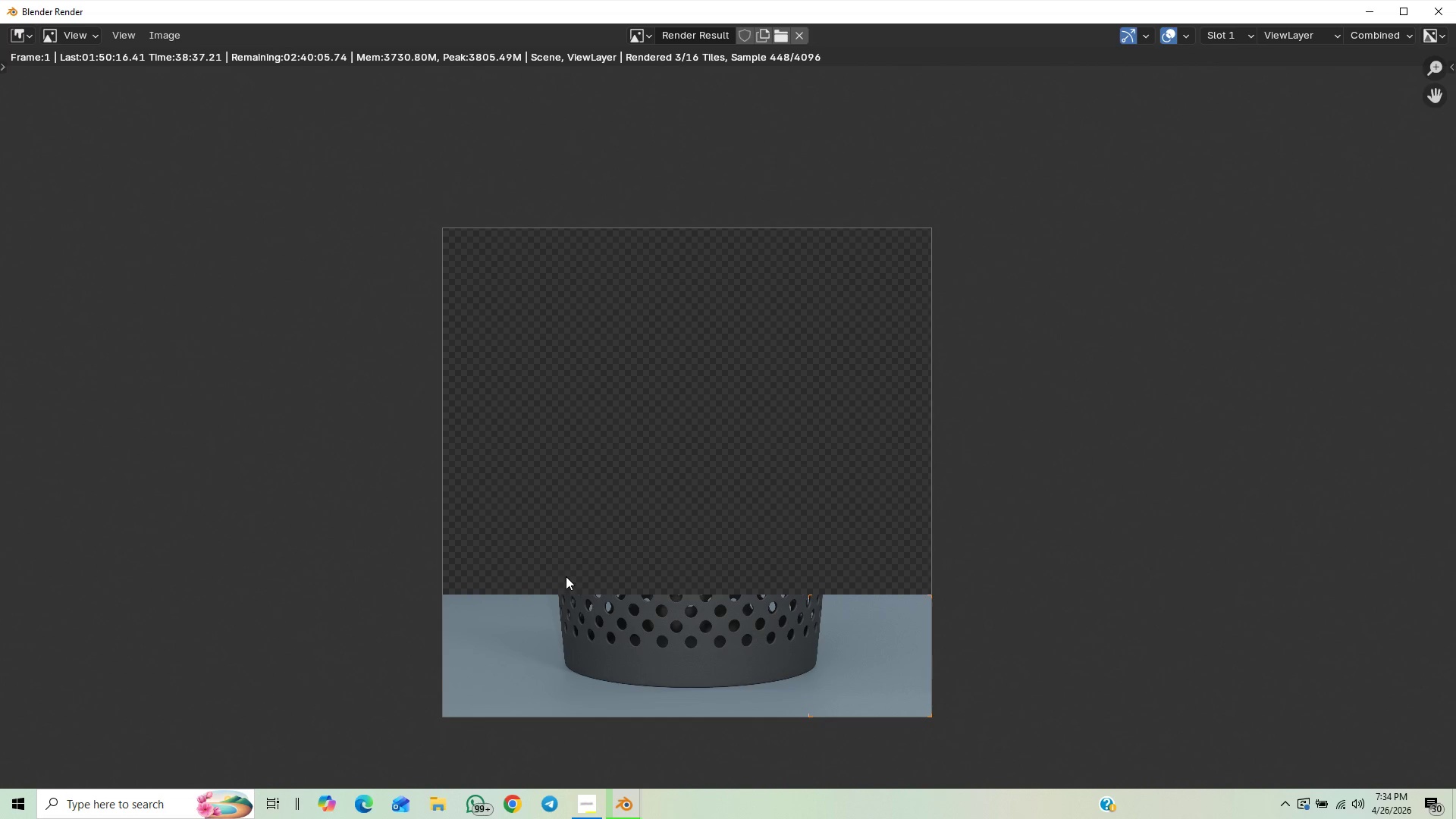 
scroll: coordinate [566, 576], scroll_direction: up, amount: 1.0
 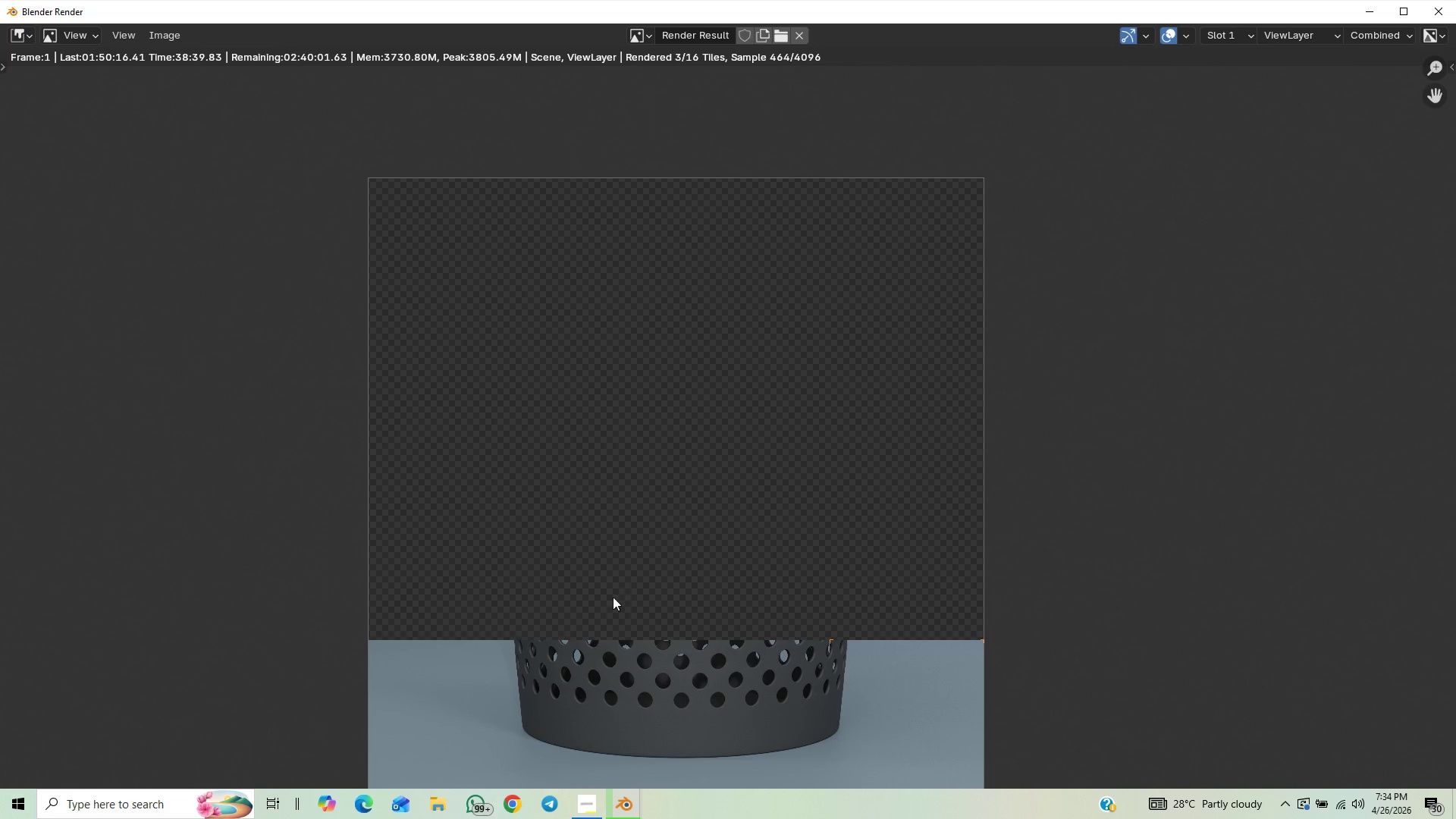 
wait(8.29)
 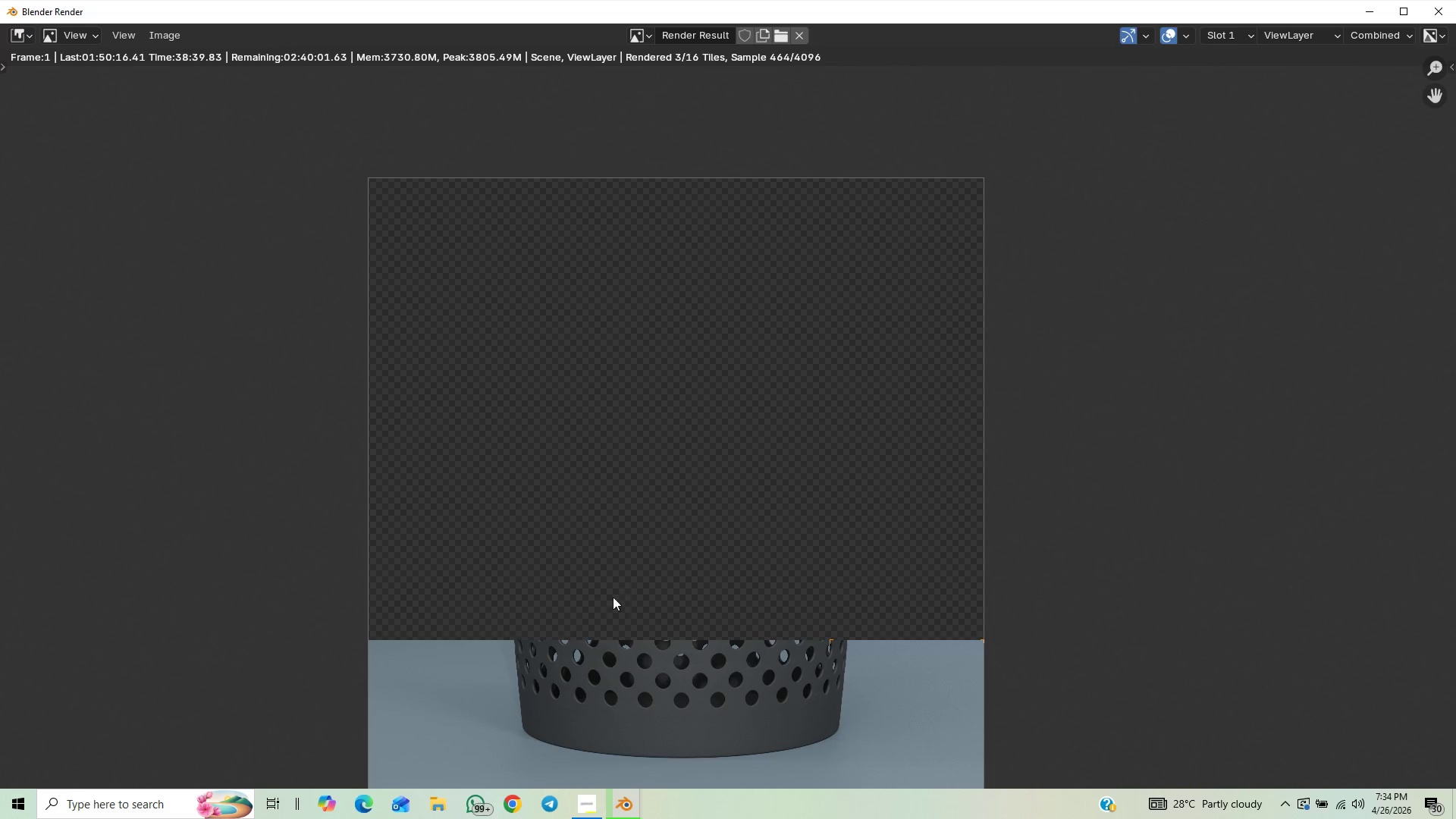 
scroll: coordinate [601, 583], scroll_direction: up, amount: 2.0
 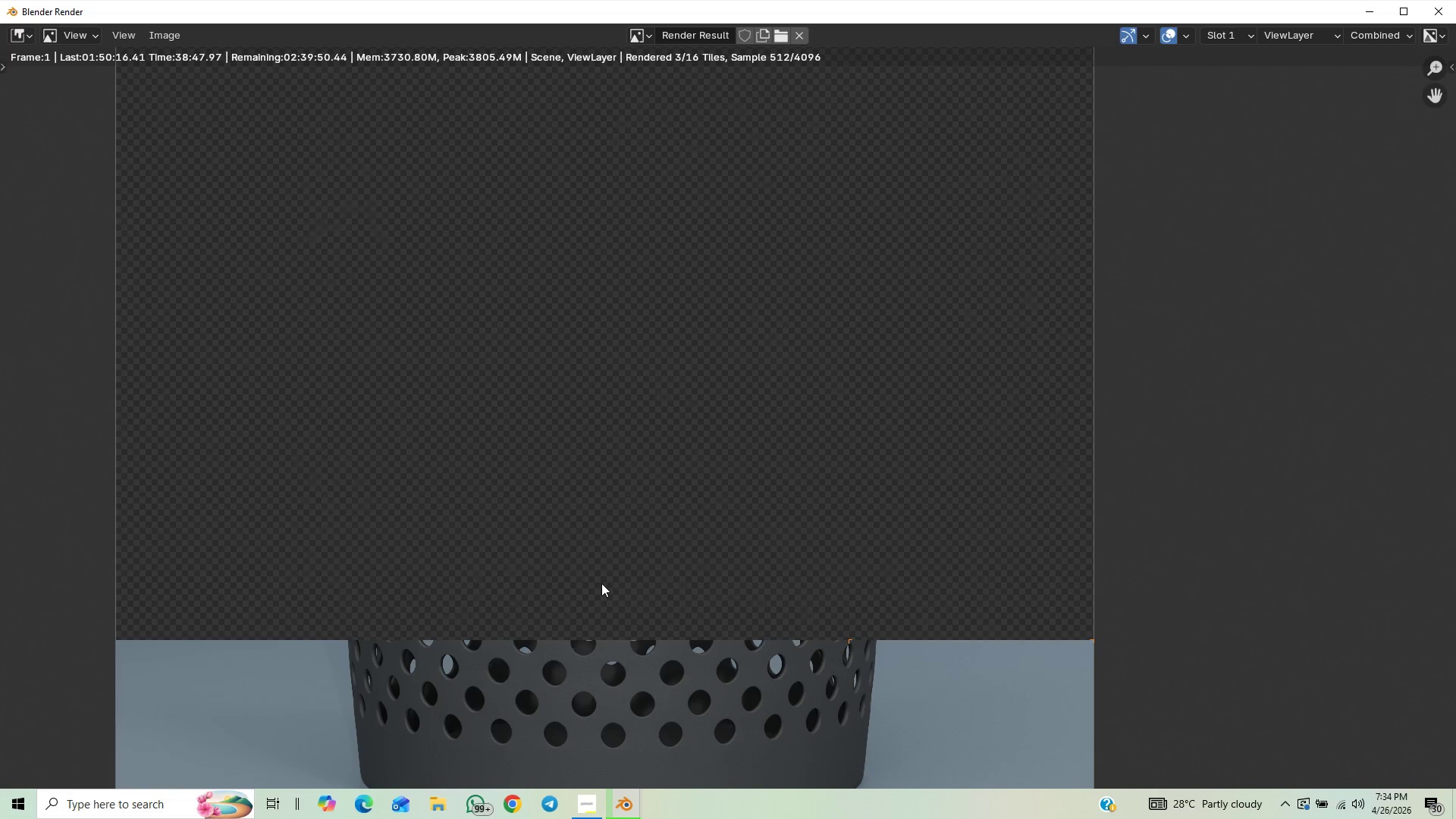 
scroll: coordinate [579, 522], scroll_direction: down, amount: 7.0
 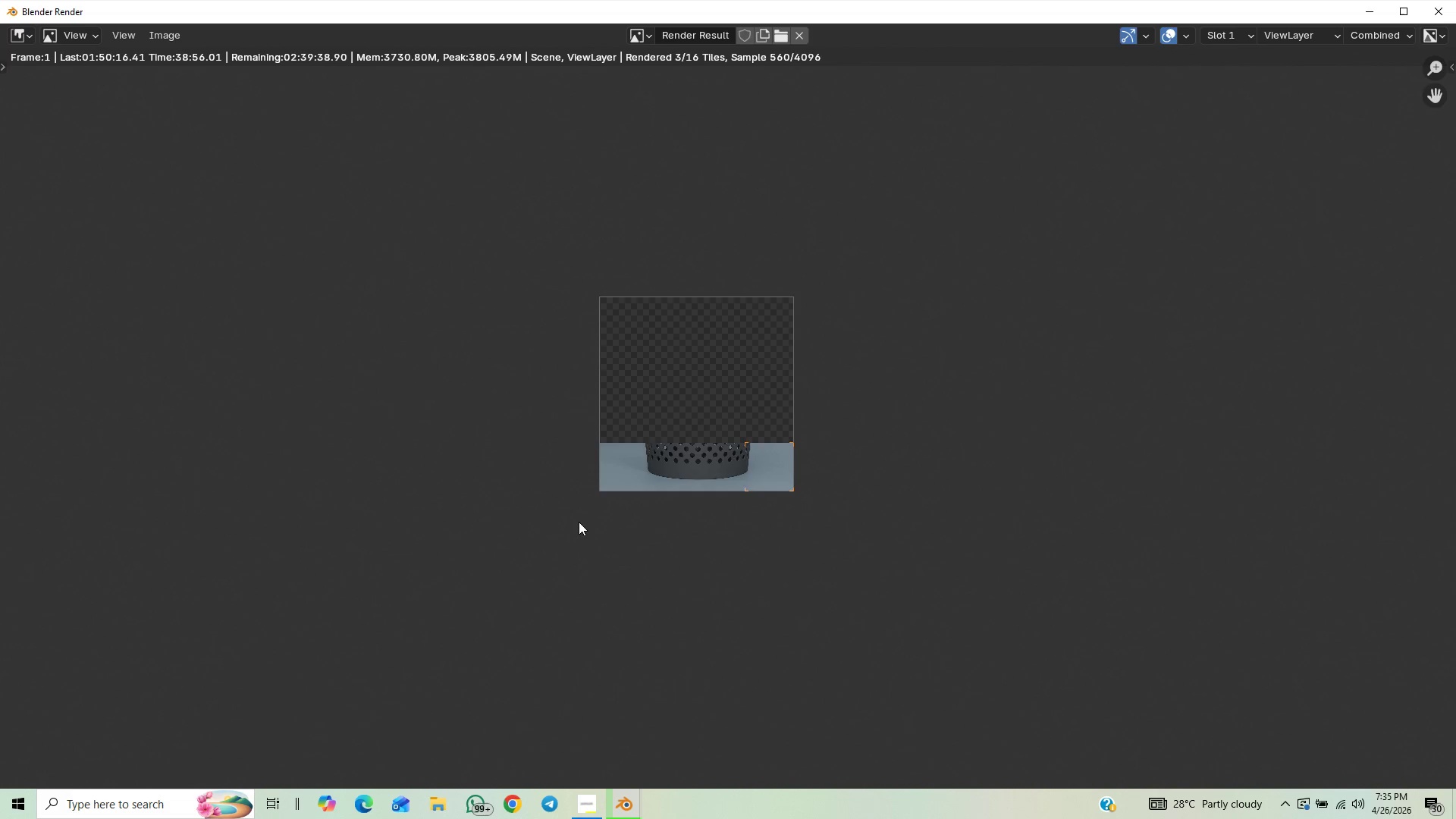 
scroll: coordinate [579, 522], scroll_direction: up, amount: 5.0
 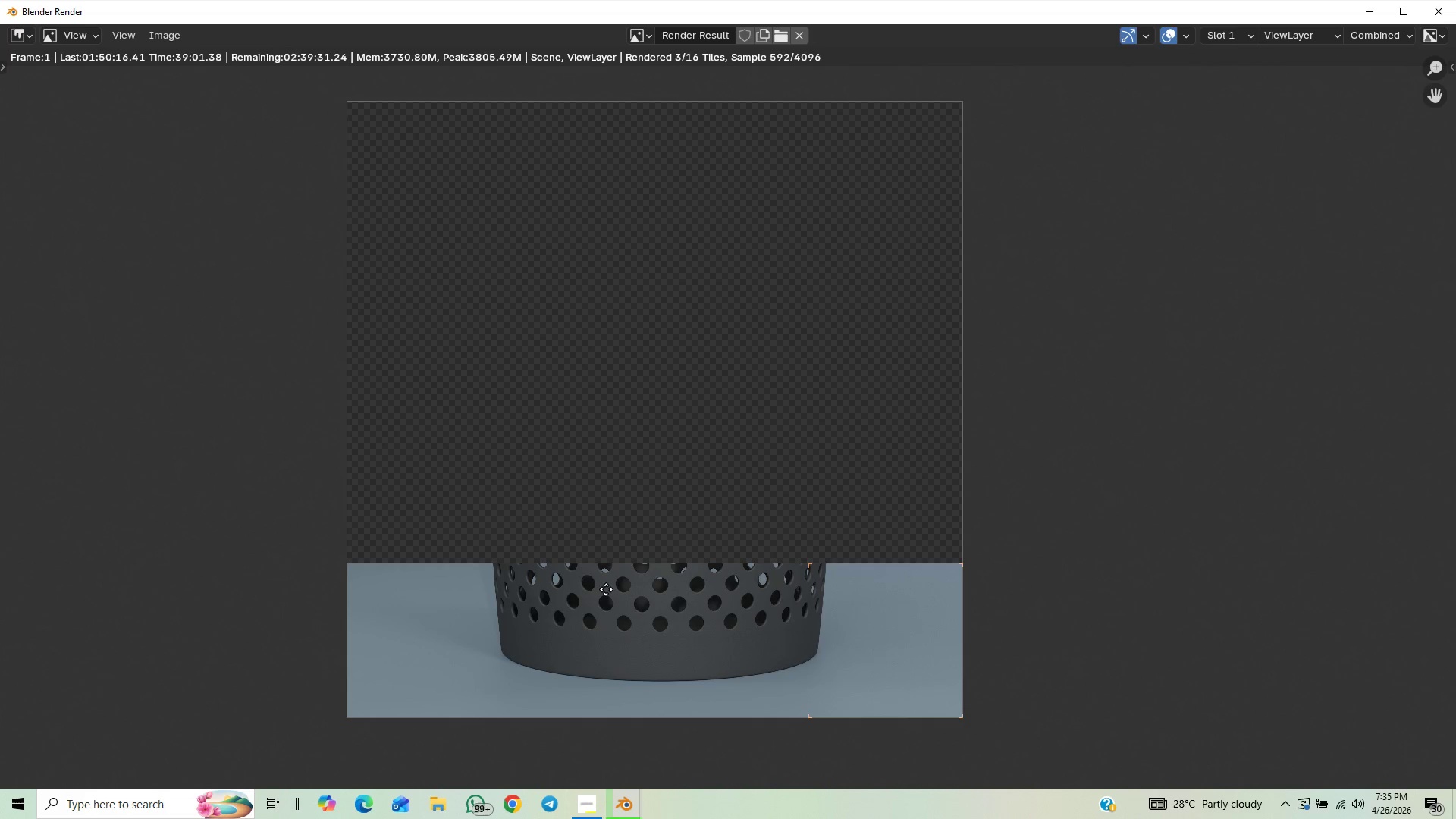 
scroll: coordinate [609, 567], scroll_direction: down, amount: 6.0
 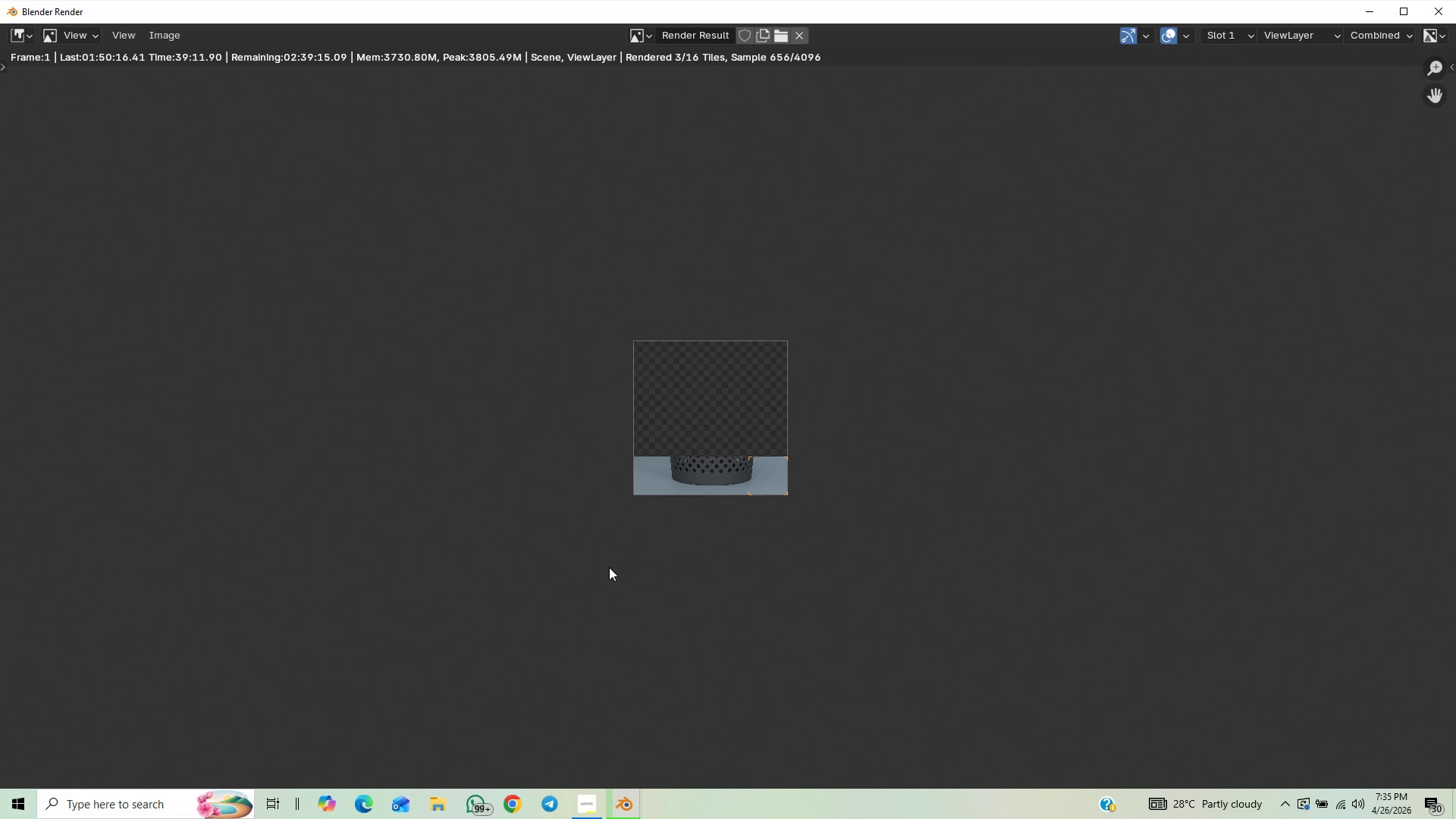 
scroll: coordinate [576, 558], scroll_direction: up, amount: 6.0
 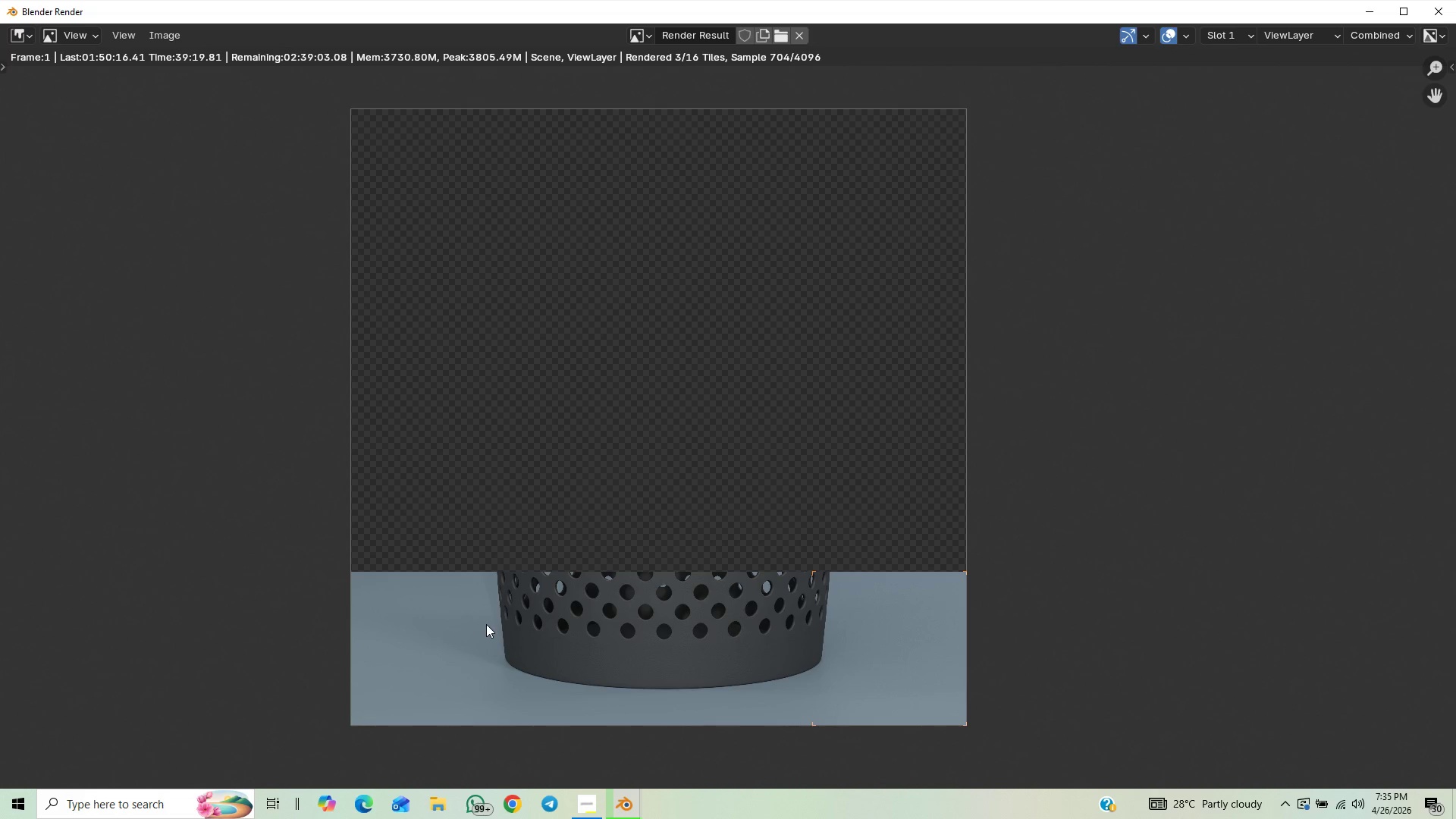 
wait(5.46)
 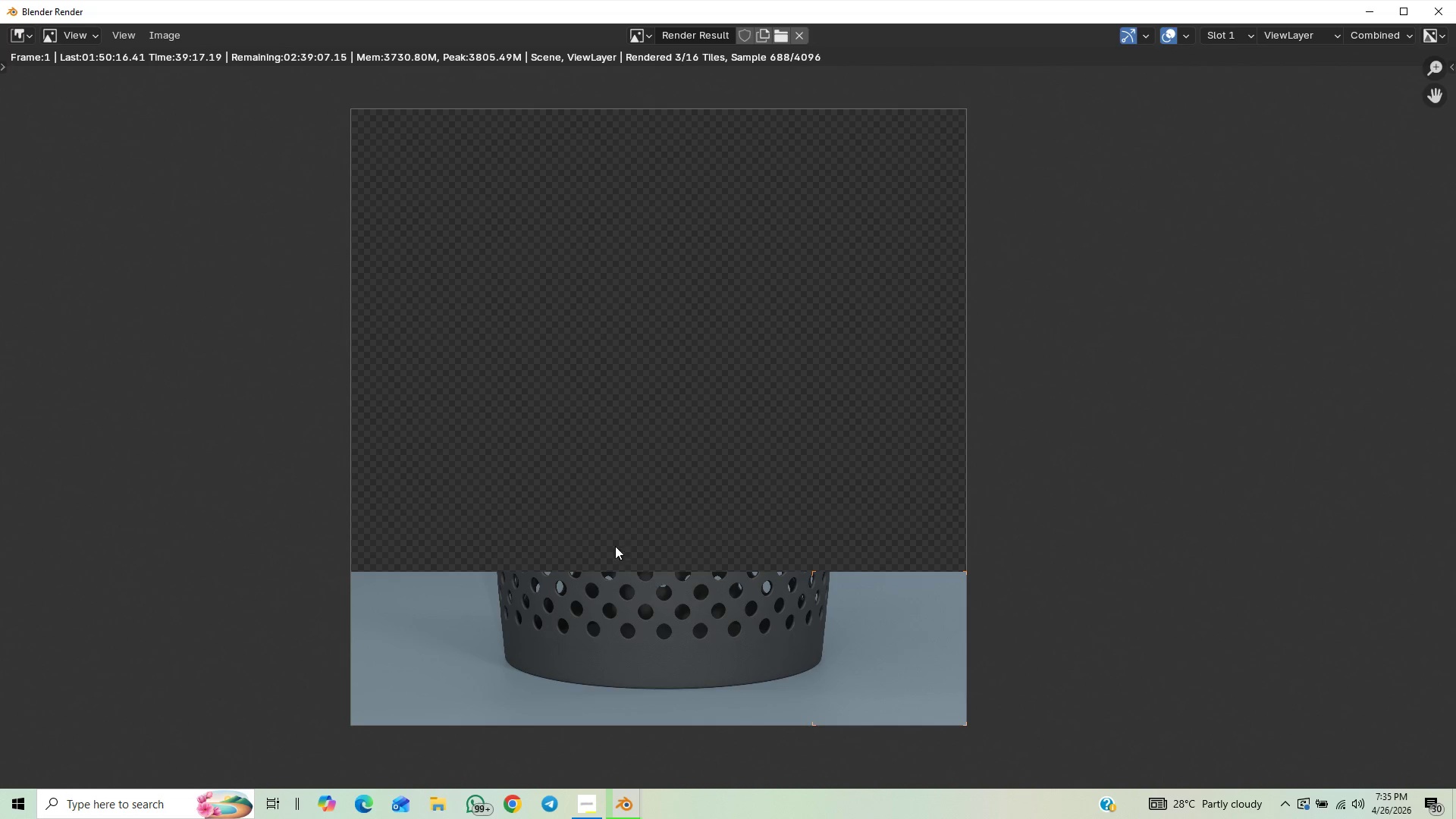 
scroll: coordinate [494, 595], scroll_direction: down, amount: 2.0
 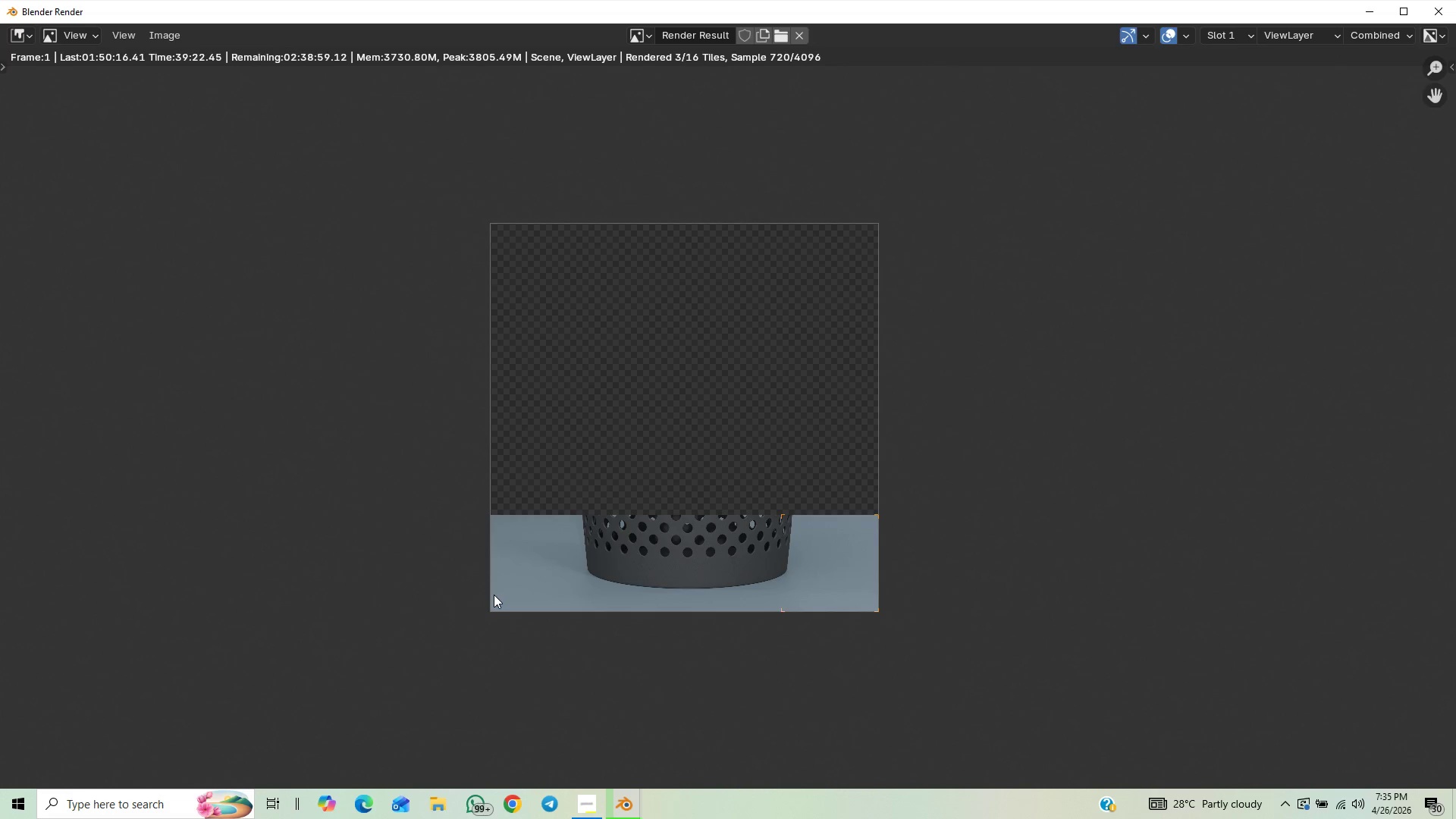 
scroll: coordinate [494, 595], scroll_direction: up, amount: 1.0
 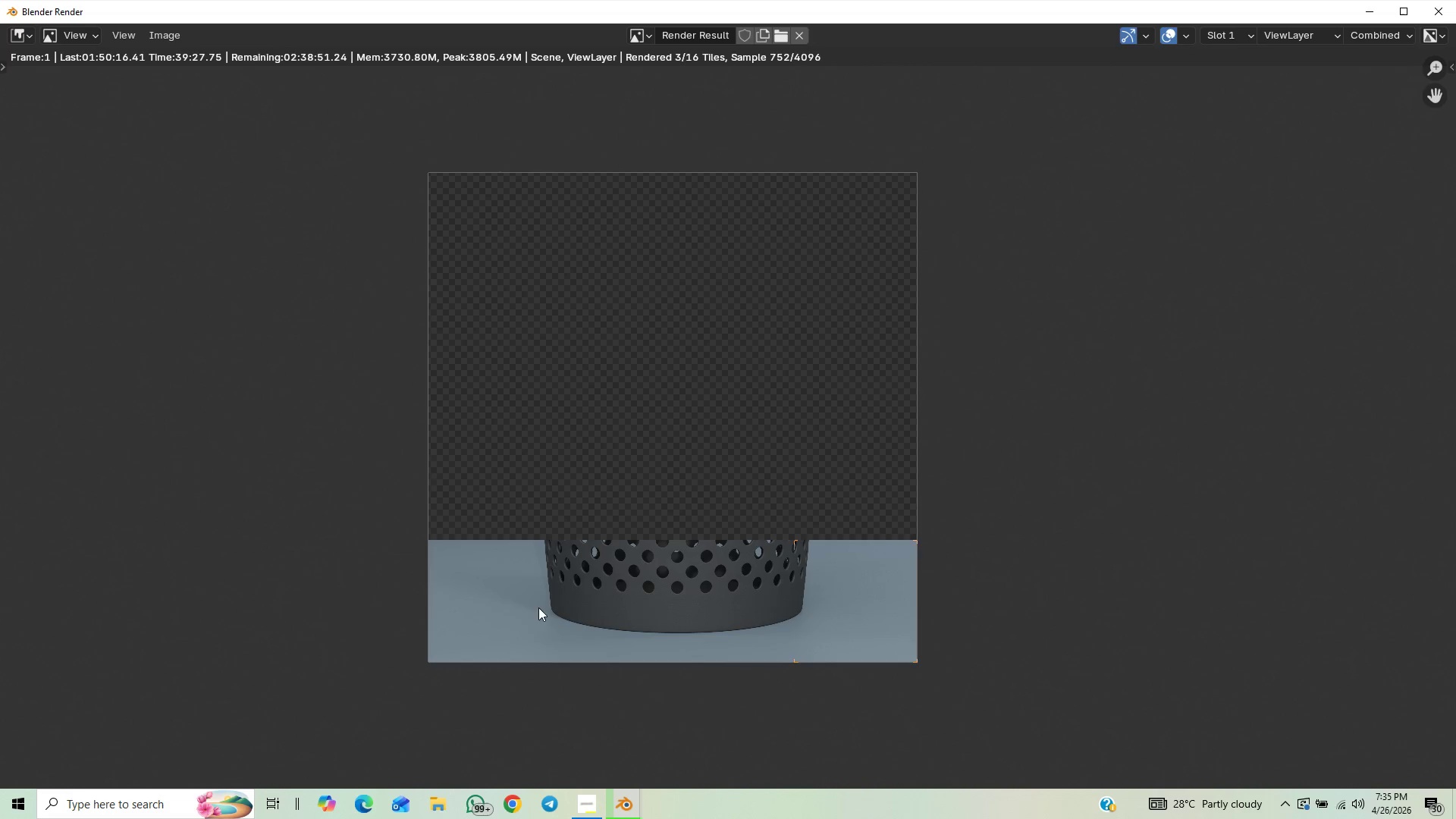 
wait(5.59)
 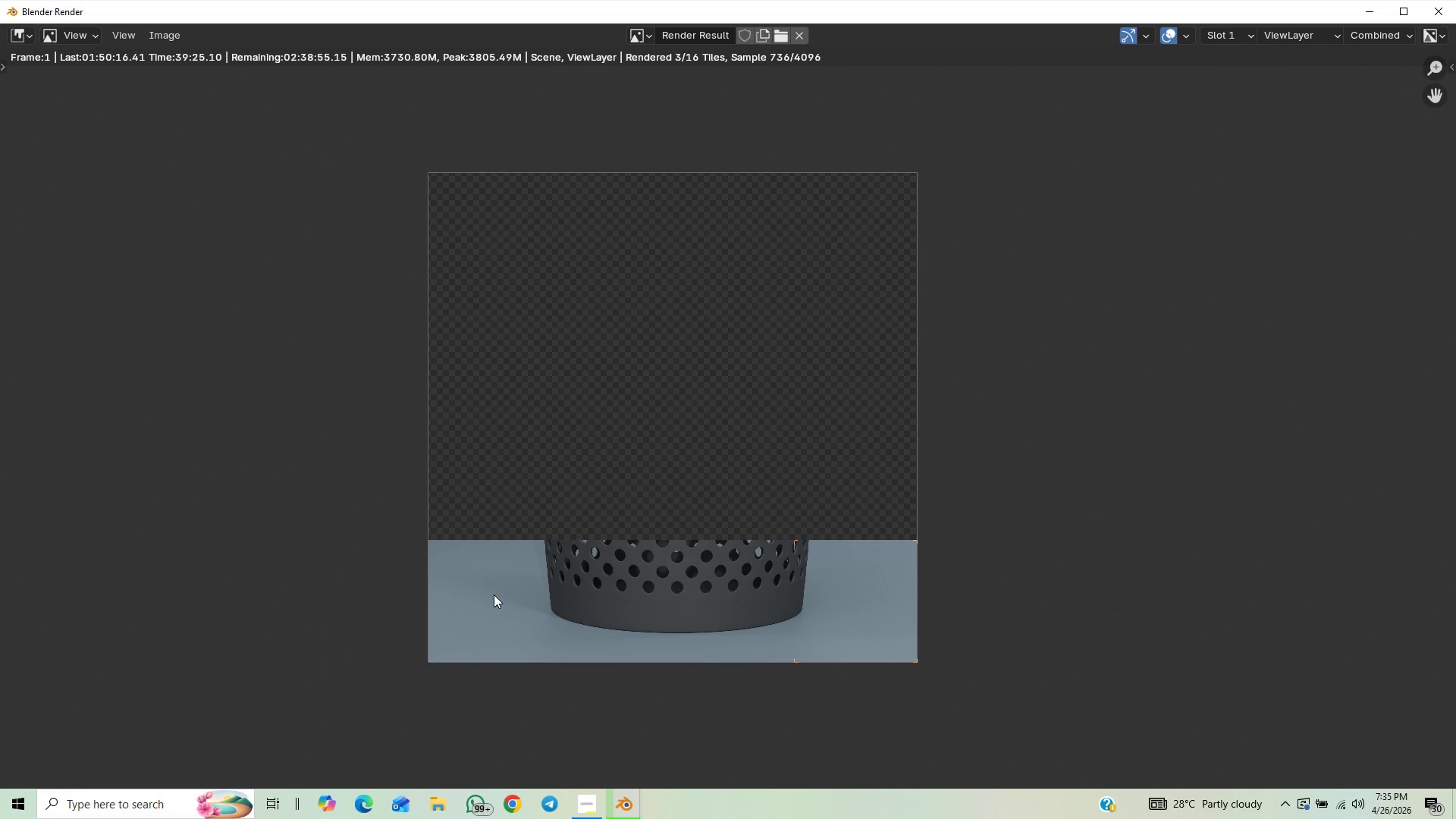 
scroll: coordinate [498, 654], scroll_direction: up, amount: 4.0
 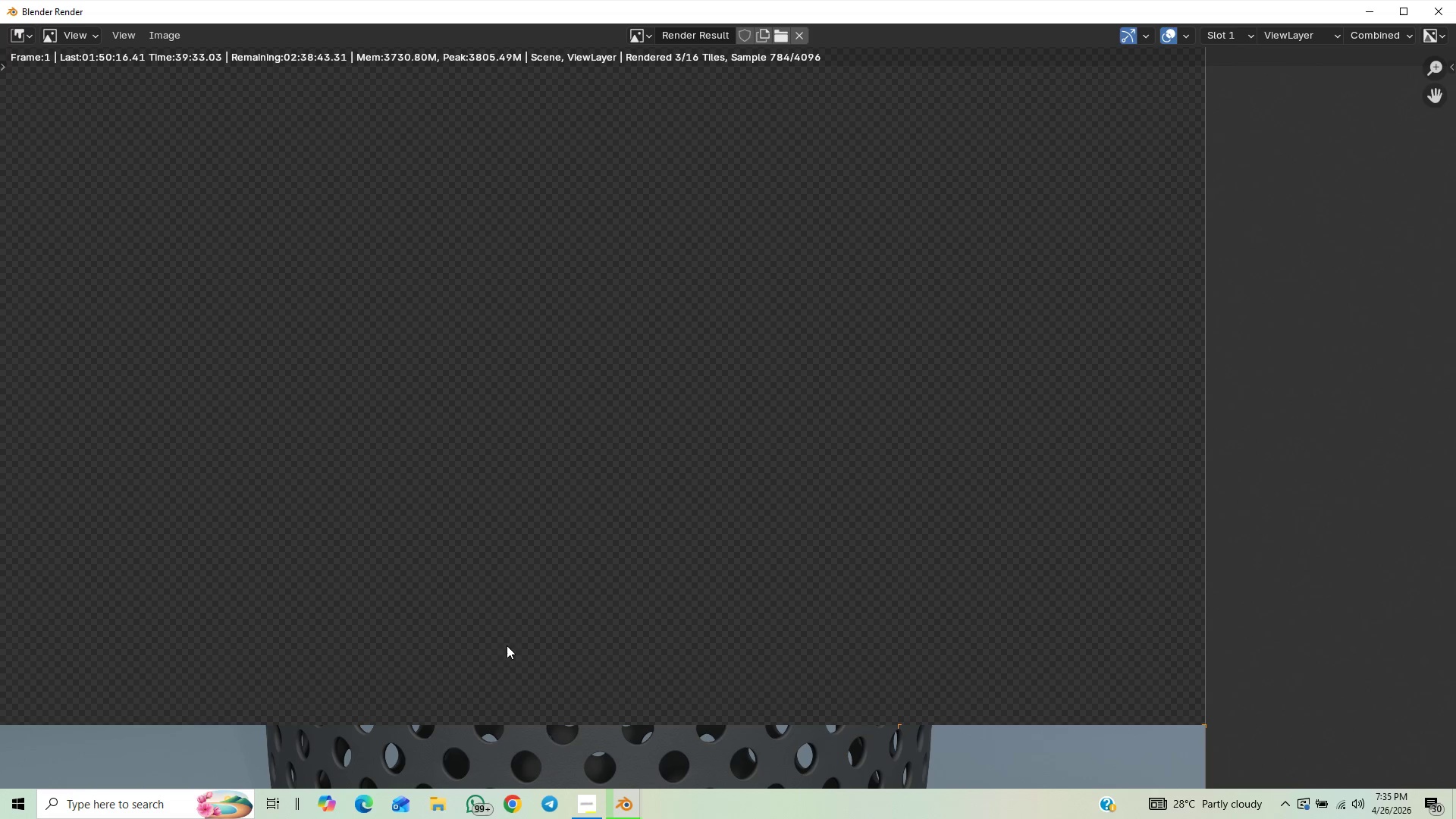 
scroll: coordinate [507, 645], scroll_direction: down, amount: 3.0
 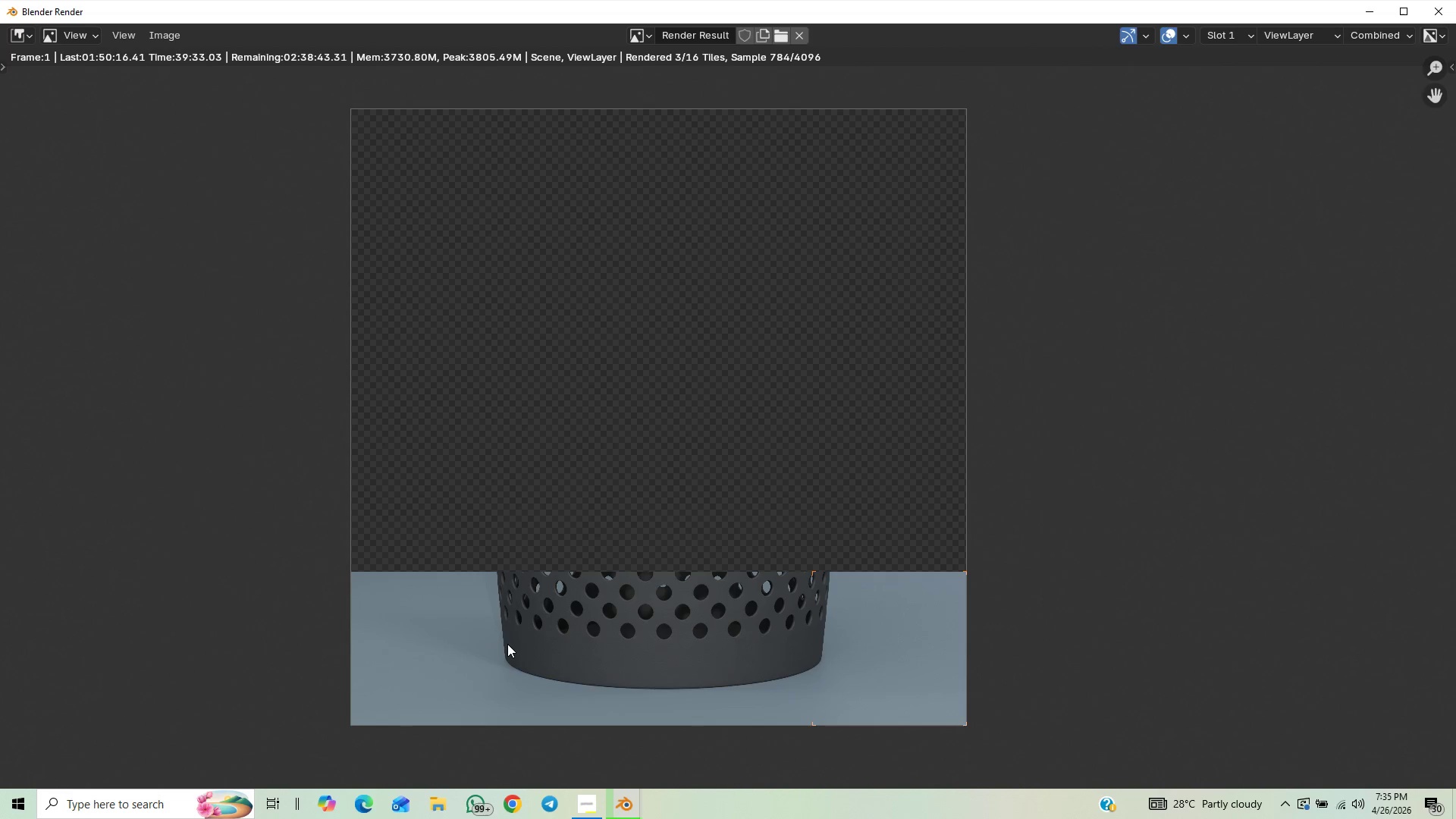 
scroll: coordinate [507, 644], scroll_direction: none, amount: 0.0
 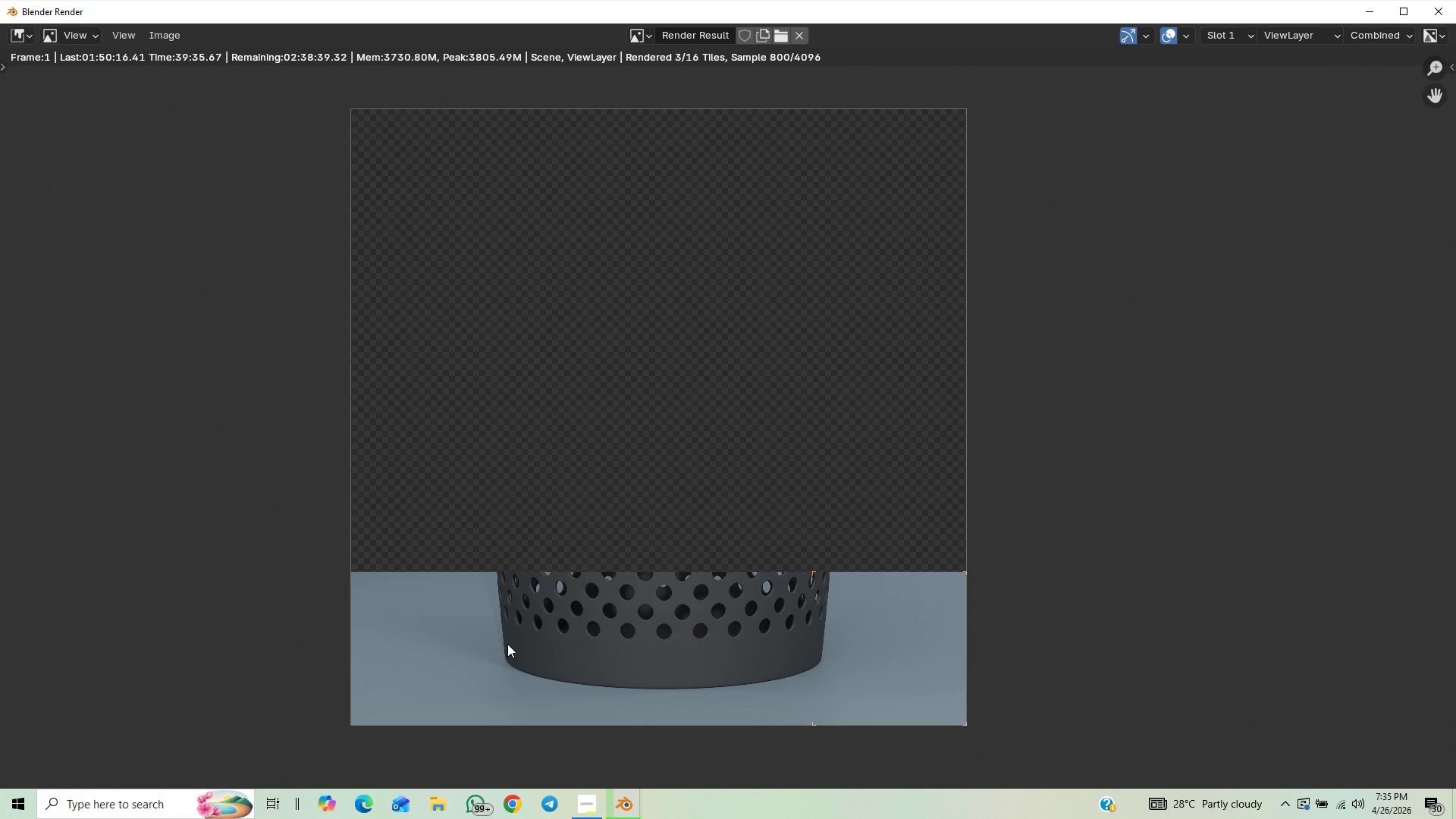 
scroll: coordinate [507, 644], scroll_direction: up, amount: 3.0
 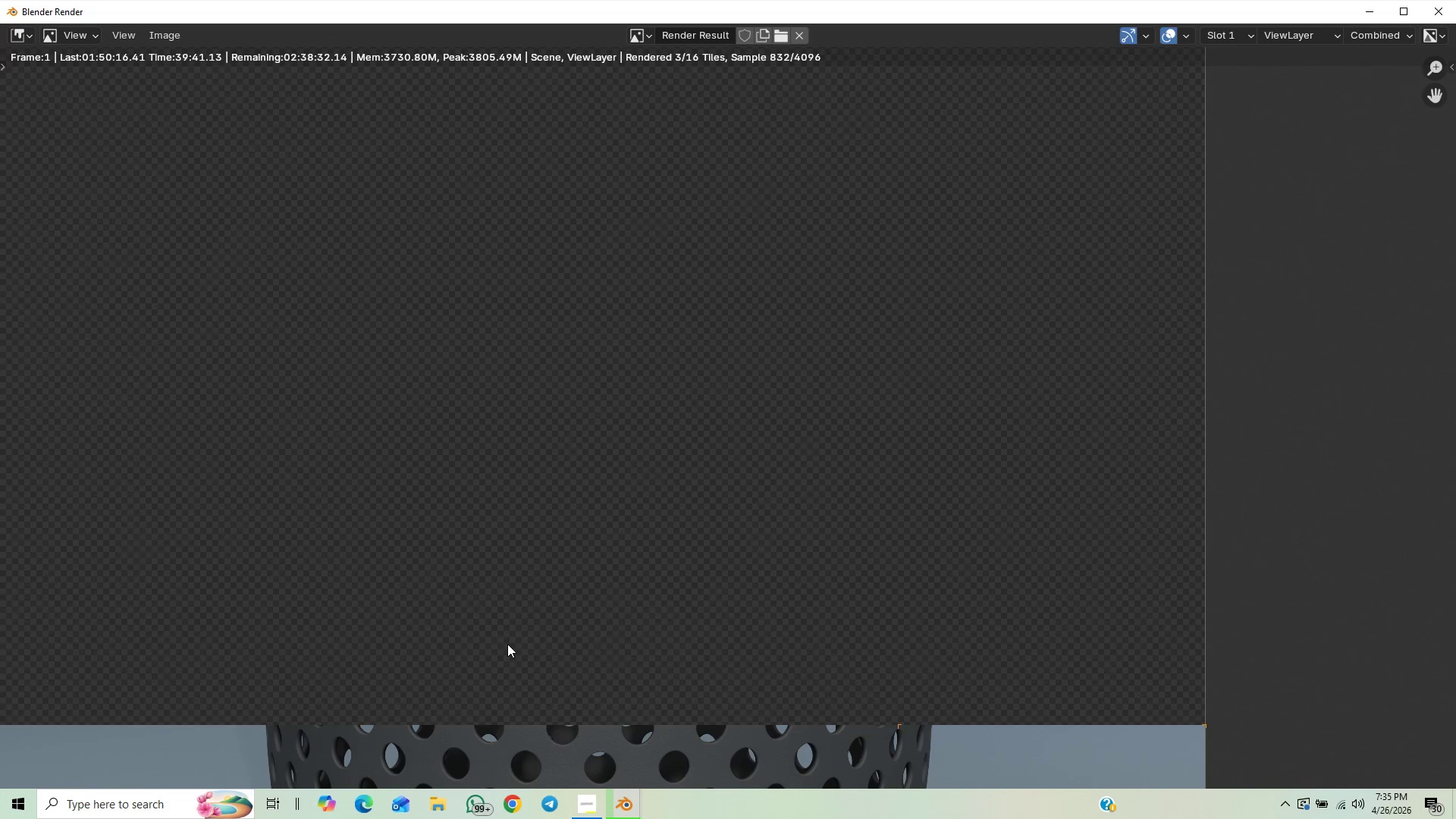 
scroll: coordinate [507, 644], scroll_direction: down, amount: 3.0
 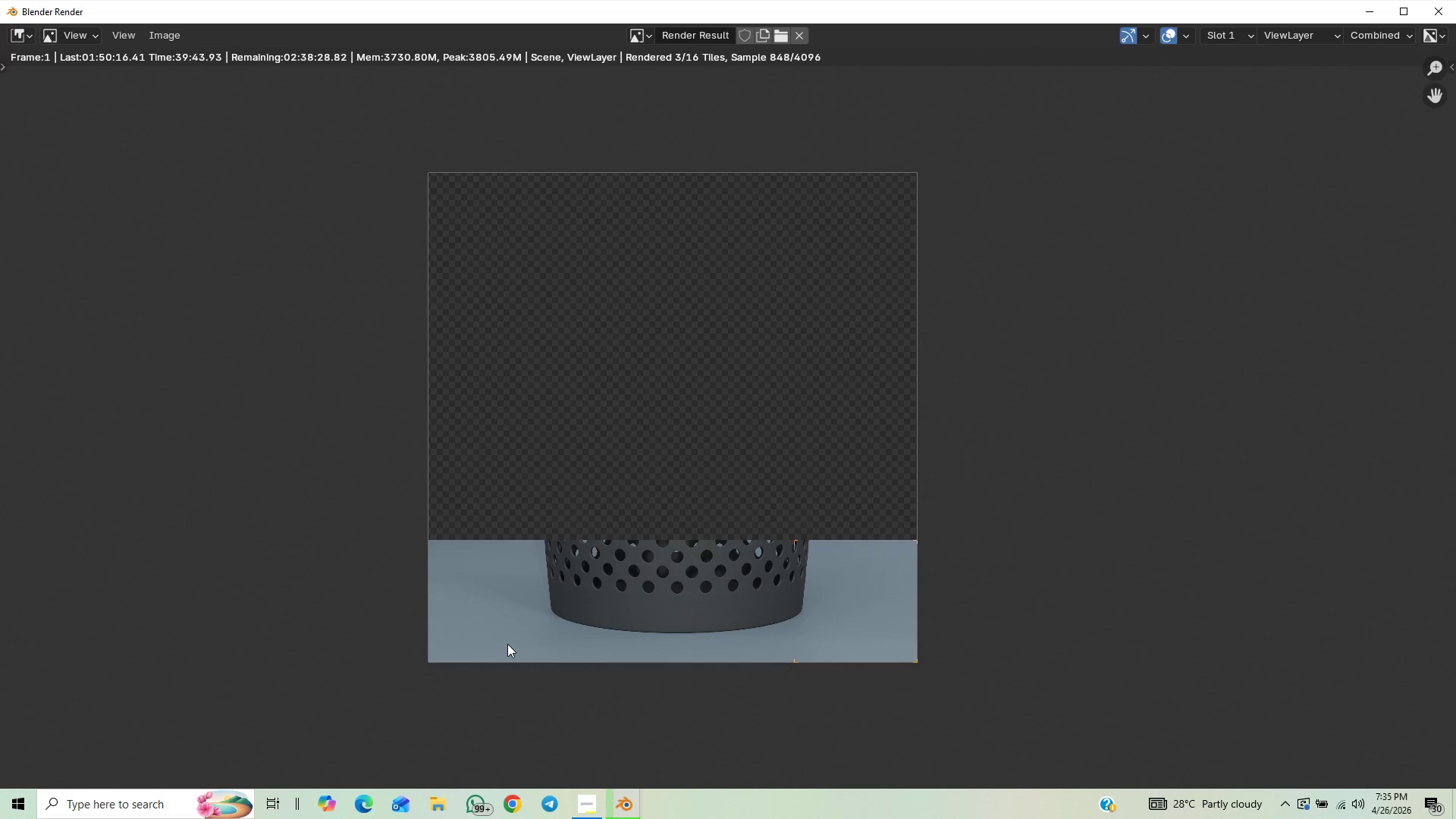 
scroll: coordinate [507, 644], scroll_direction: up, amount: 2.0
 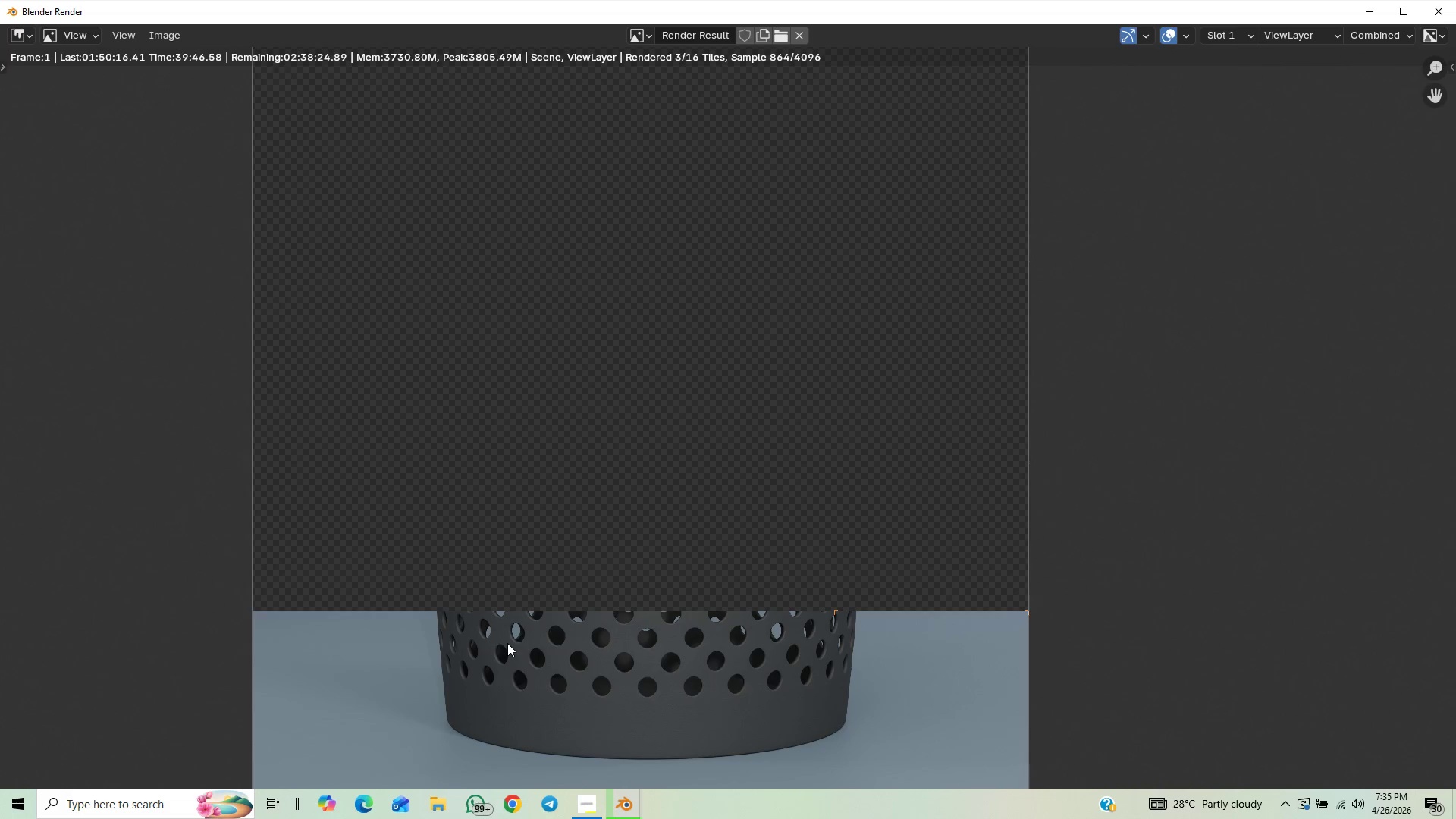 
scroll: coordinate [507, 643], scroll_direction: down, amount: 2.0
 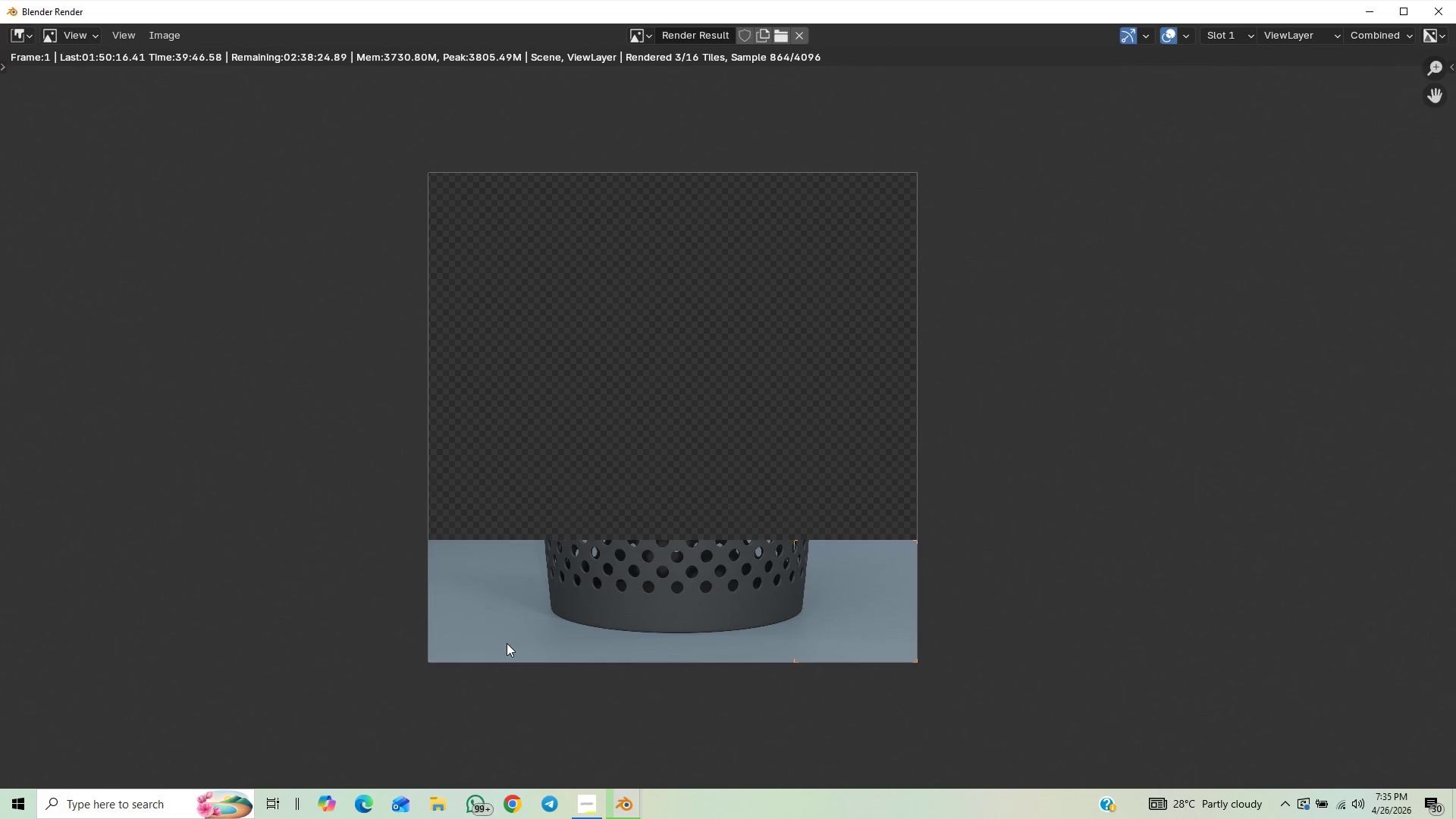 
scroll: coordinate [507, 643], scroll_direction: up, amount: 2.0
 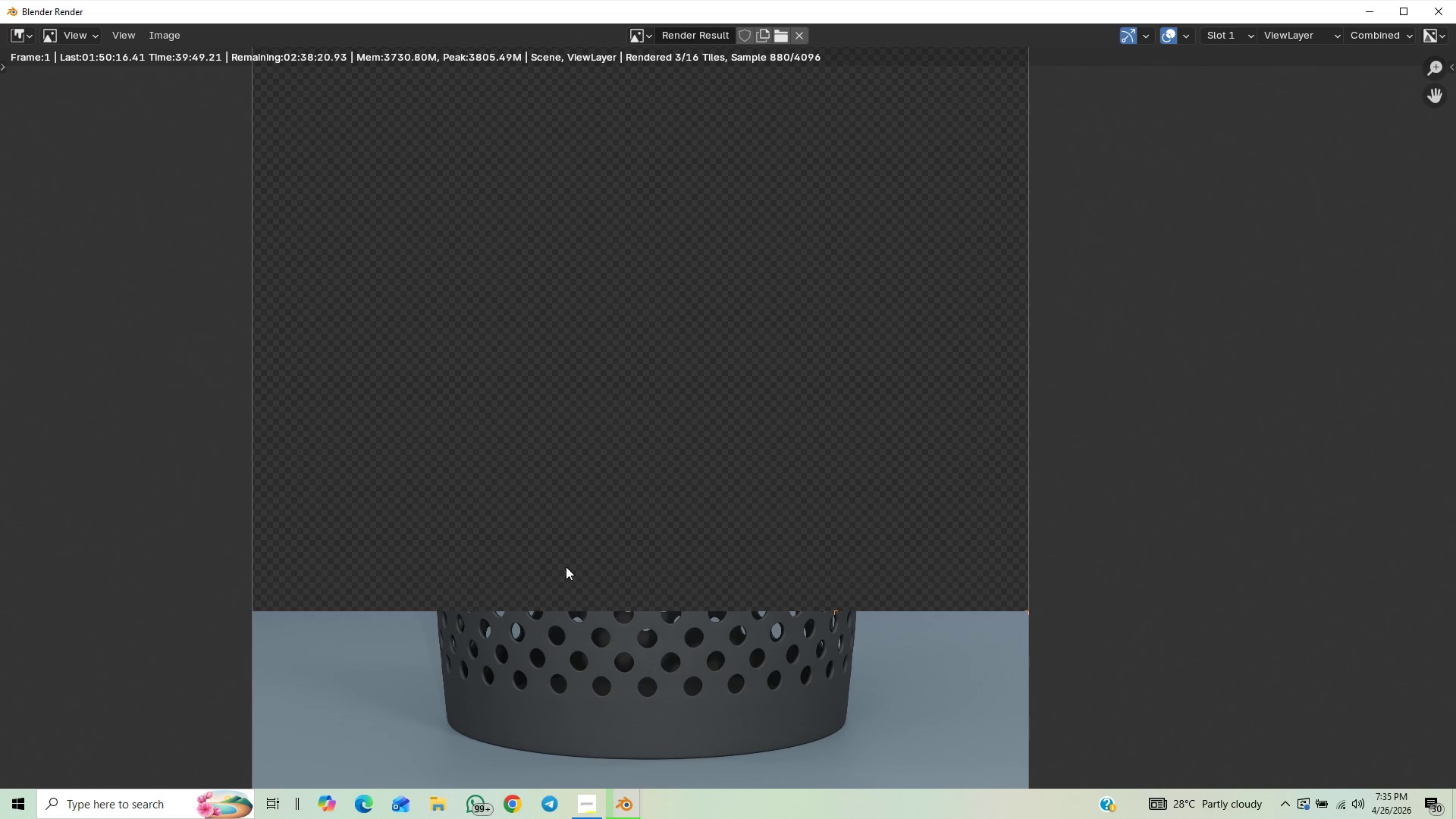 
scroll: coordinate [527, 668], scroll_direction: down, amount: 9.0
 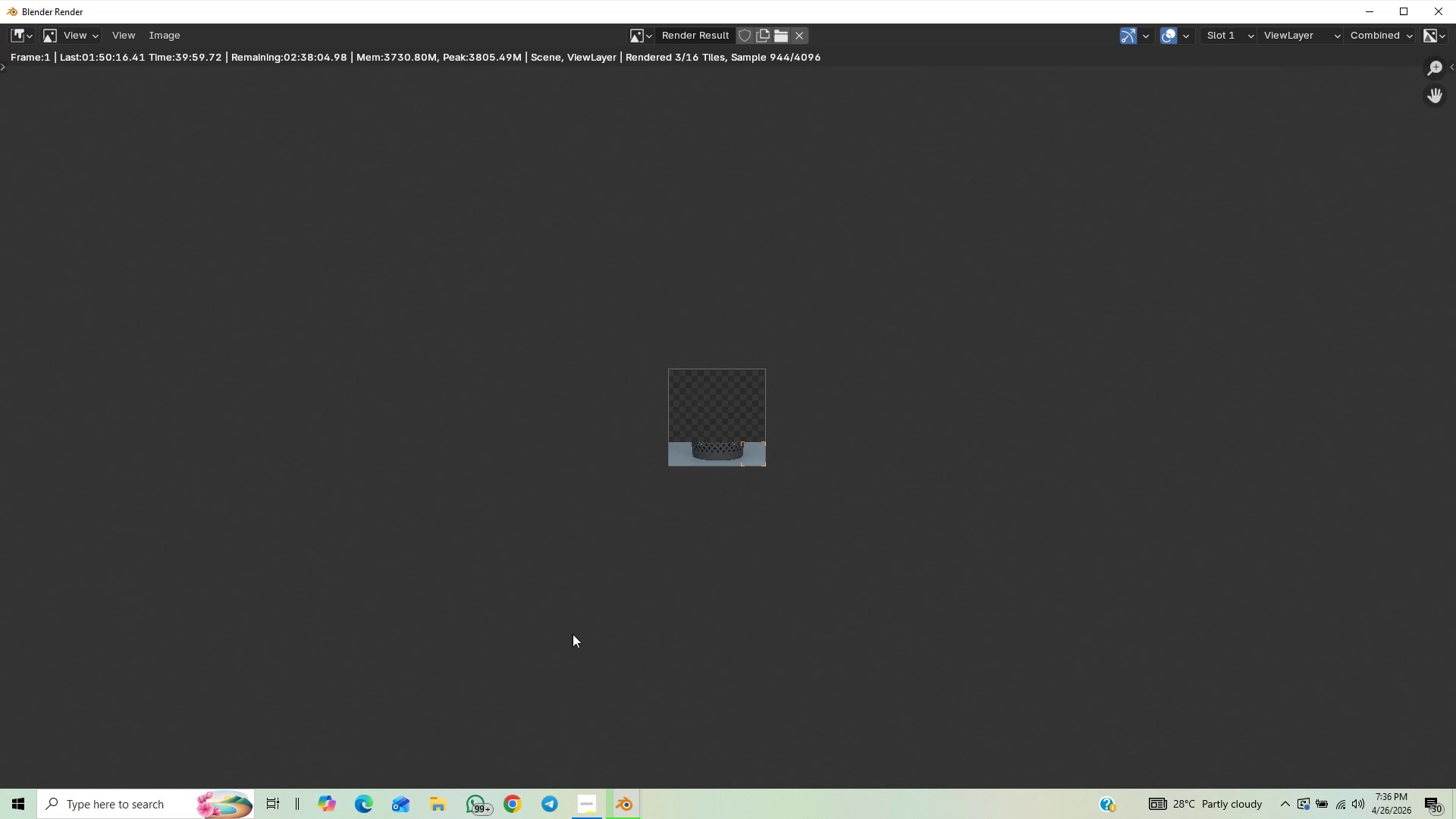 
scroll: coordinate [606, 606], scroll_direction: up, amount: 10.0
 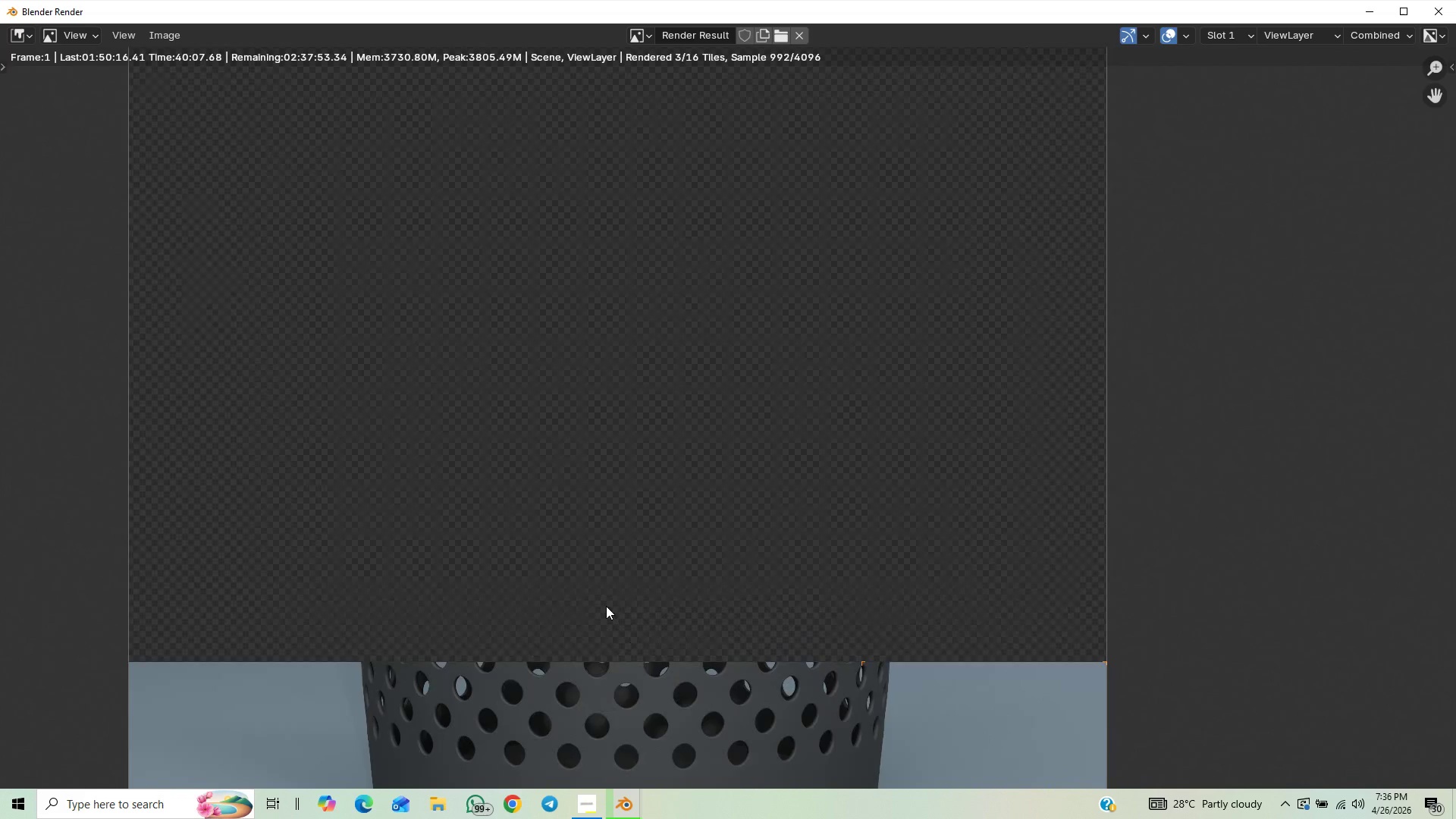 
scroll: coordinate [606, 606], scroll_direction: up, amount: 2.0
 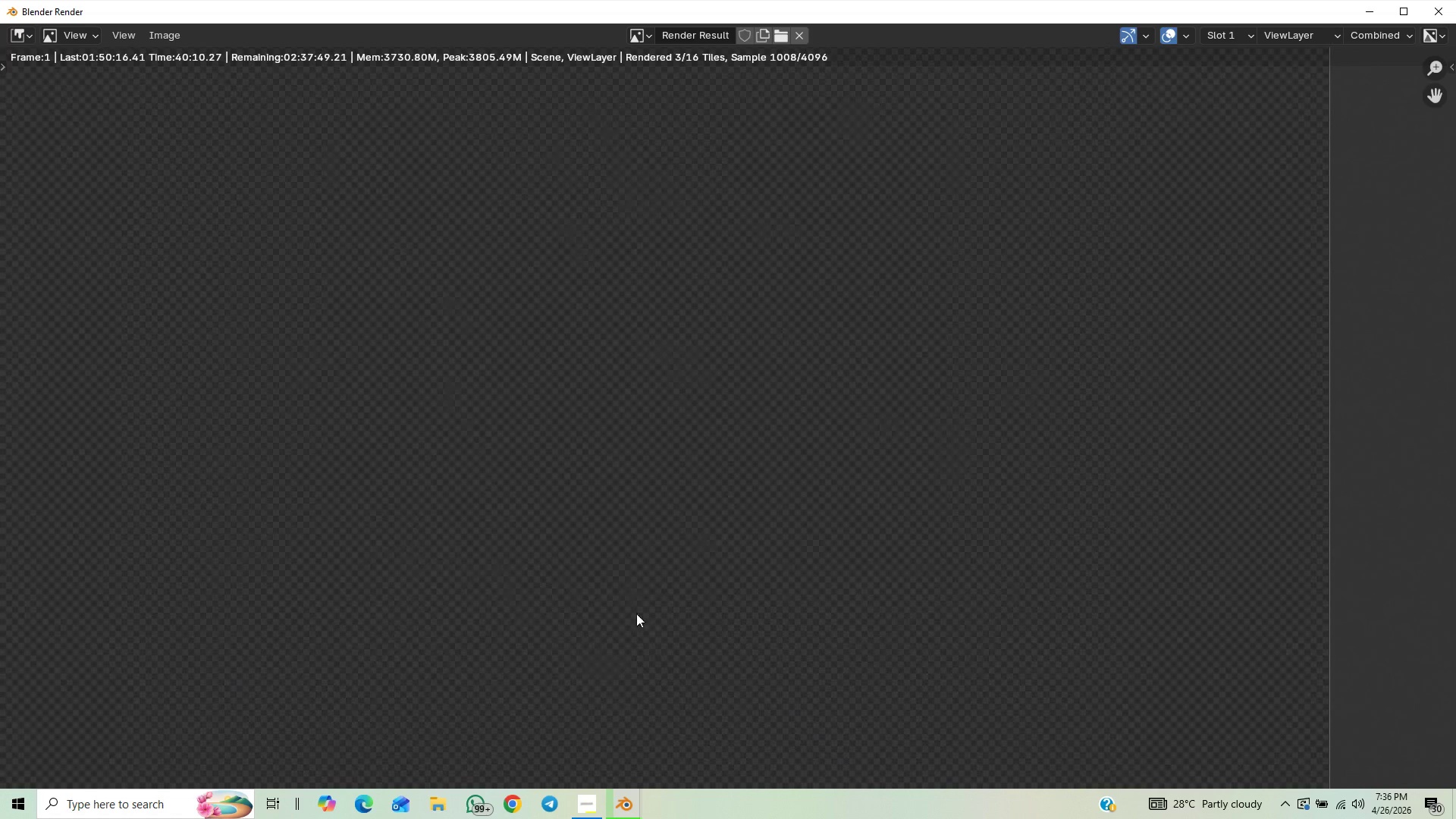 
scroll: coordinate [614, 654], scroll_direction: down, amount: 8.0
 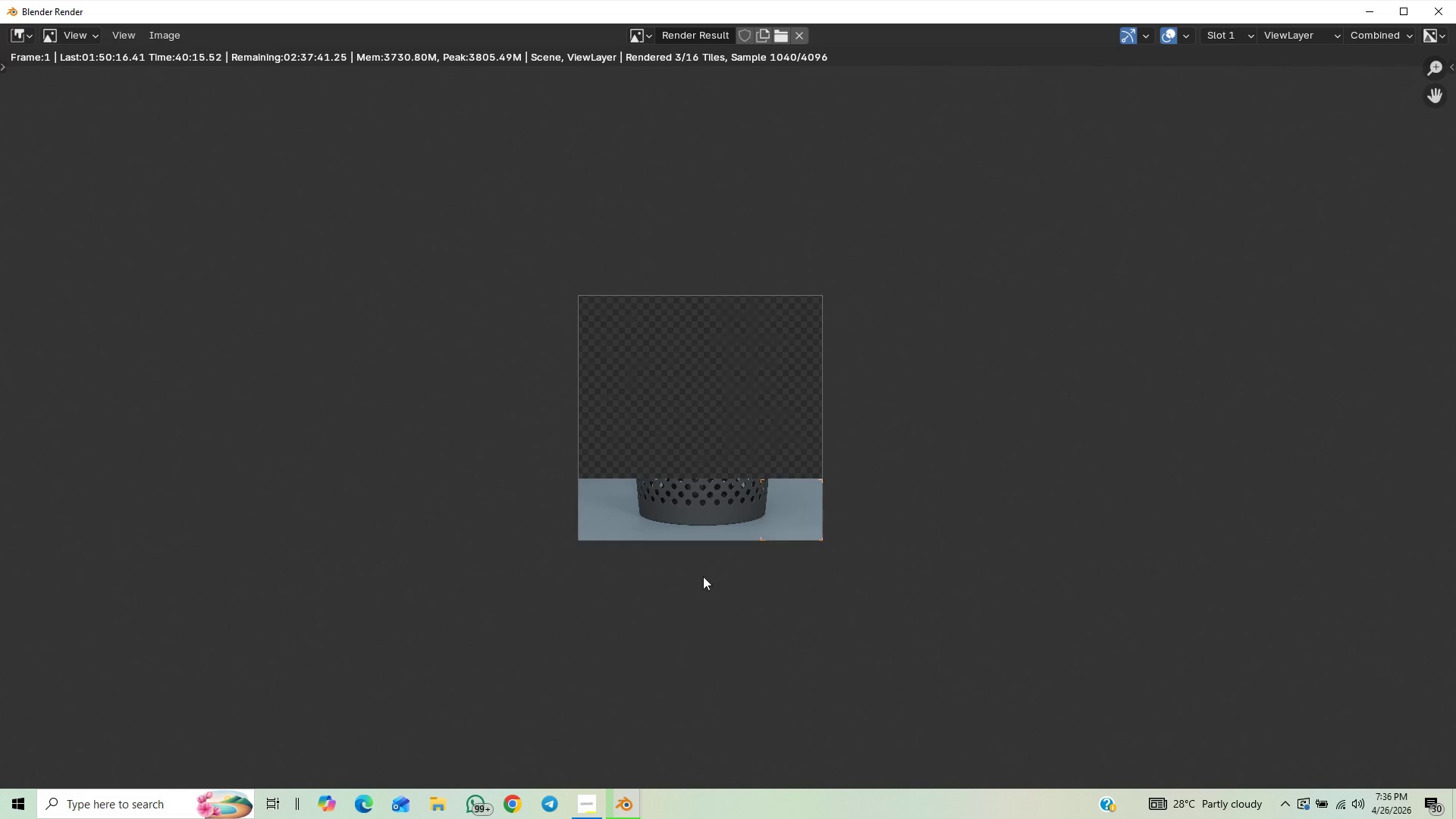 
scroll: coordinate [736, 554], scroll_direction: up, amount: 2.0
 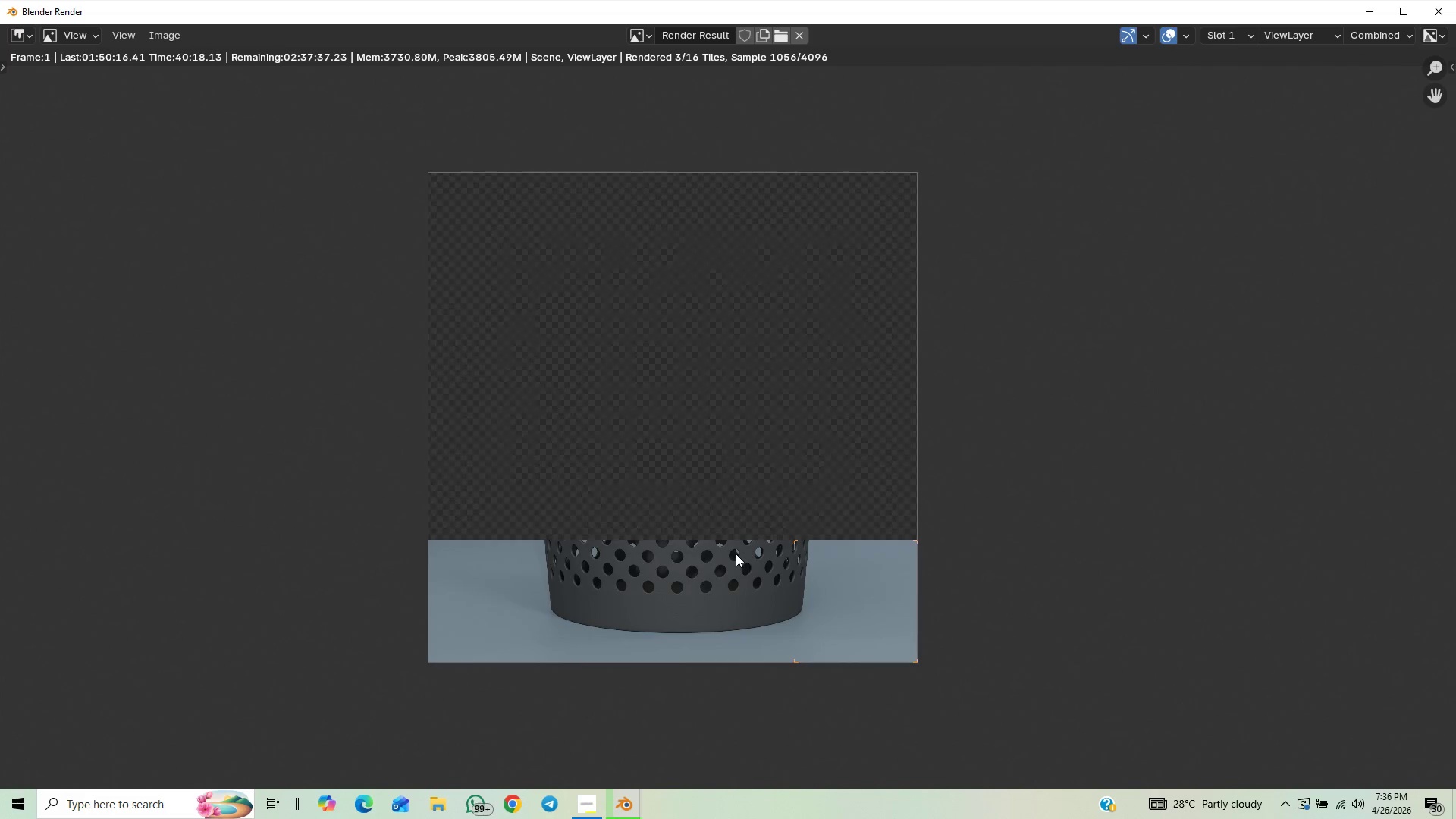 
scroll: coordinate [736, 554], scroll_direction: down, amount: 2.0
 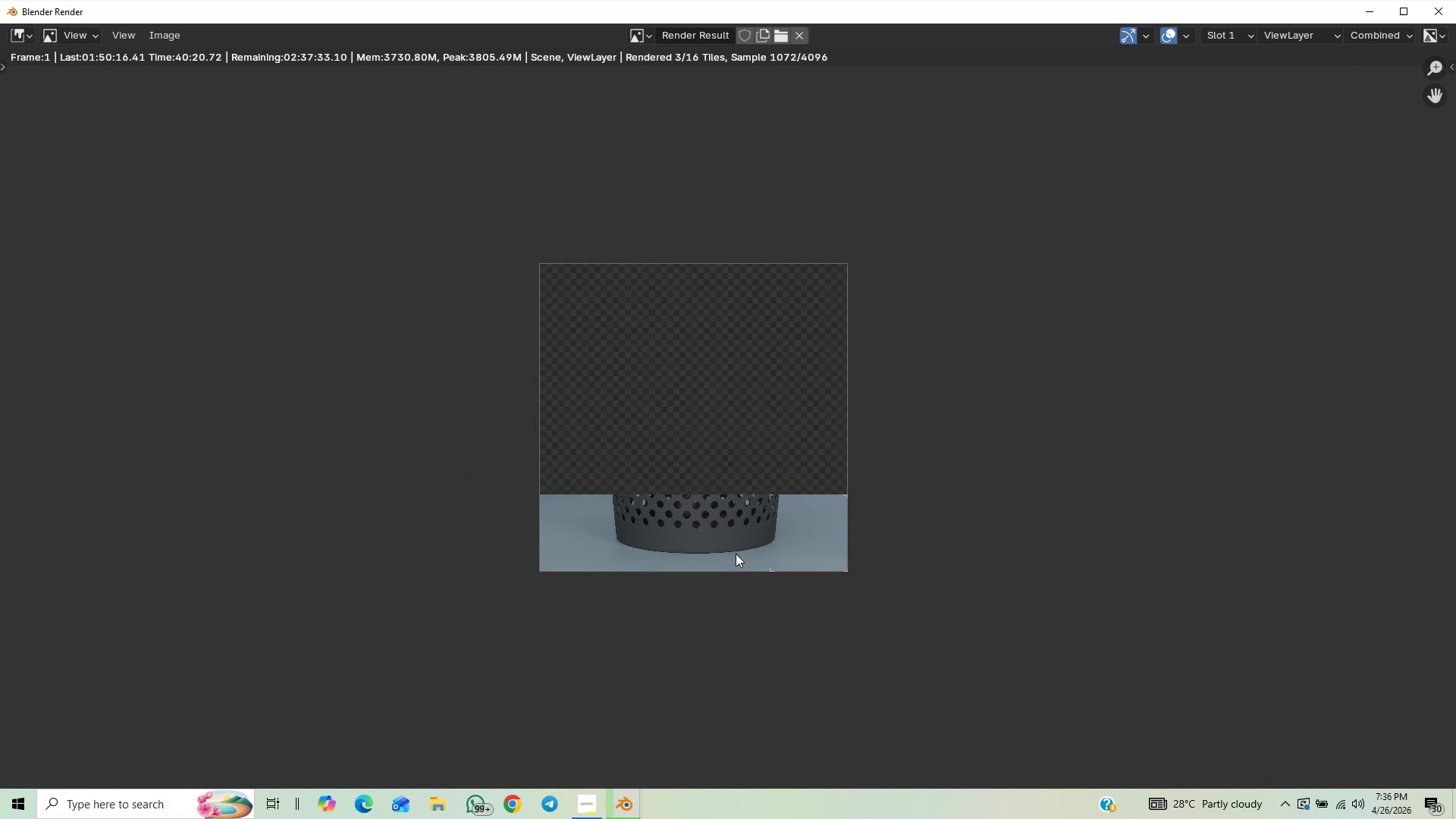 
scroll: coordinate [736, 554], scroll_direction: up, amount: 3.0
 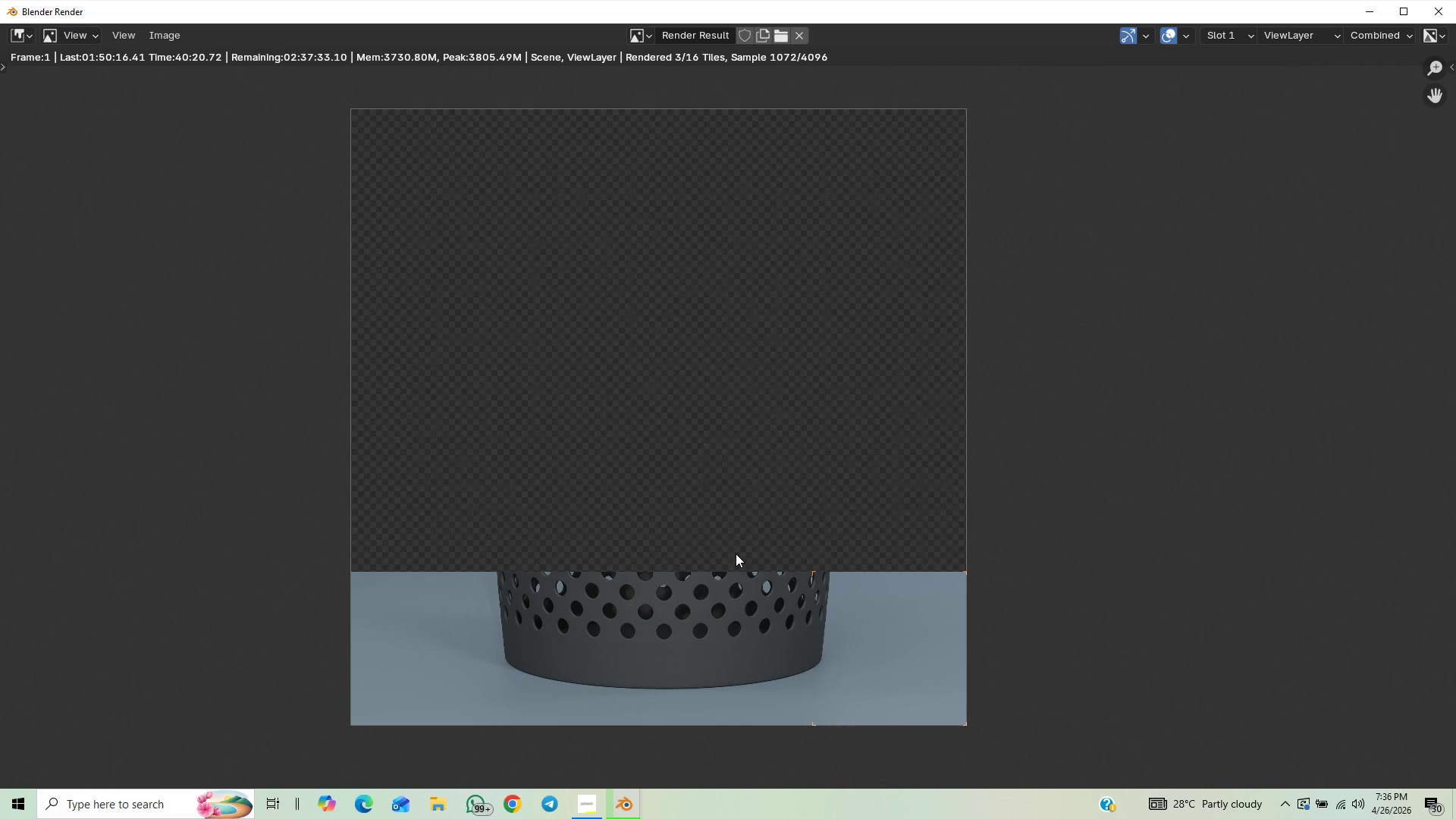 
scroll: coordinate [736, 554], scroll_direction: down, amount: 2.0
 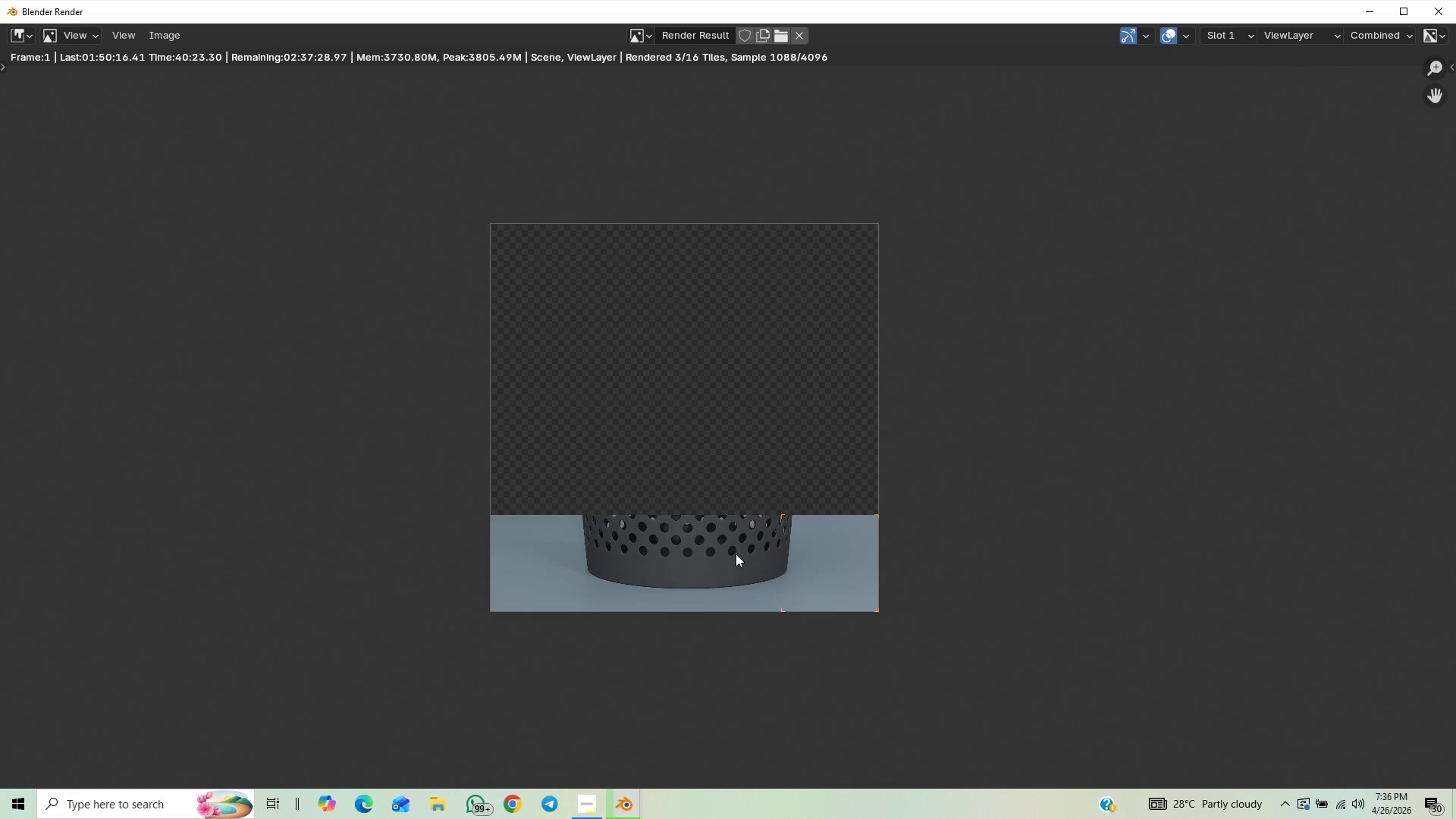 
scroll: coordinate [736, 554], scroll_direction: up, amount: 3.0
 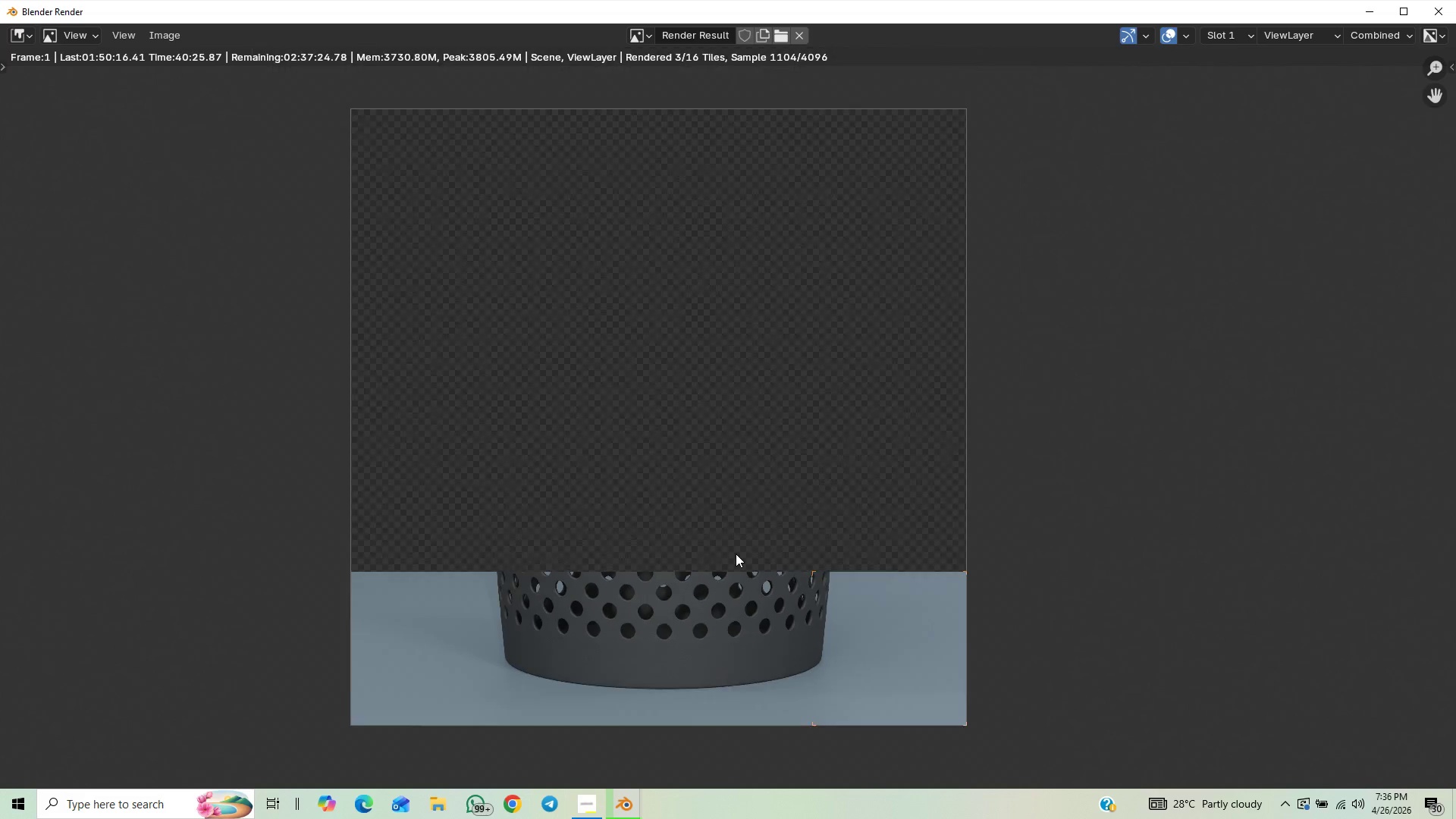 
scroll: coordinate [736, 554], scroll_direction: down, amount: 4.0
 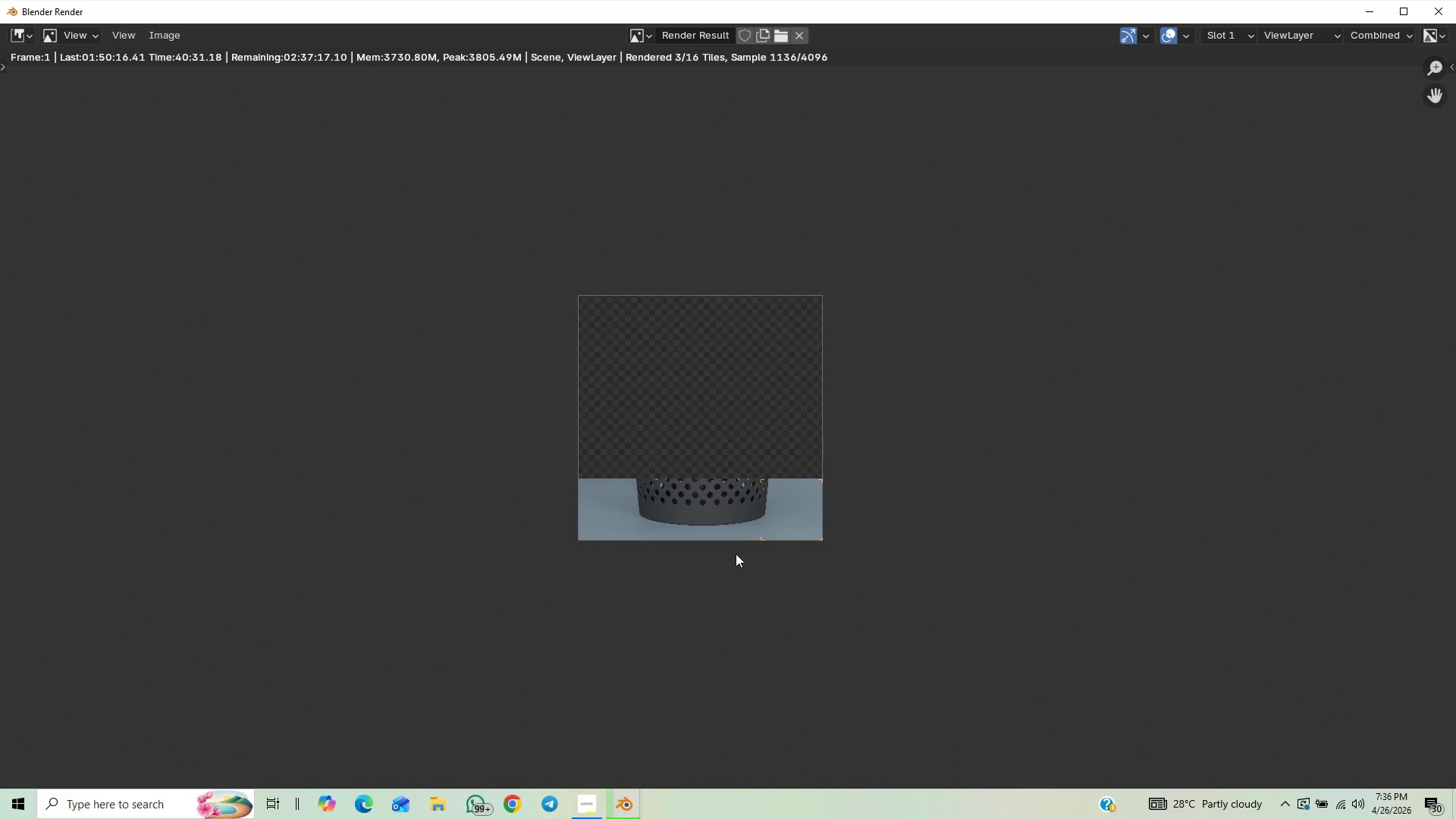 
scroll: coordinate [746, 568], scroll_direction: up, amount: 4.0
 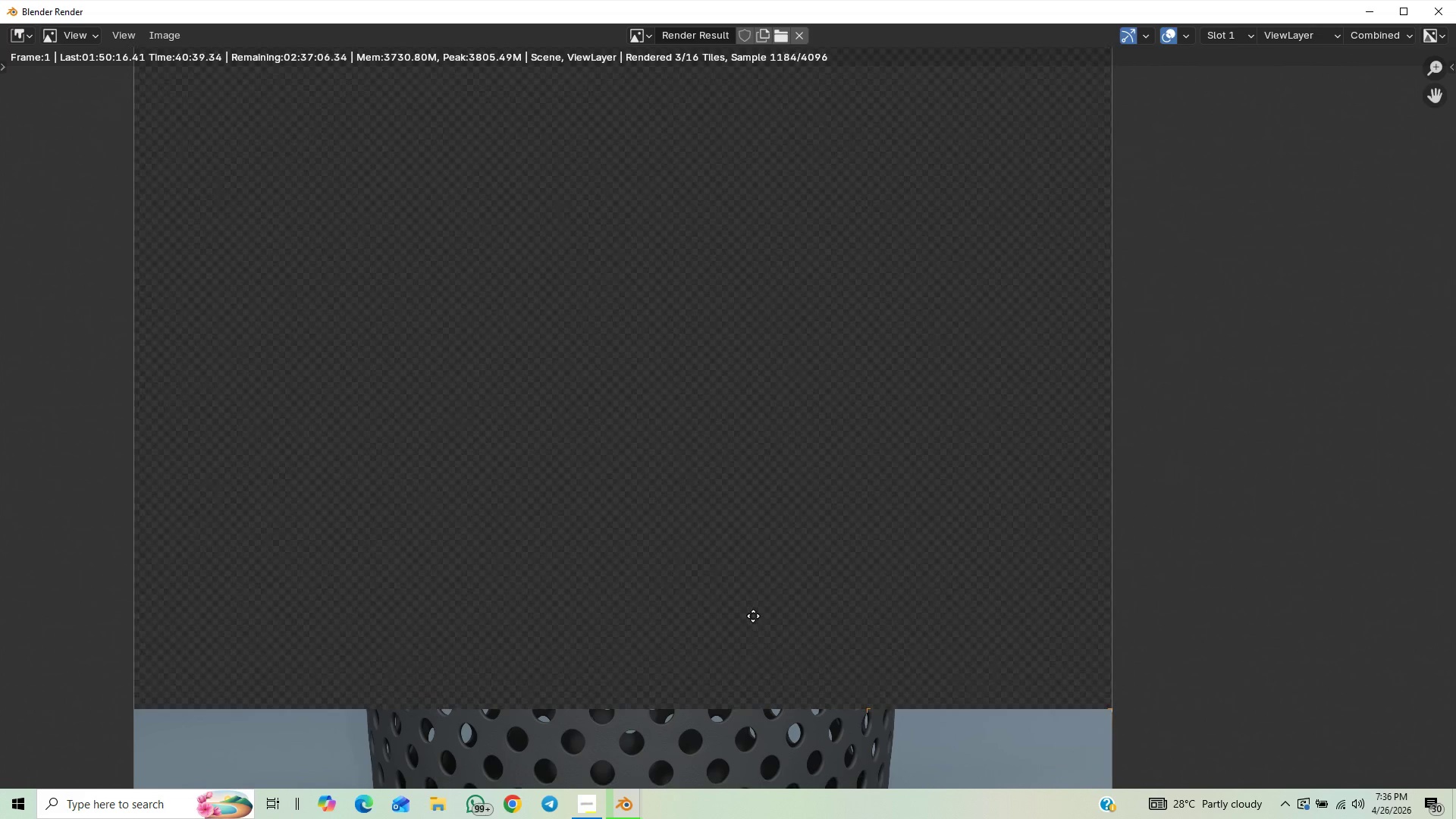 
wait(8.91)
 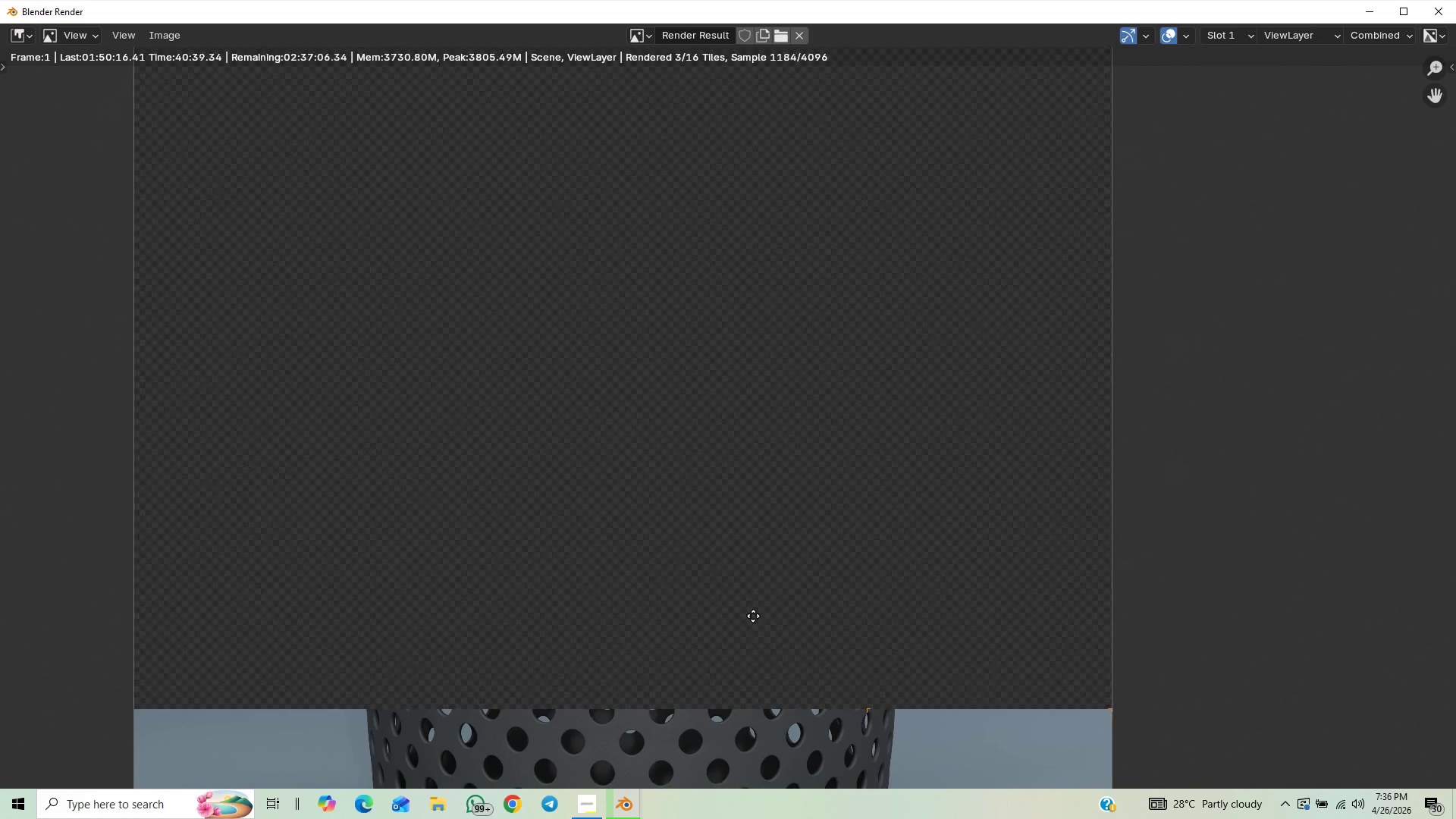 
scroll: coordinate [736, 541], scroll_direction: down, amount: 4.0
 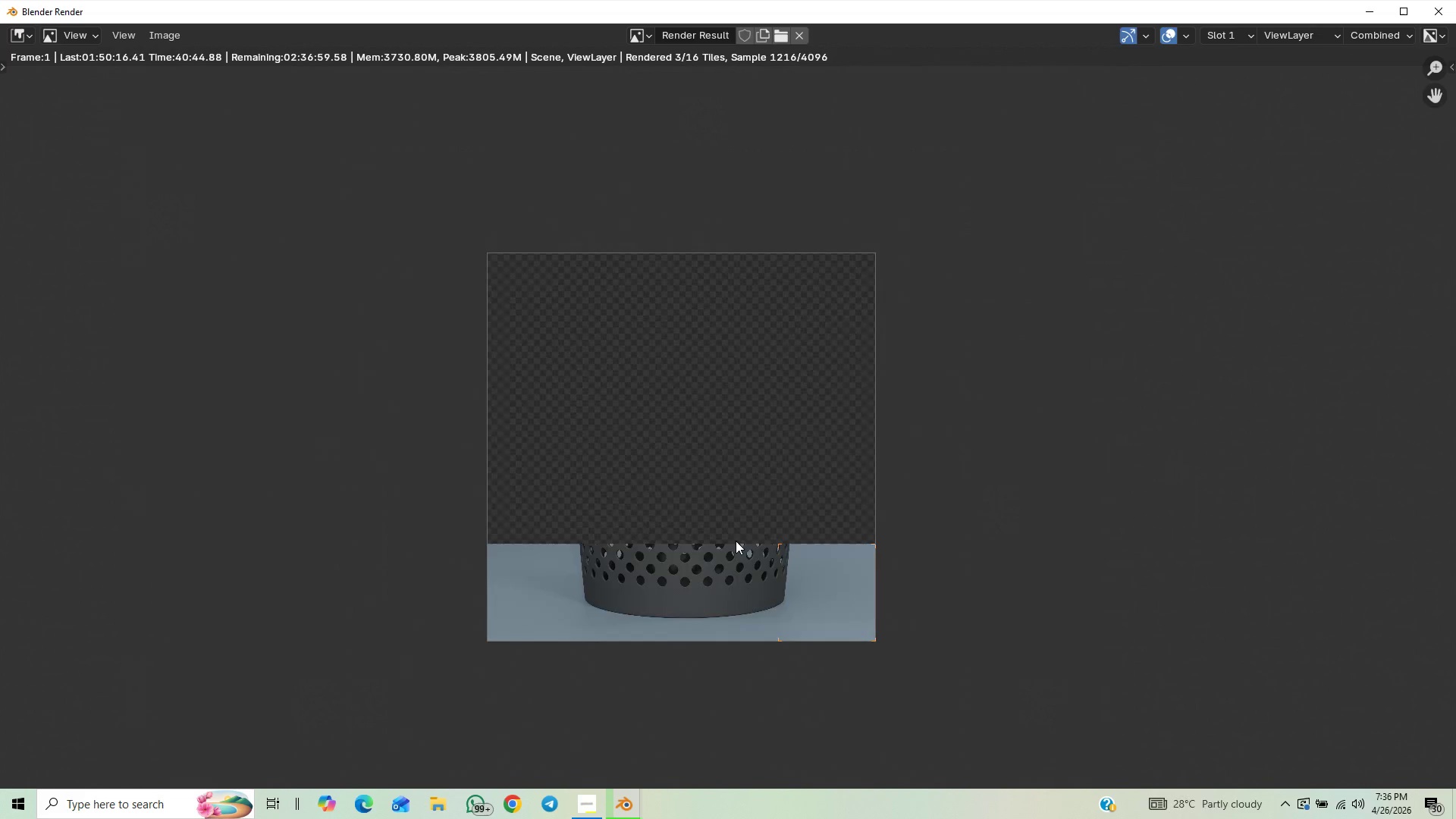 
scroll: coordinate [736, 541], scroll_direction: up, amount: 3.0
 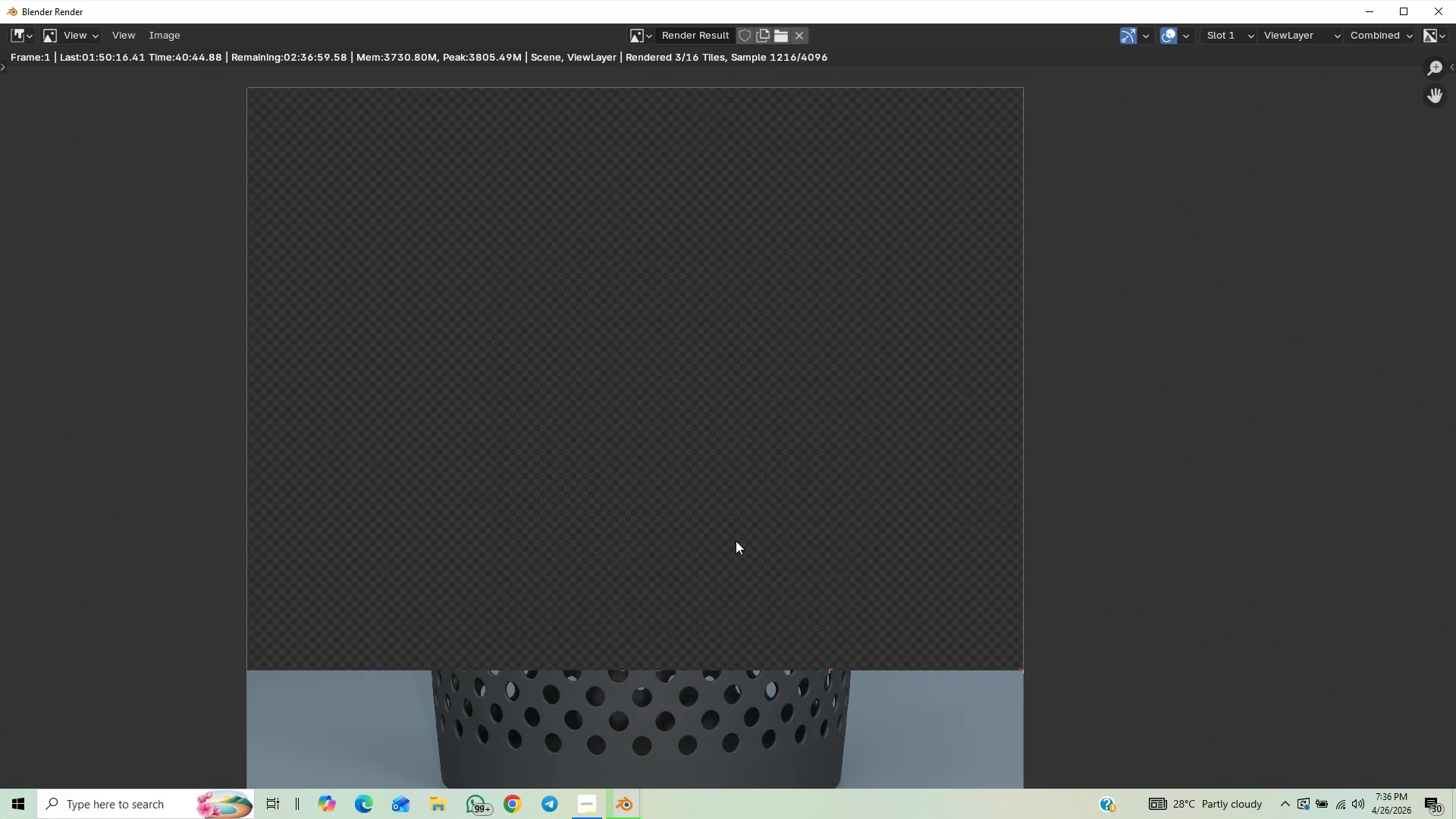 
scroll: coordinate [736, 541], scroll_direction: down, amount: 1.0
 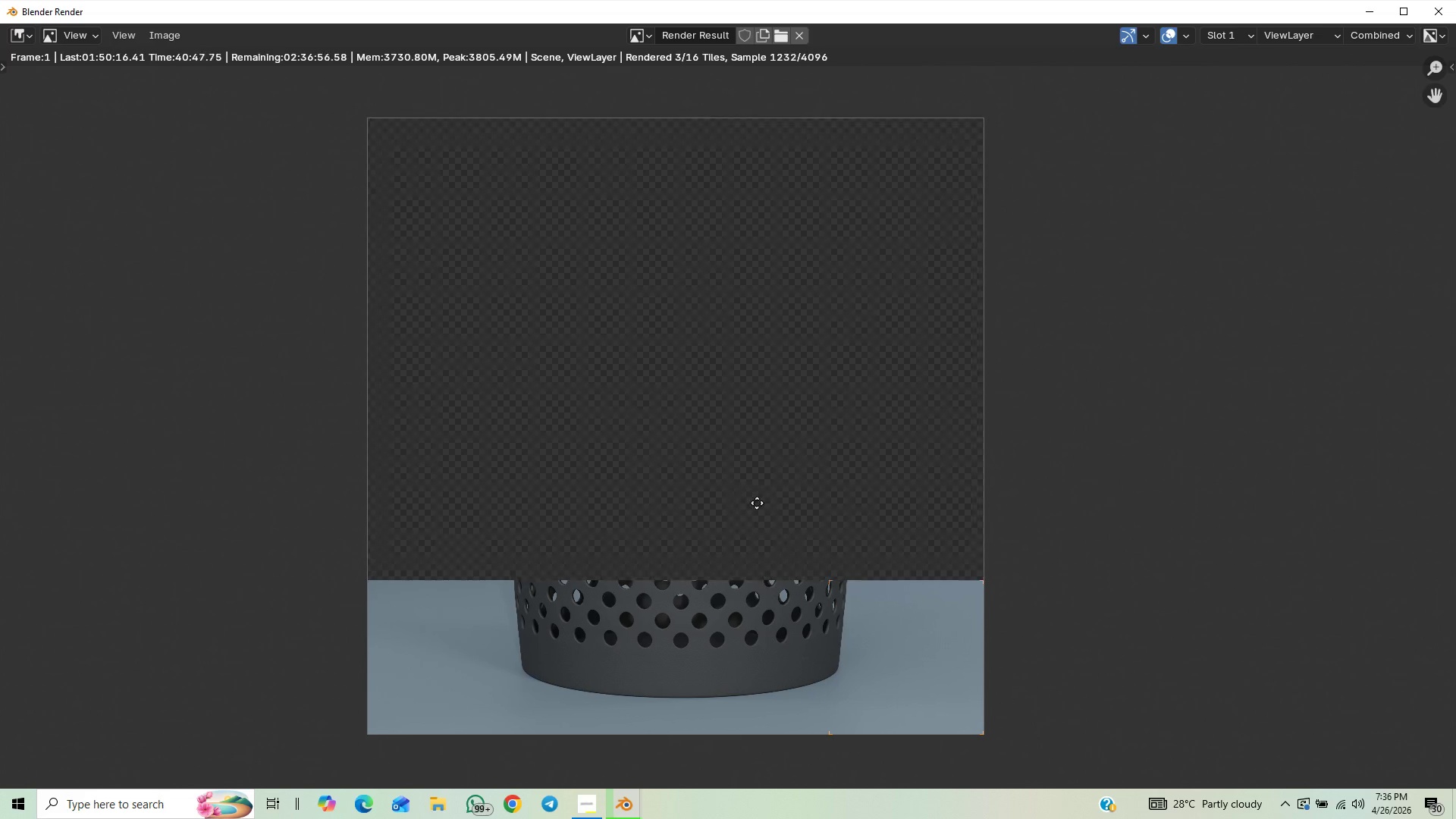 
scroll: coordinate [745, 558], scroll_direction: up, amount: 4.0
 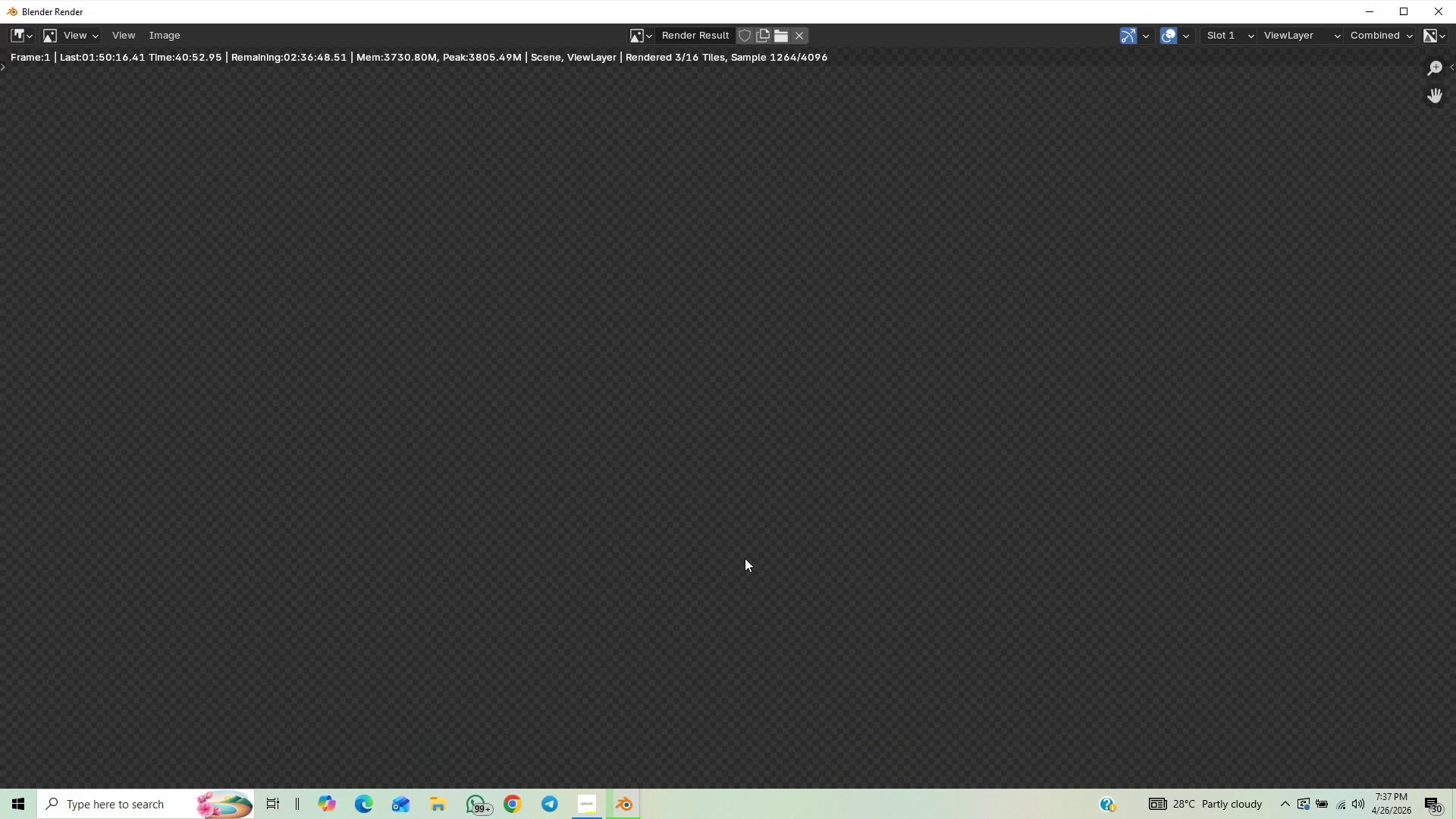 
scroll: coordinate [745, 558], scroll_direction: down, amount: 12.0
 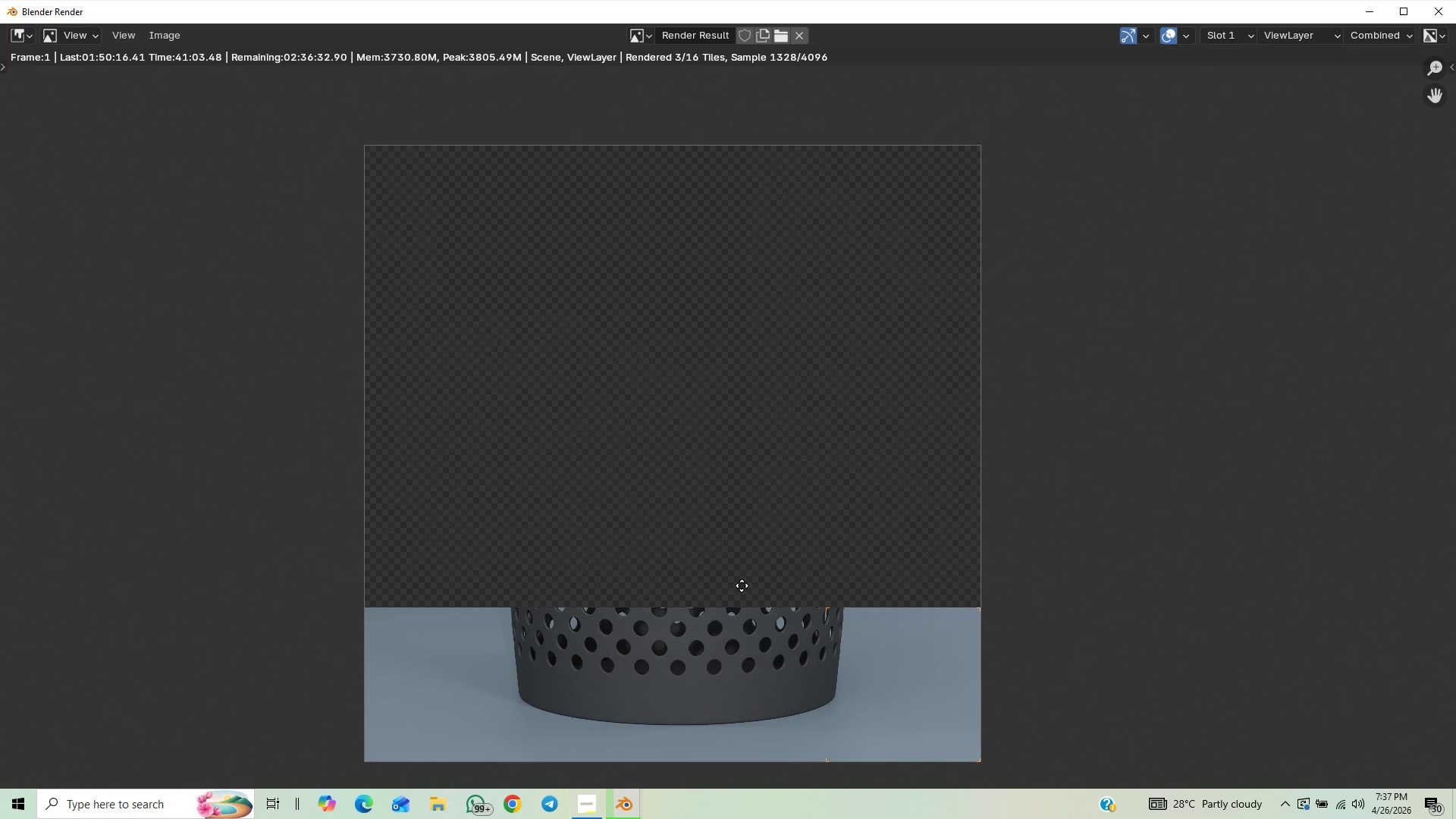 
wait(12.28)
 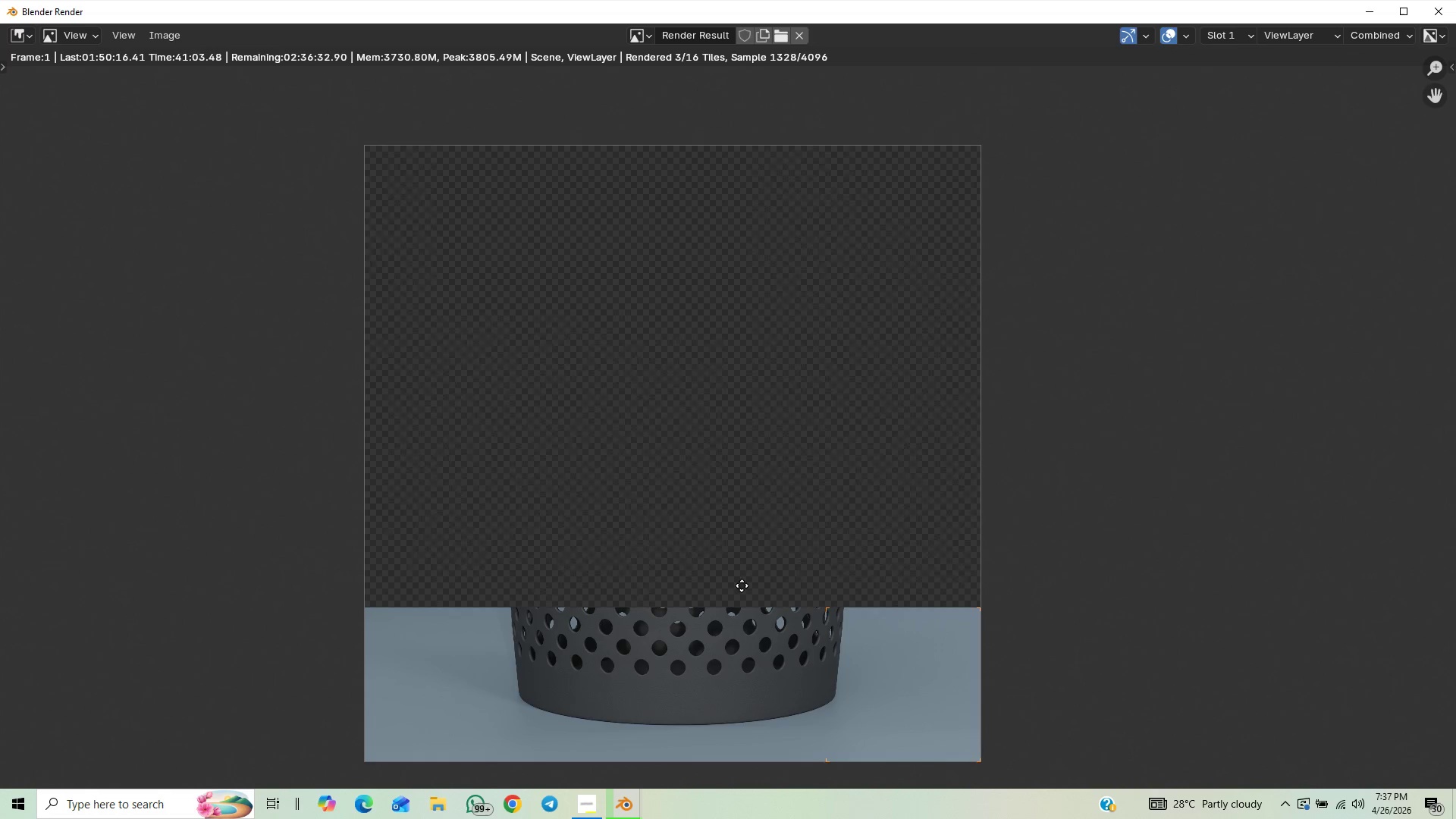 
scroll: coordinate [686, 562], scroll_direction: down, amount: 5.0
 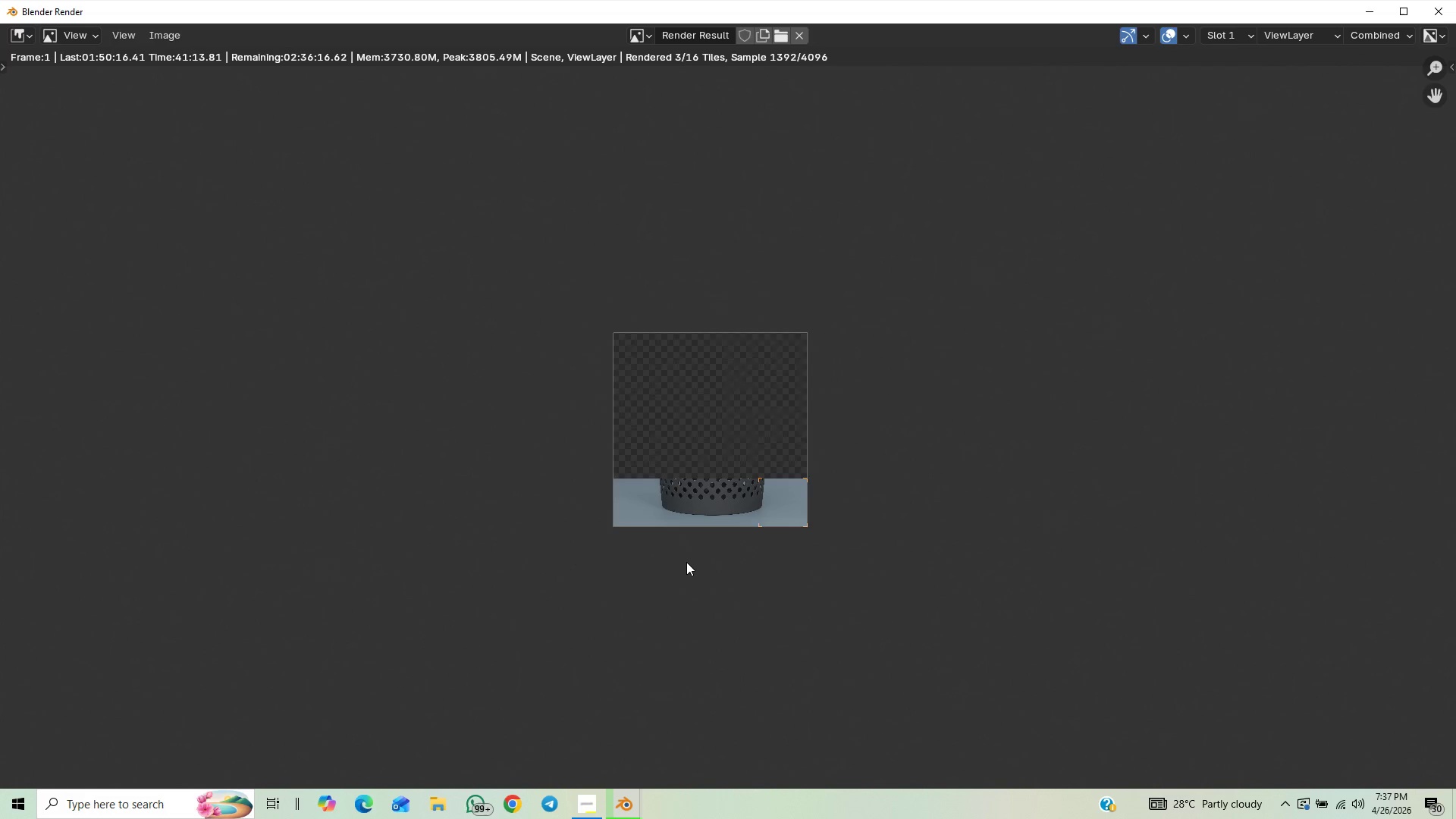 
scroll: coordinate [686, 562], scroll_direction: up, amount: 1.0
 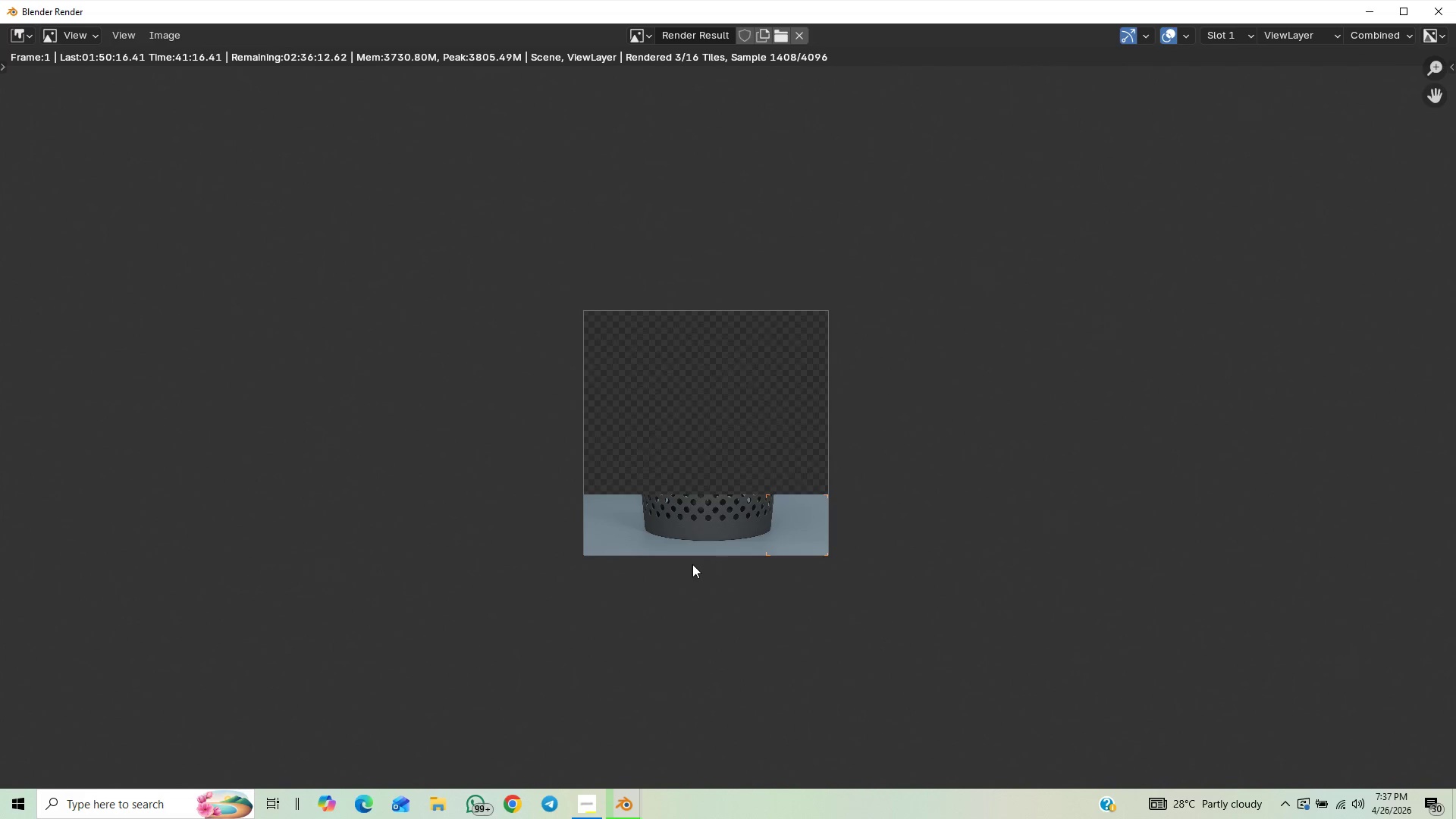 
scroll: coordinate [692, 564], scroll_direction: down, amount: 1.0
 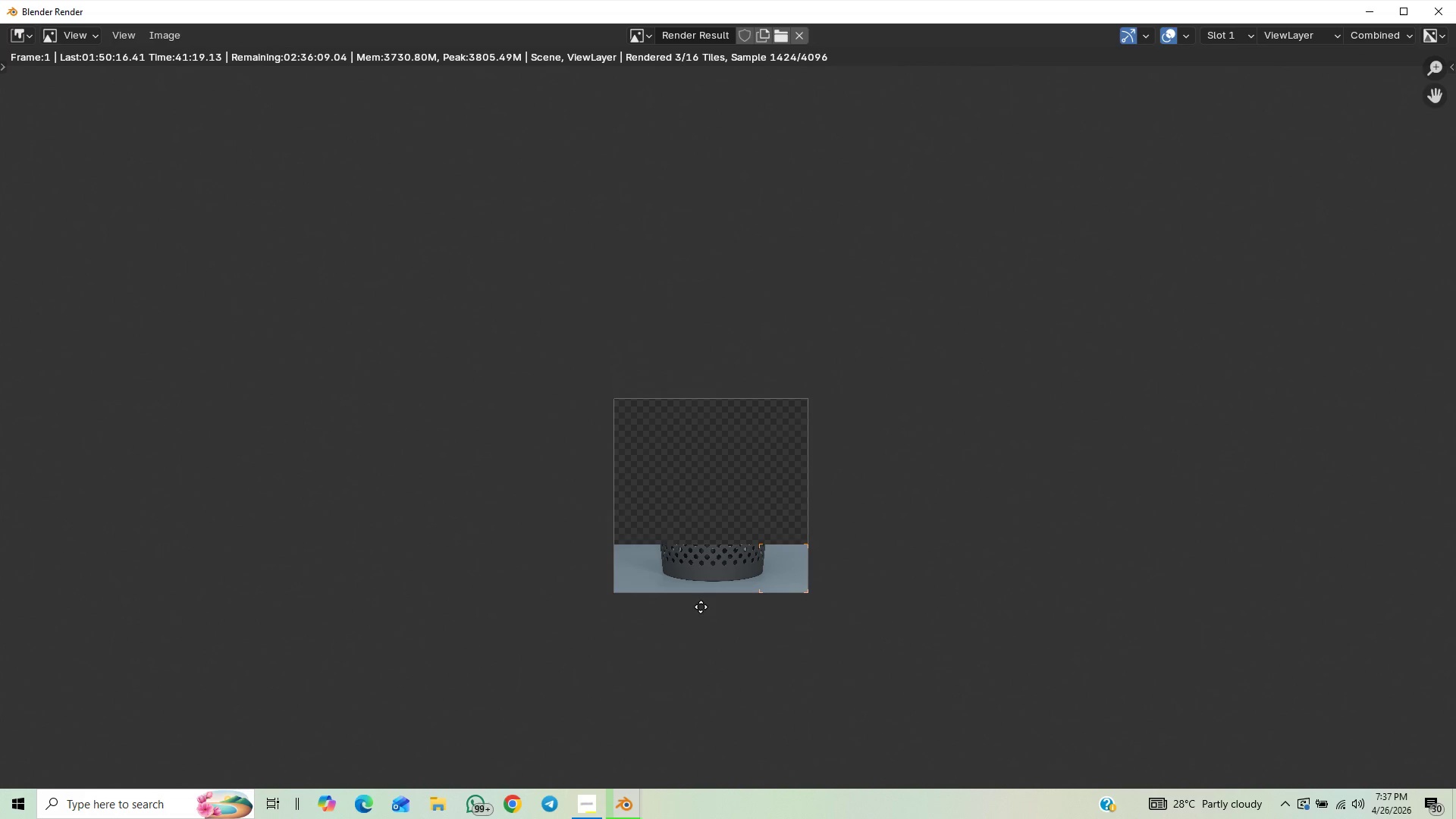 
scroll: coordinate [698, 526], scroll_direction: up, amount: 6.0
 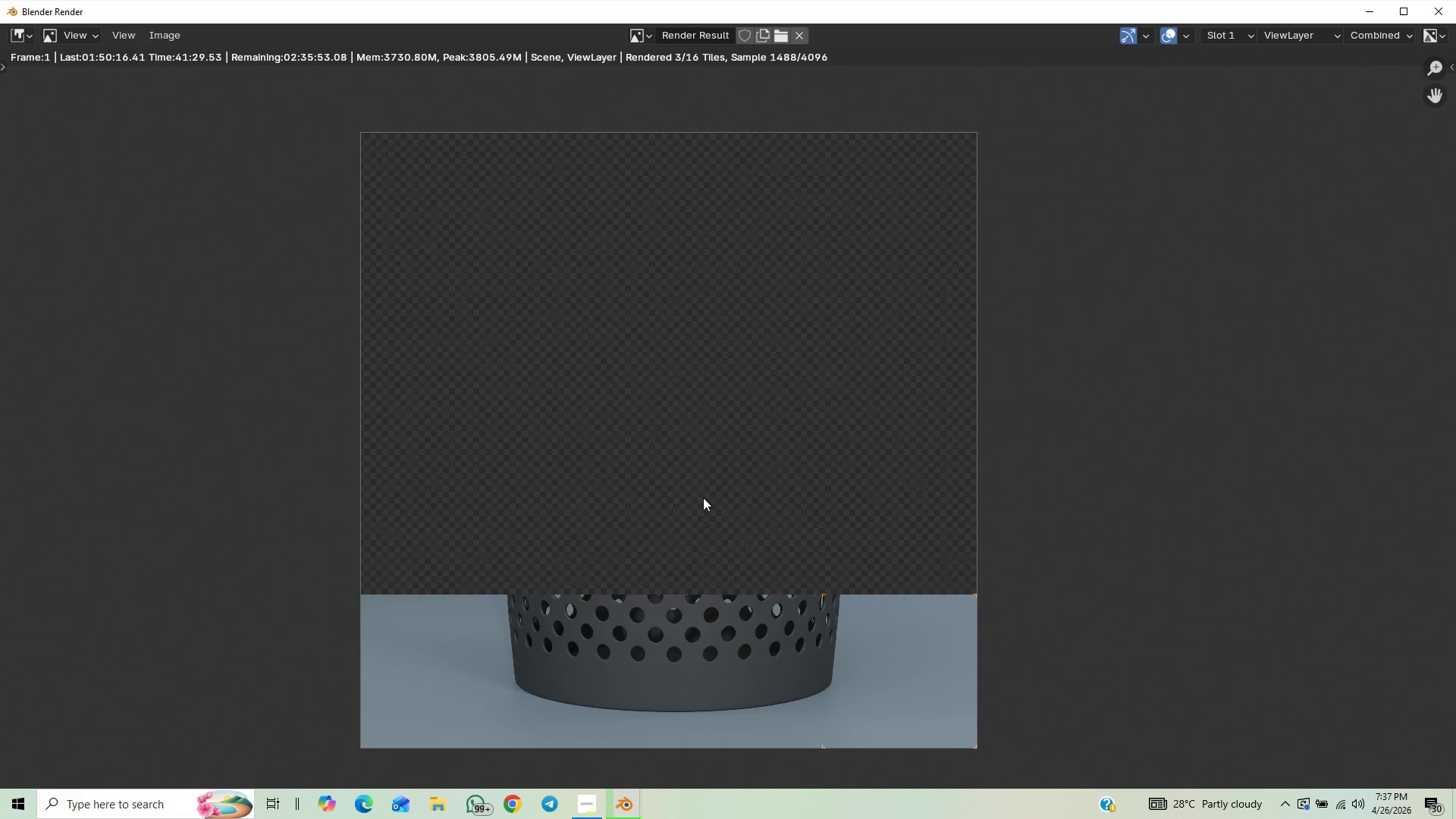 
wait(5.25)
 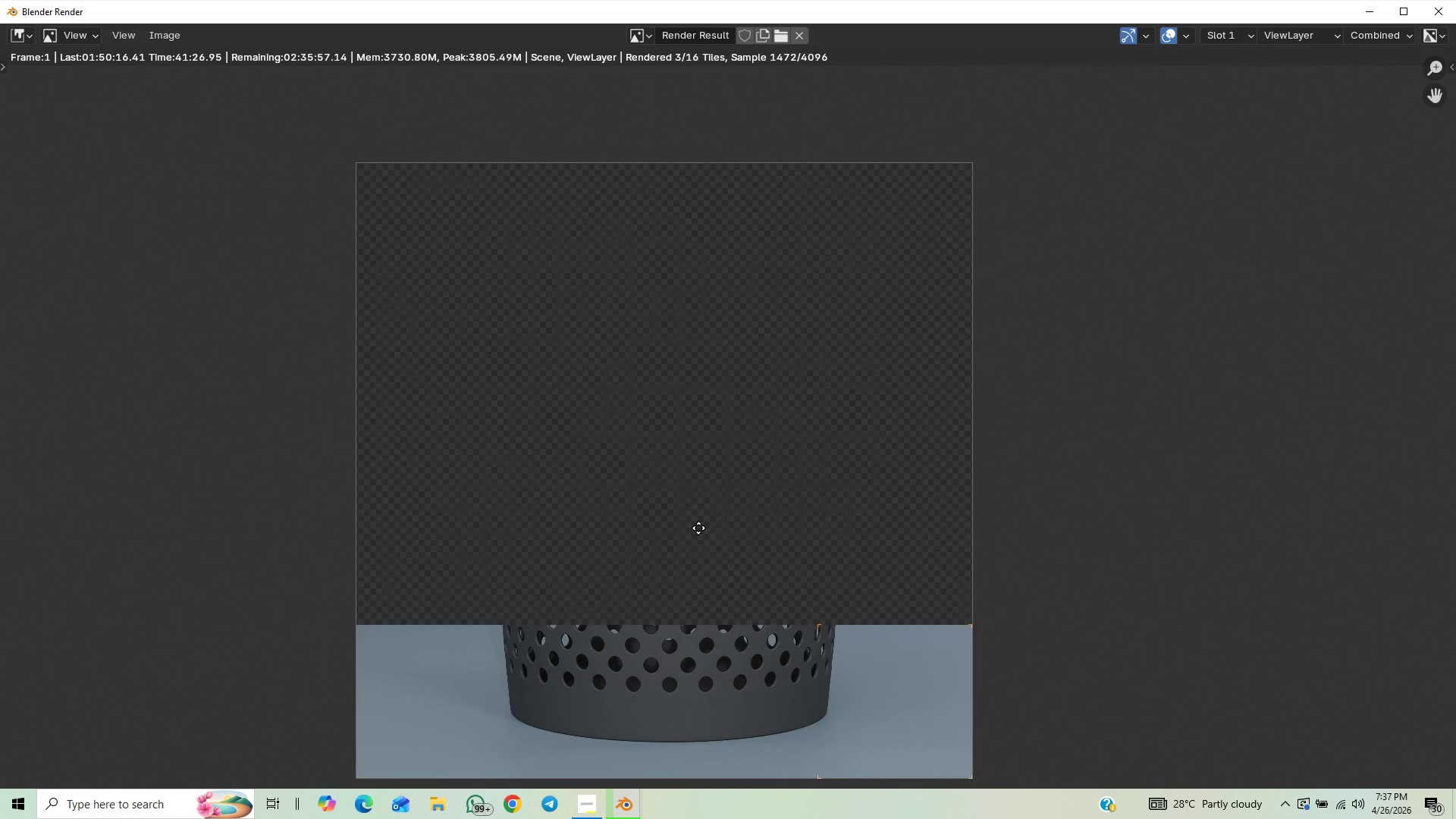 
scroll: coordinate [703, 502], scroll_direction: down, amount: 4.0
 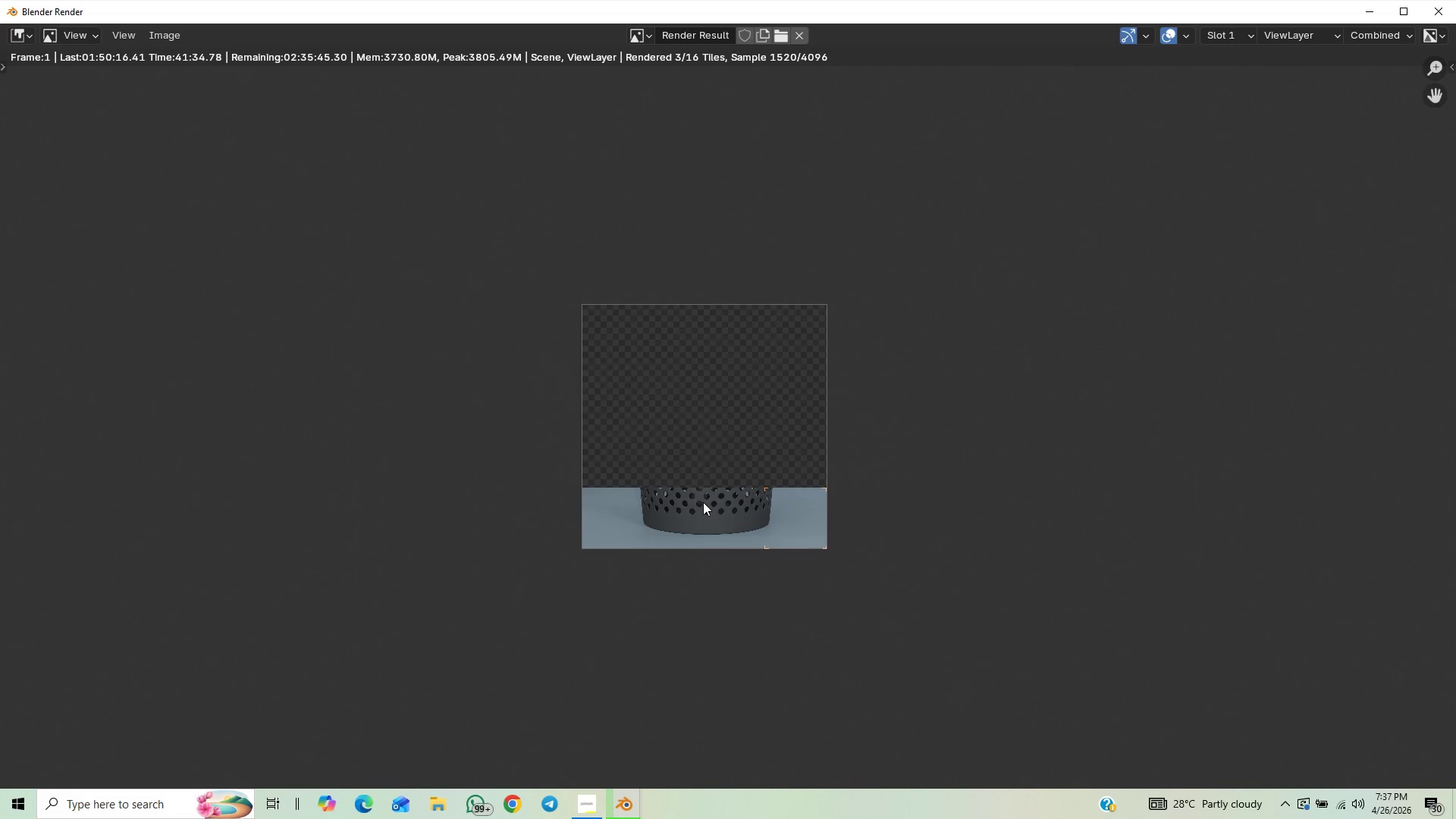 
scroll: coordinate [703, 502], scroll_direction: up, amount: 3.0
 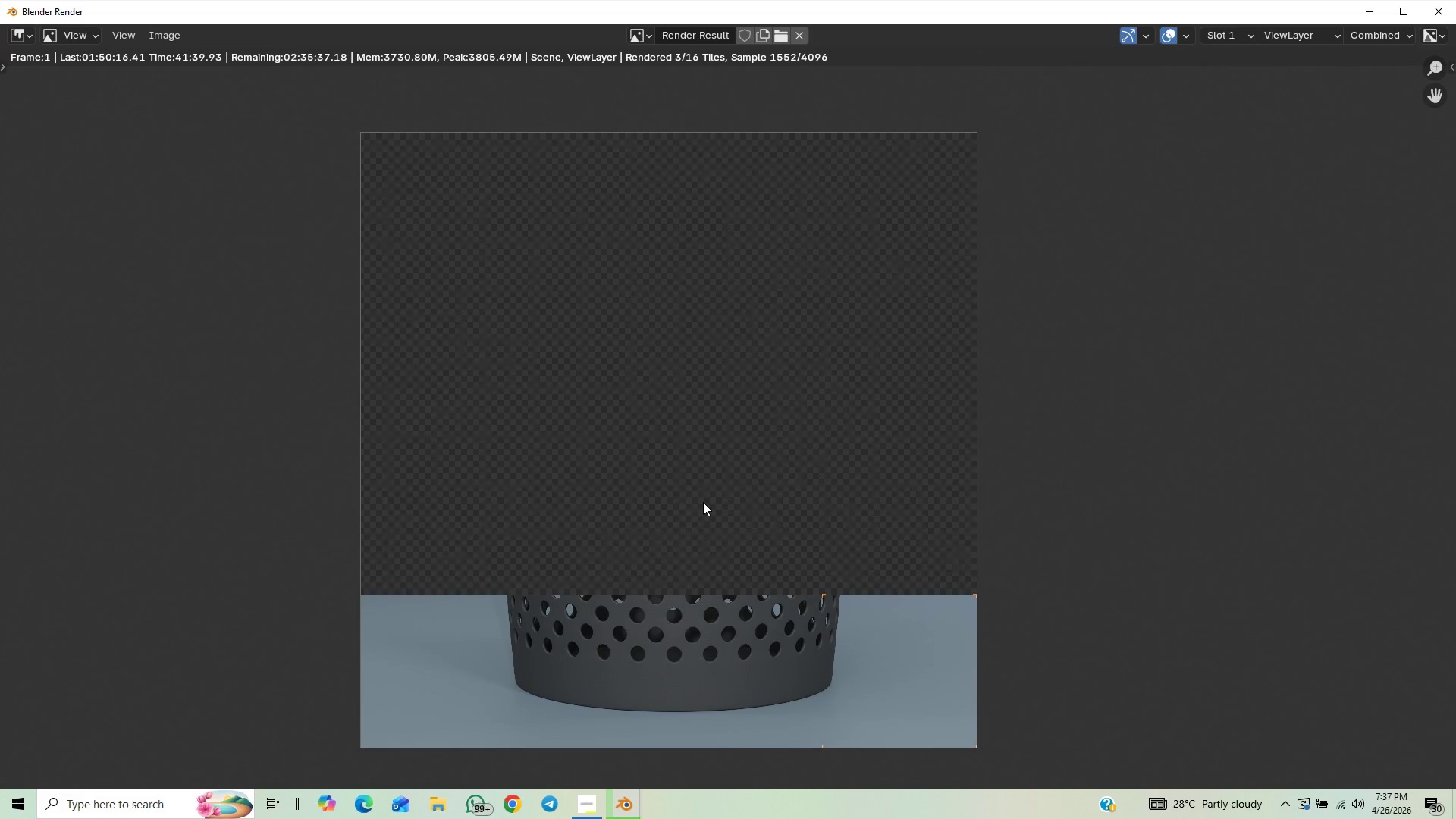 
scroll: coordinate [703, 522], scroll_direction: down, amount: 2.0
 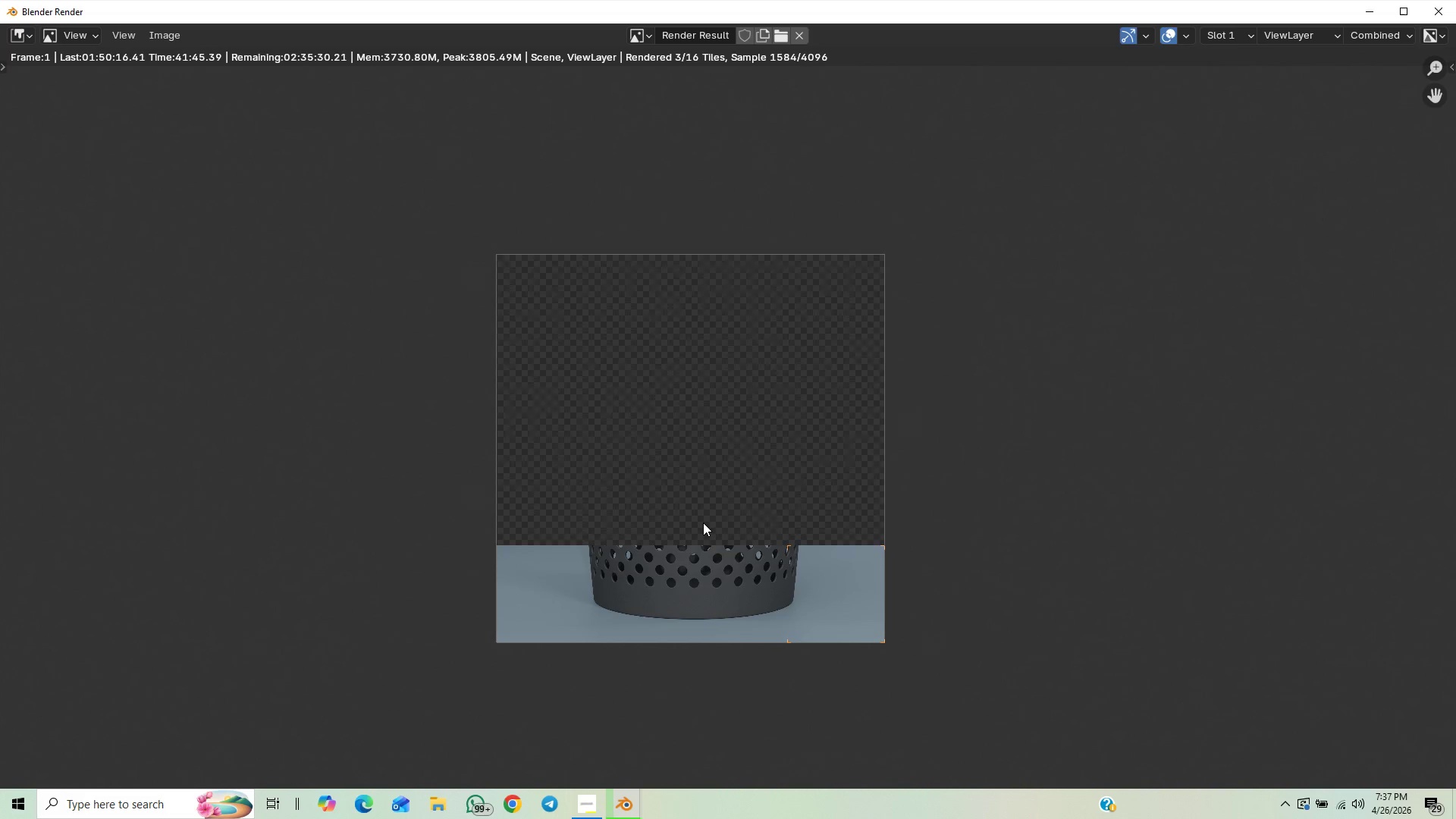 
scroll: coordinate [703, 522], scroll_direction: up, amount: 2.0
 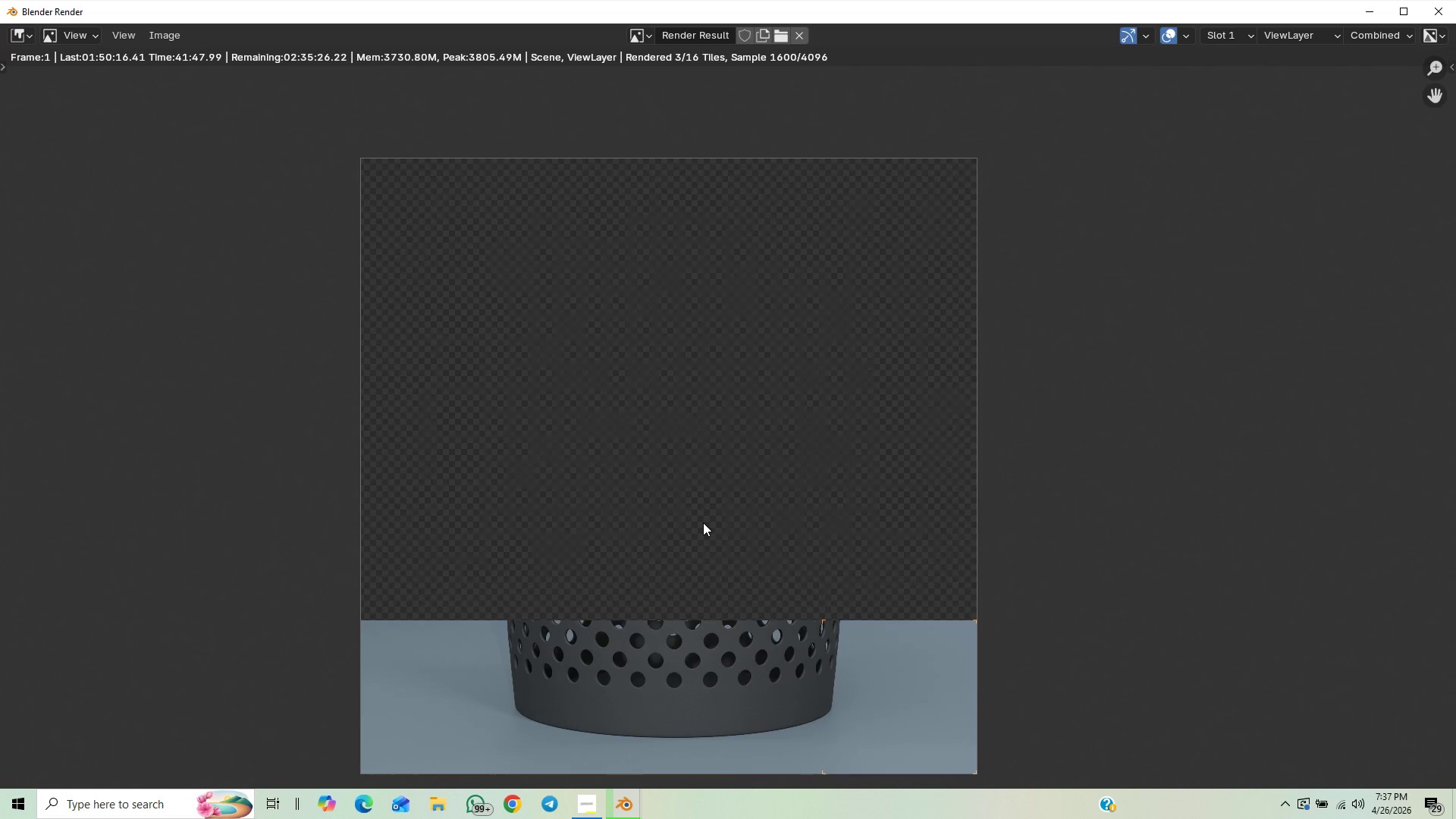 
scroll: coordinate [703, 522], scroll_direction: down, amount: 2.0
 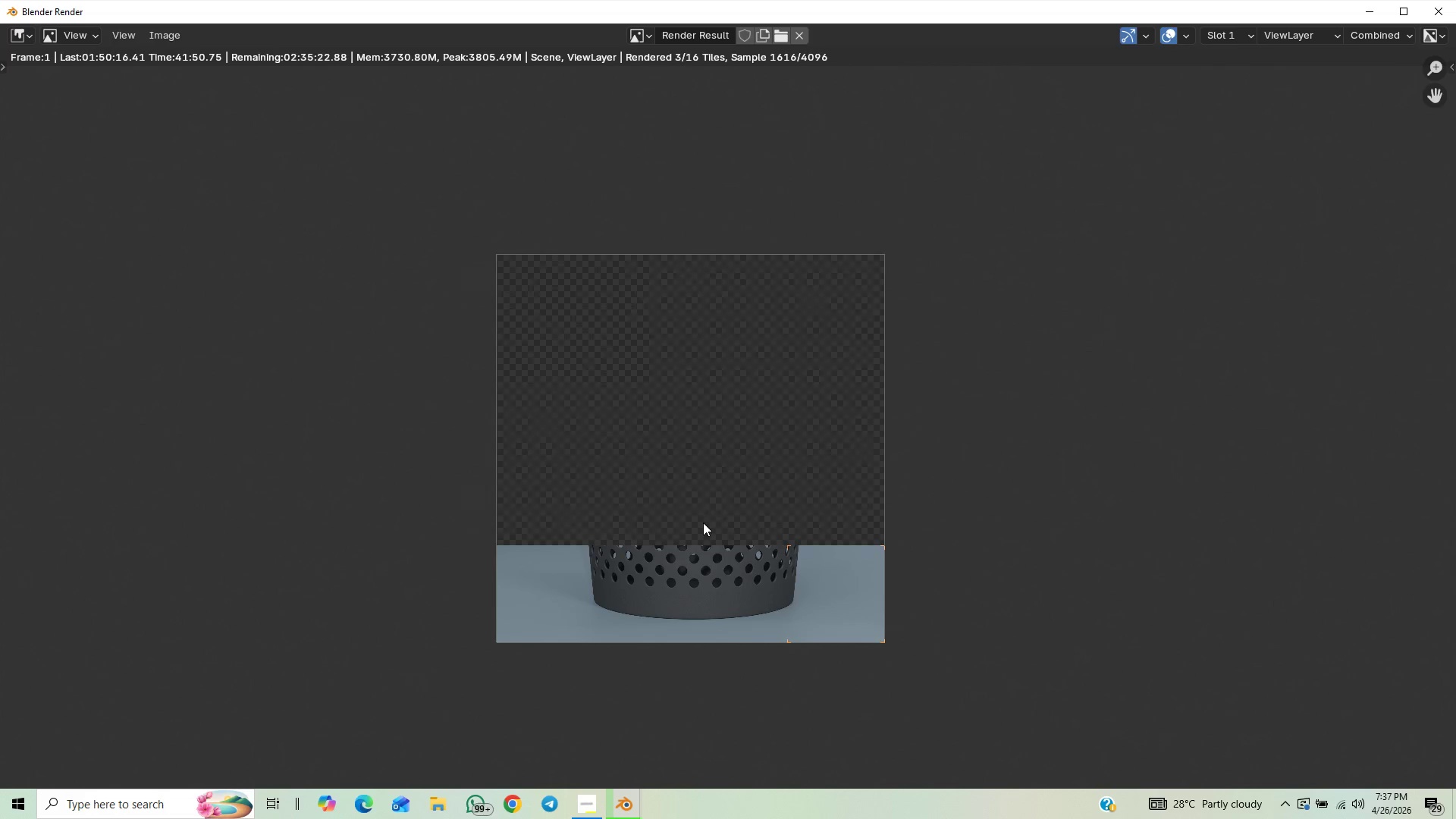 
scroll: coordinate [703, 522], scroll_direction: up, amount: 1.0
 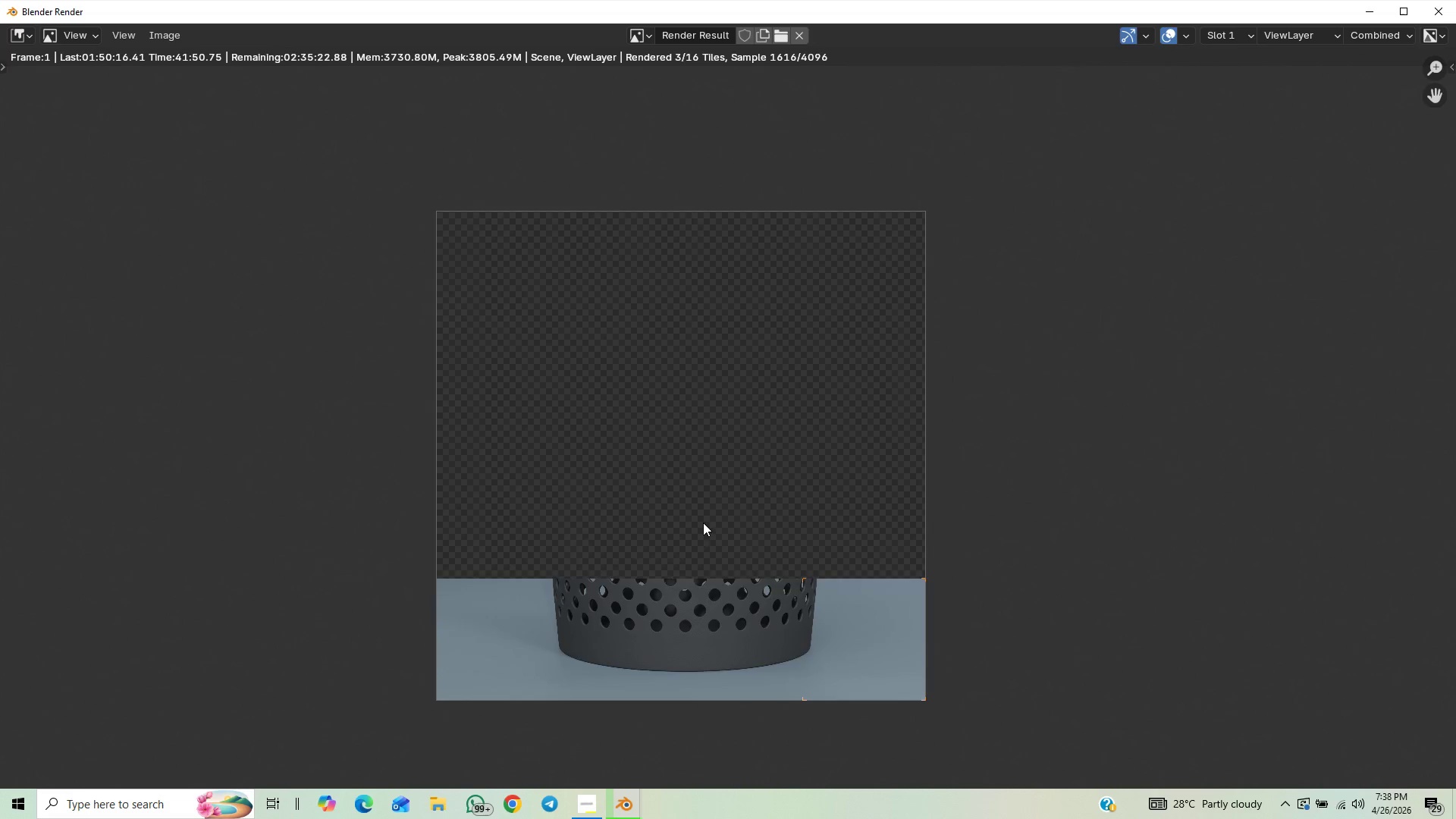 
scroll: coordinate [703, 522], scroll_direction: down, amount: 2.0
 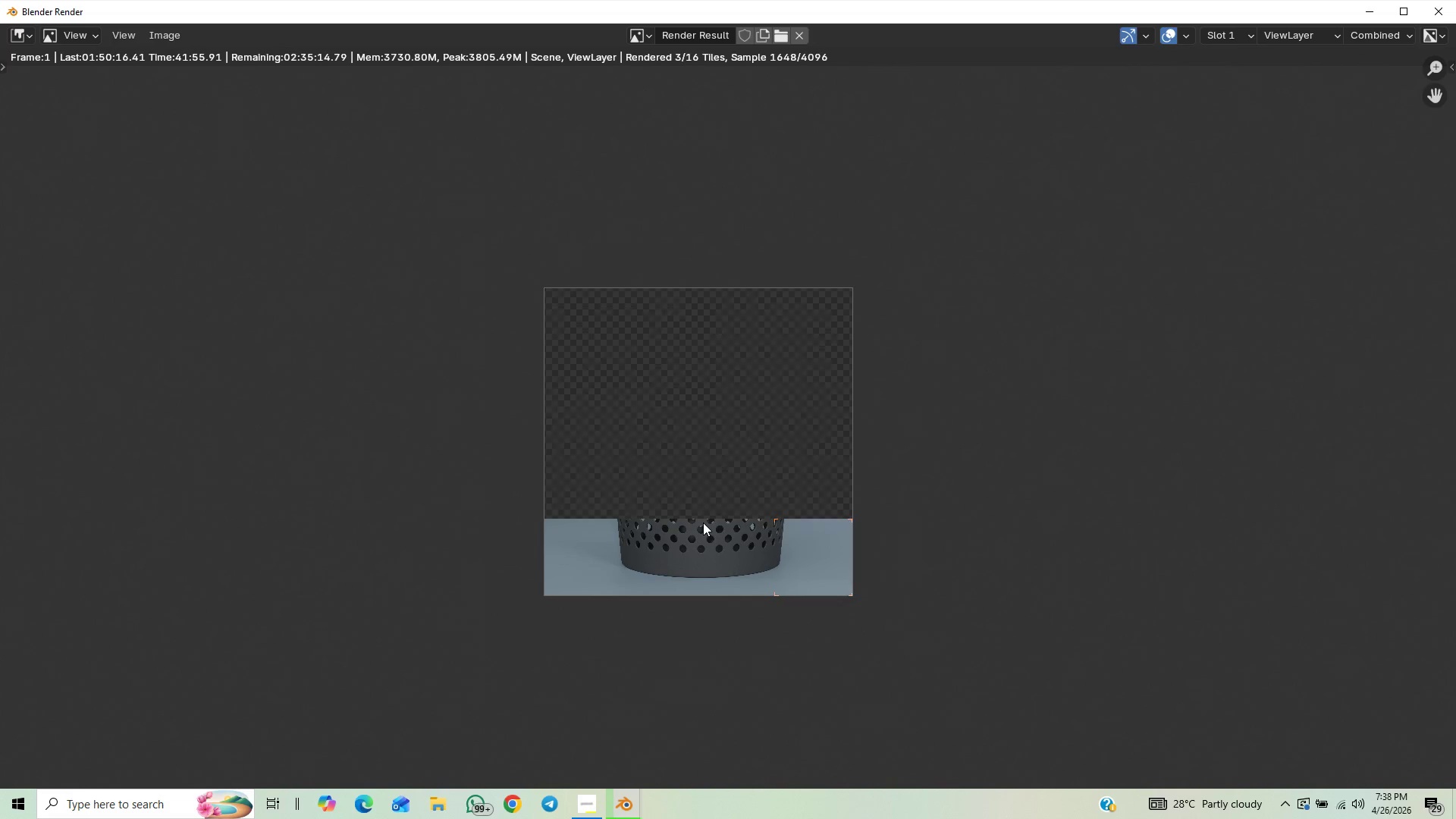 
scroll: coordinate [703, 522], scroll_direction: up, amount: 1.0
 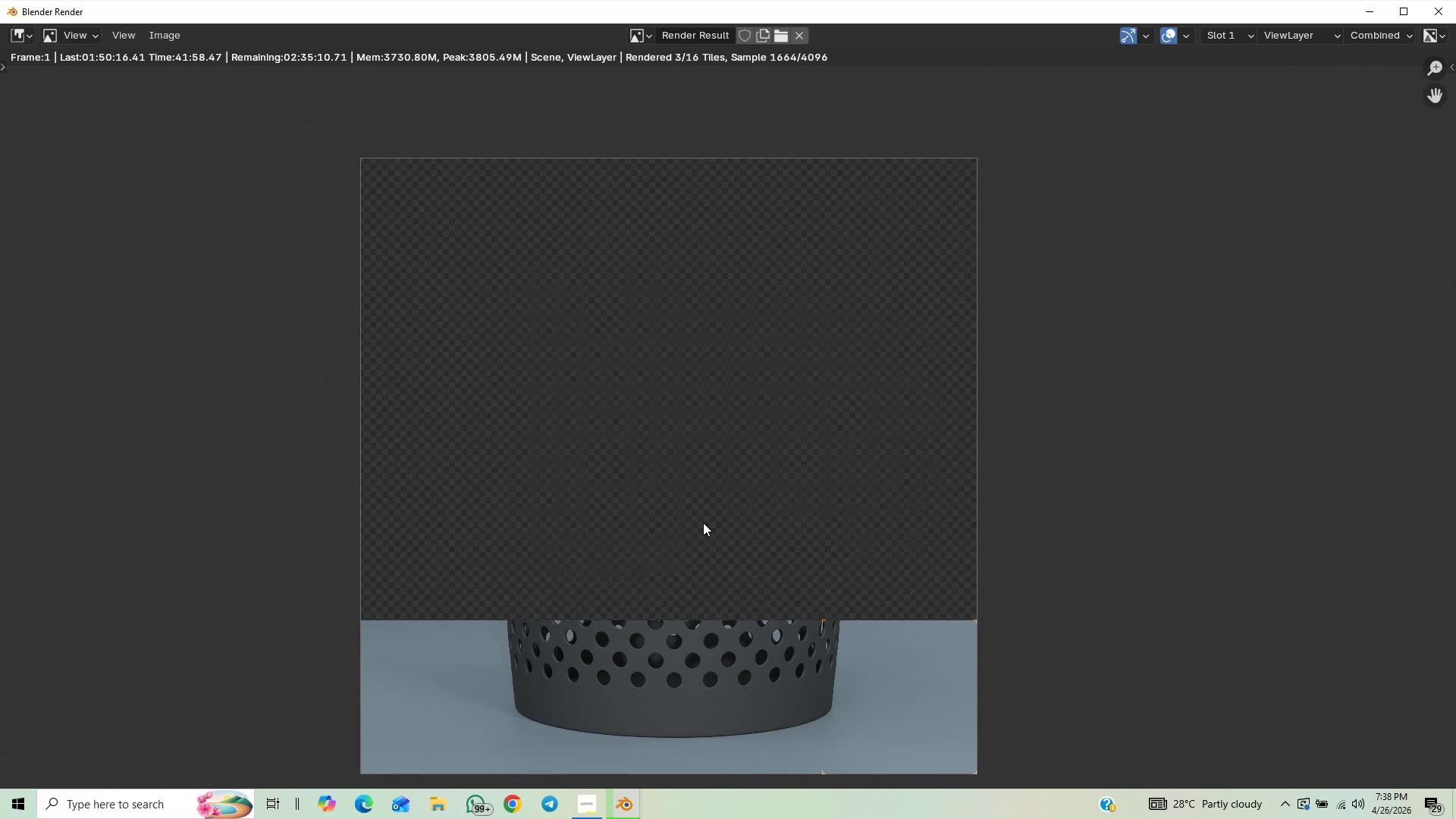 
scroll: coordinate [703, 522], scroll_direction: down, amount: 1.0
 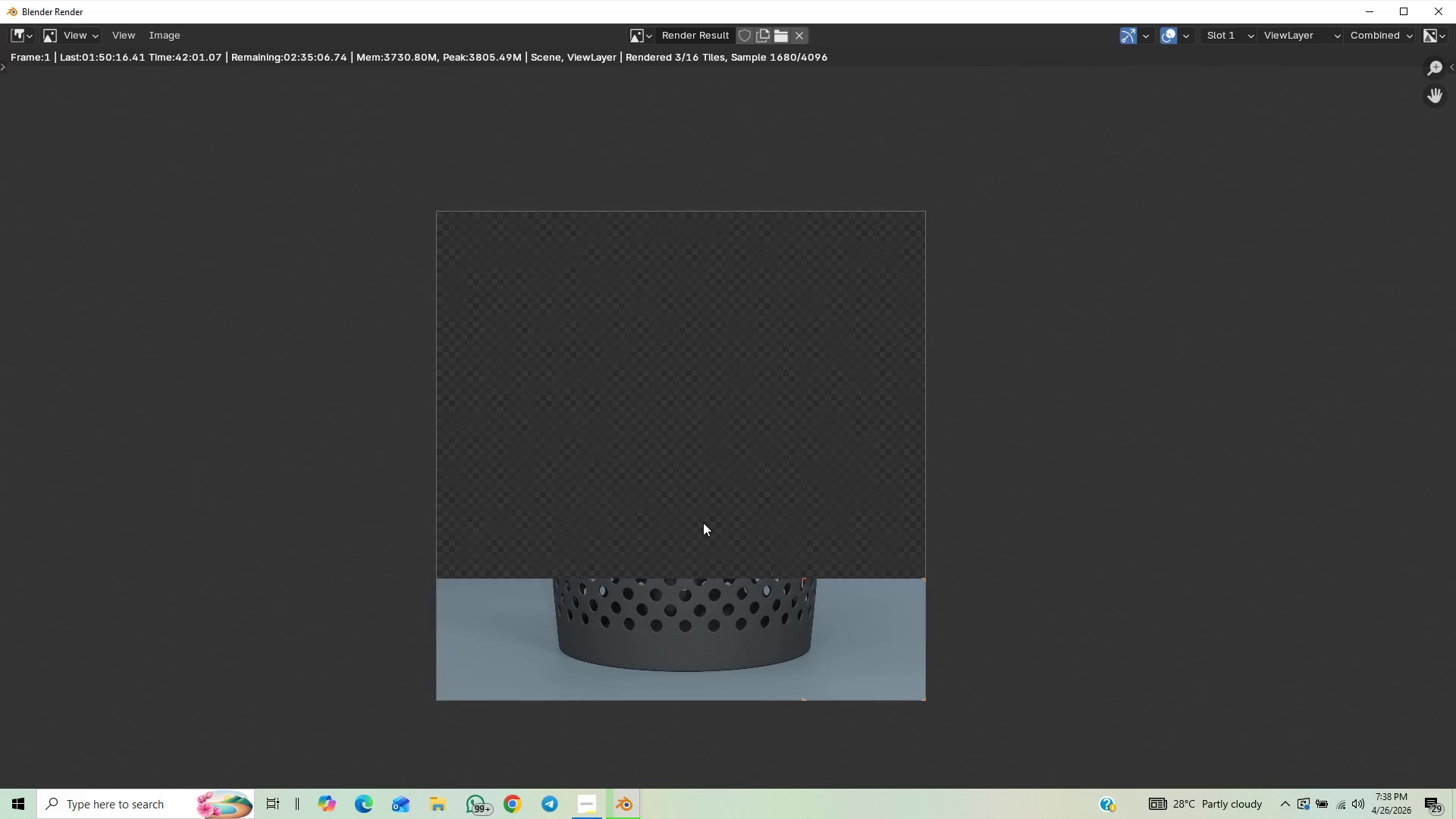 
scroll: coordinate [703, 522], scroll_direction: up, amount: 3.0
 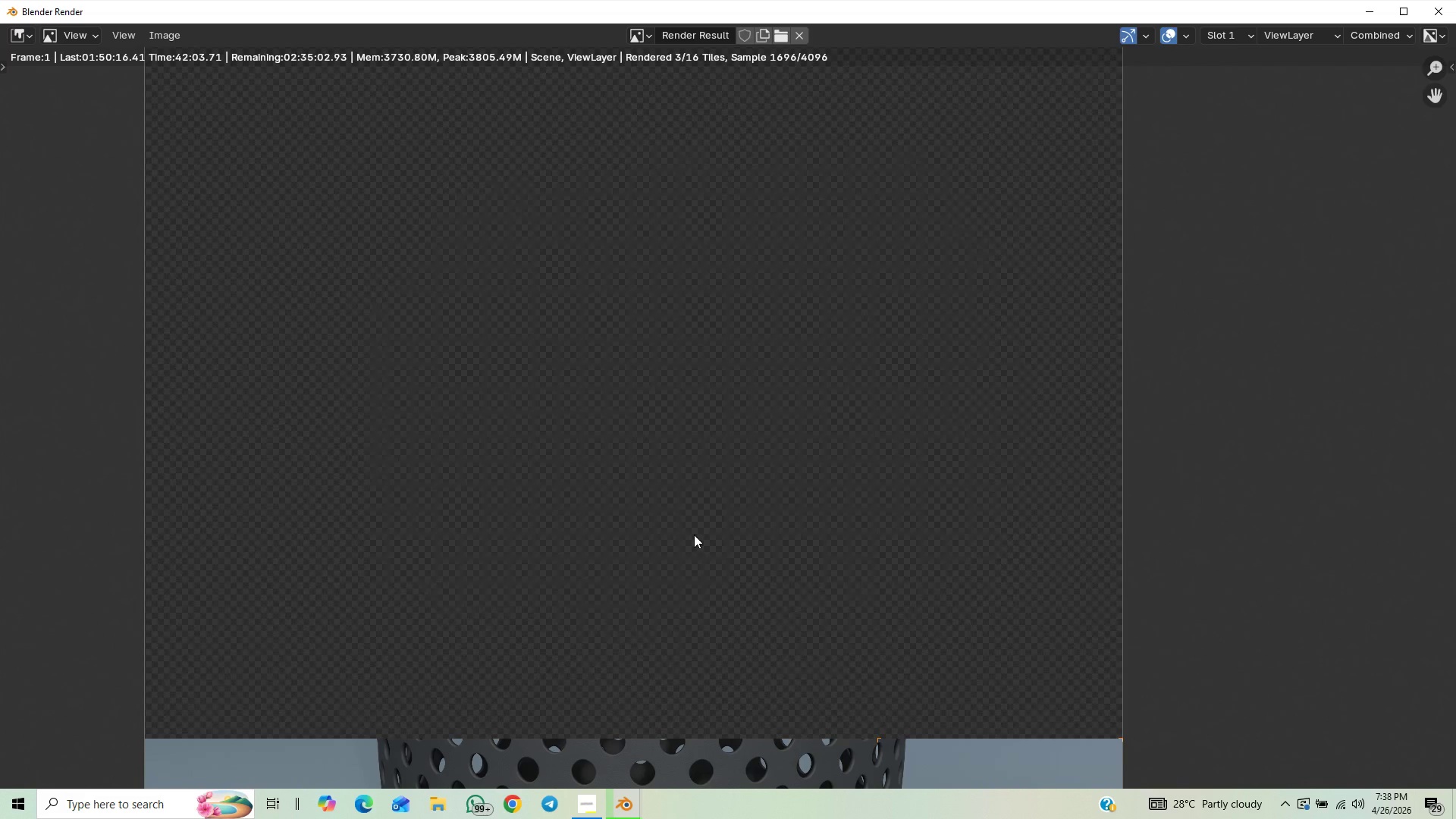 
scroll: coordinate [694, 535], scroll_direction: down, amount: 3.0
 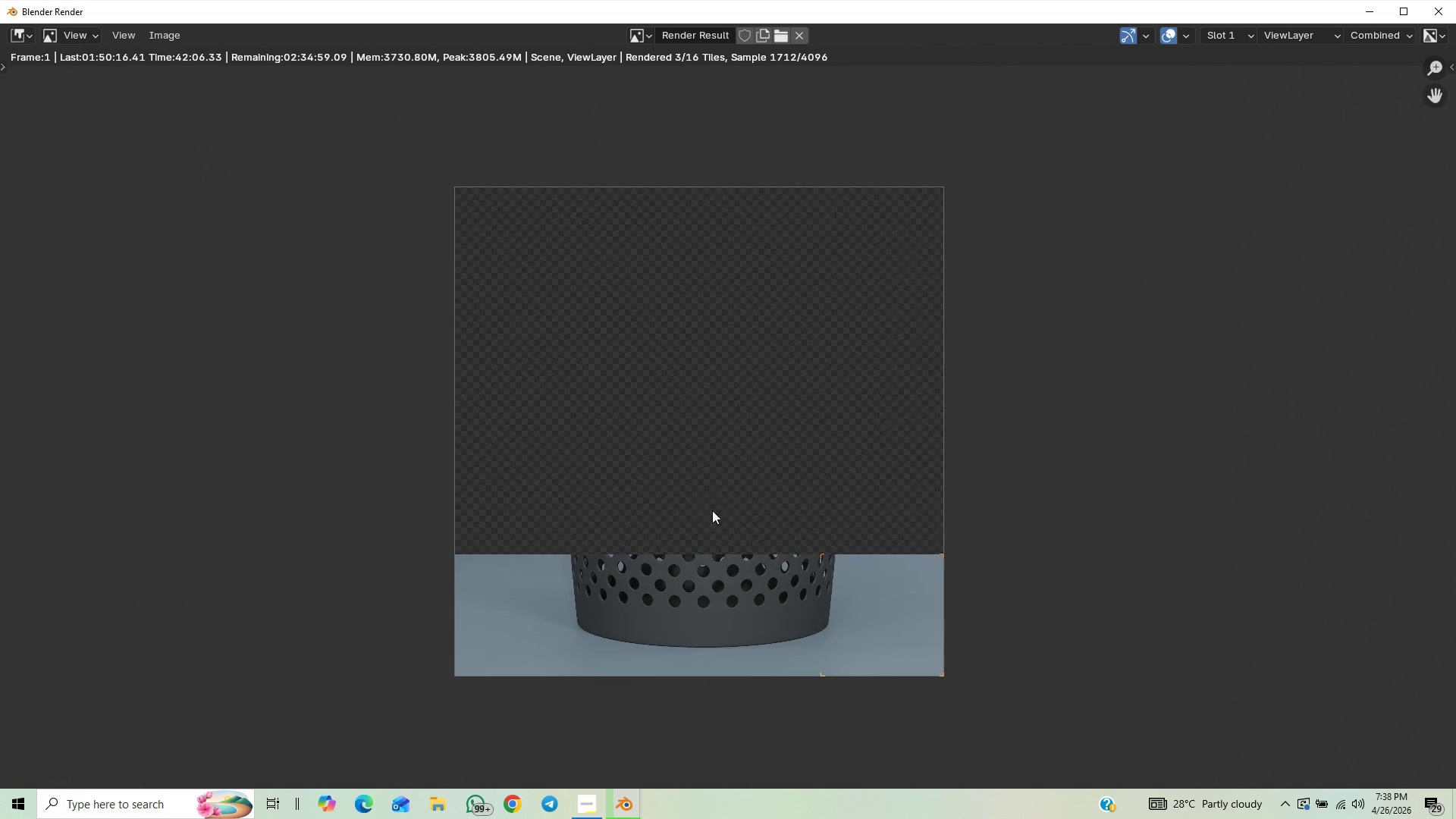 
scroll: coordinate [711, 515], scroll_direction: up, amount: 1.0
 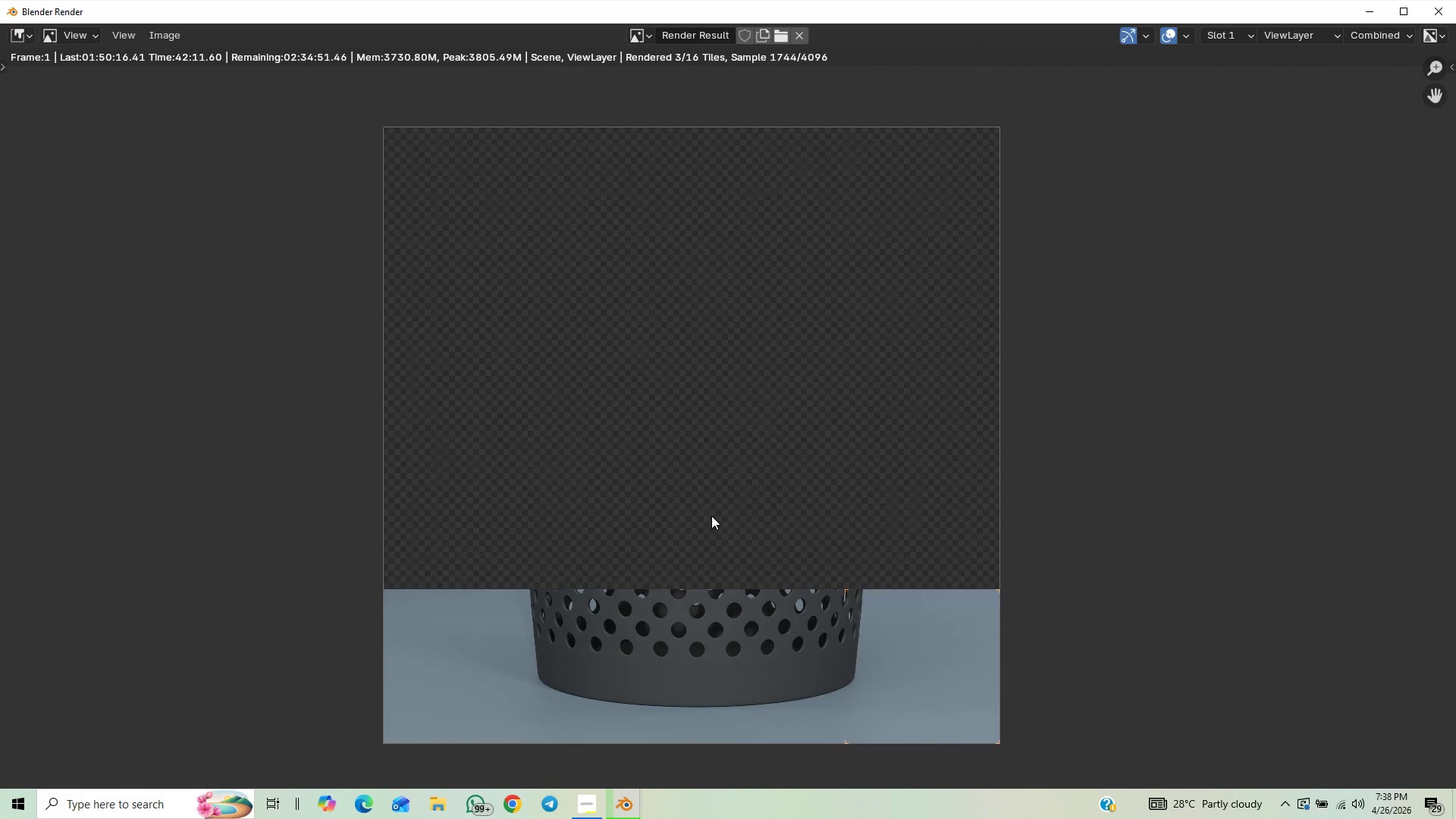 
scroll: coordinate [711, 516], scroll_direction: none, amount: 0.0
 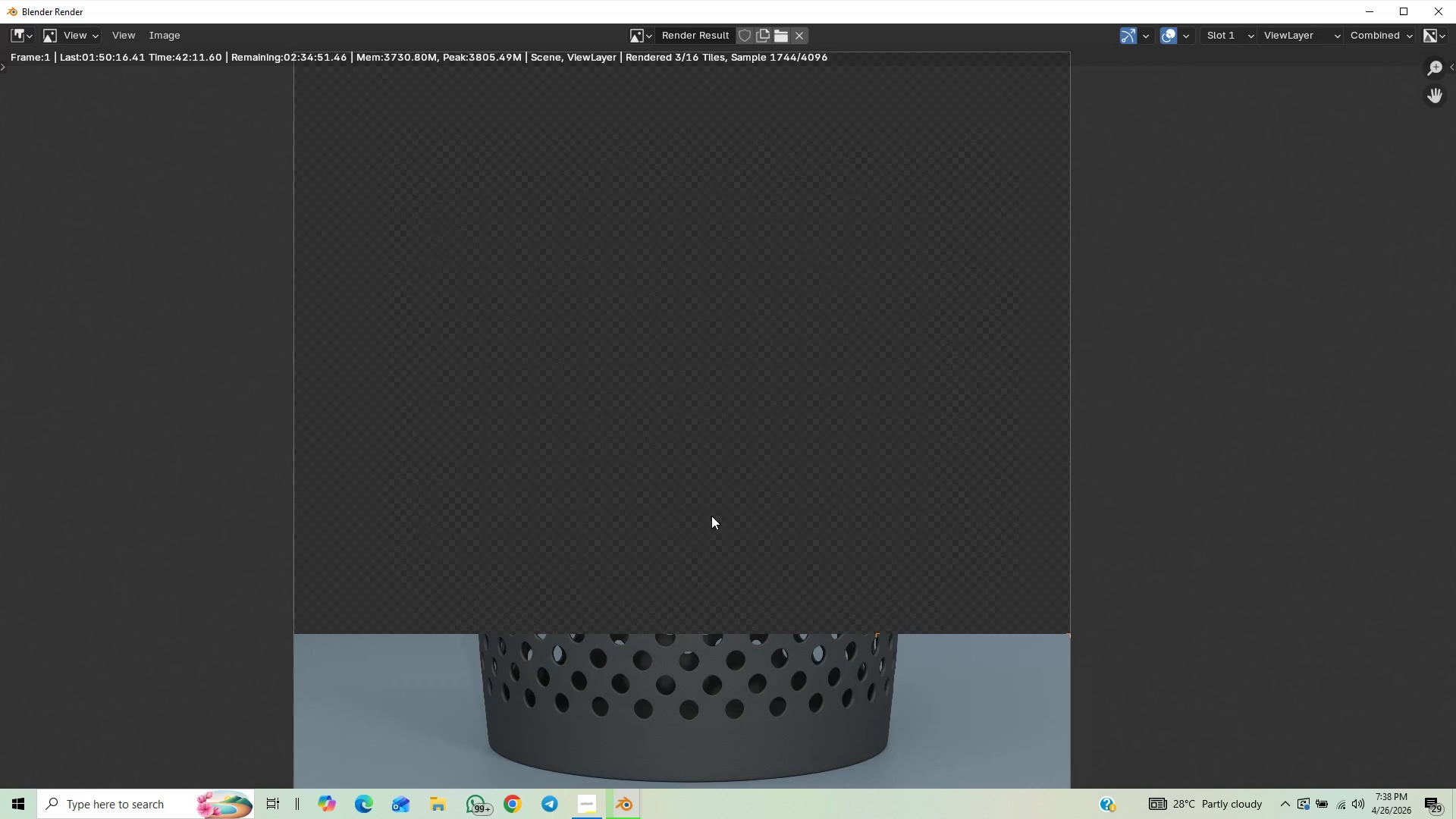 
scroll: coordinate [711, 516], scroll_direction: up, amount: 1.0
 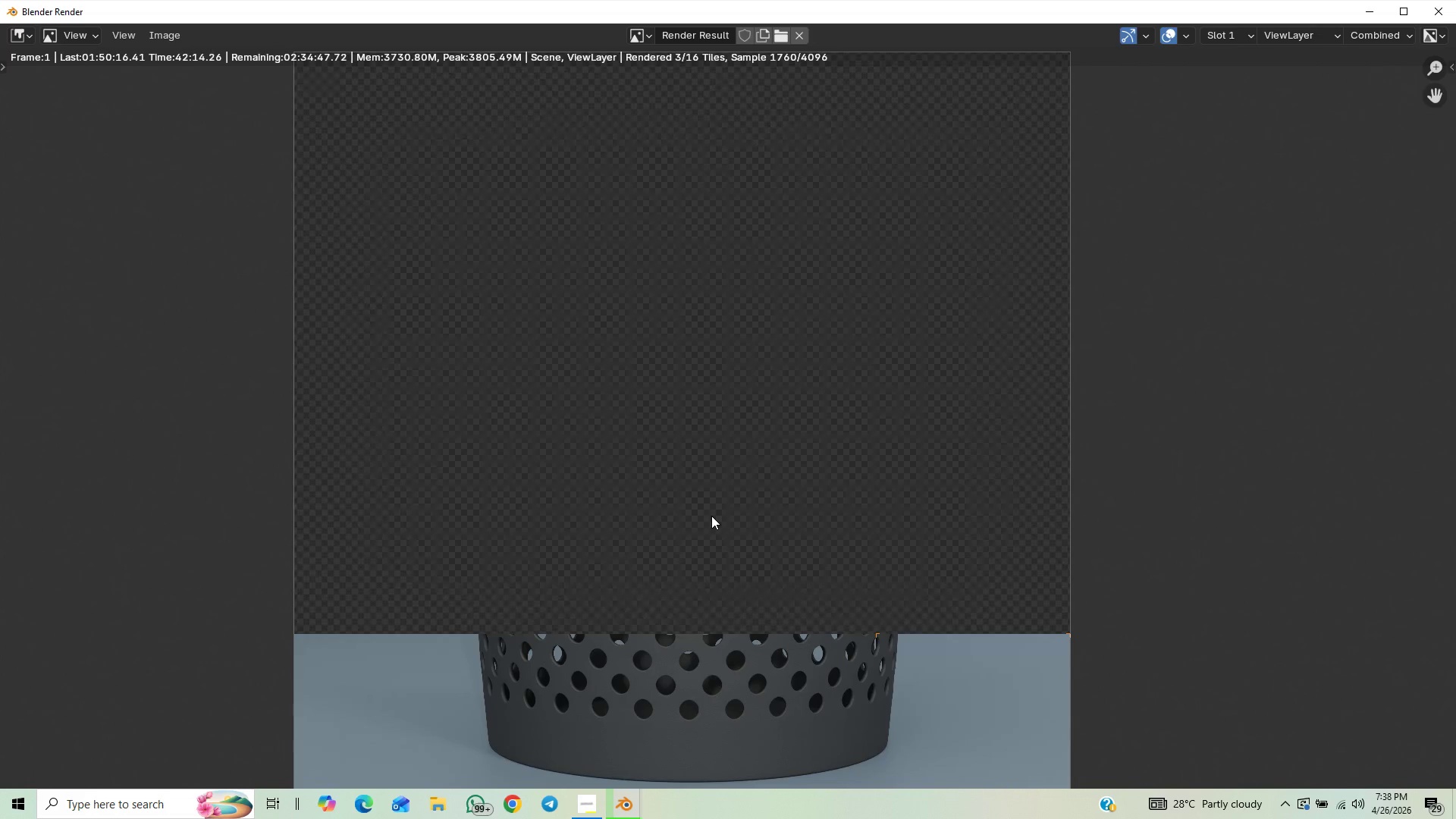 
scroll: coordinate [711, 516], scroll_direction: down, amount: 2.0
 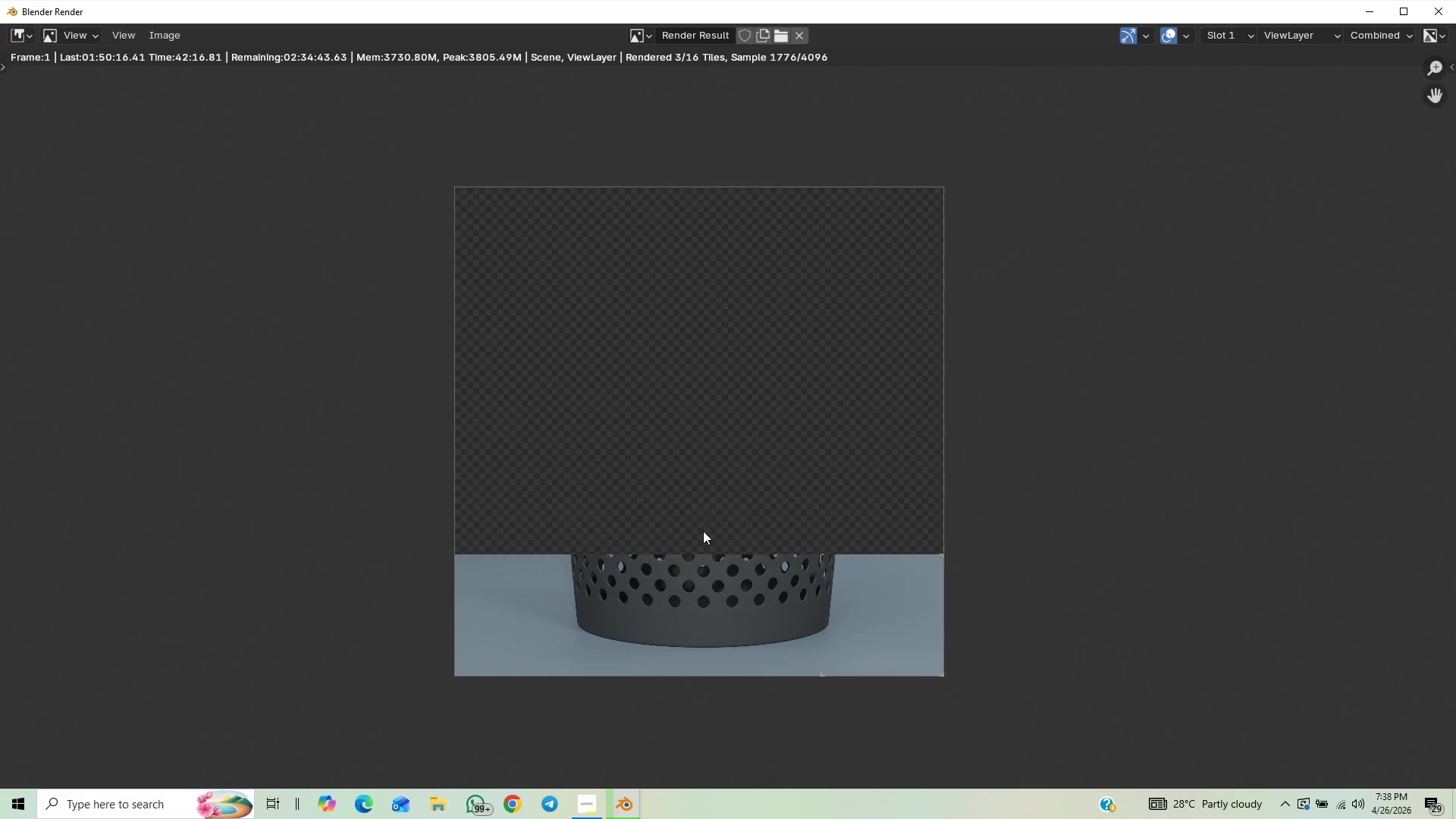 
scroll: coordinate [703, 531], scroll_direction: up, amount: 1.0
 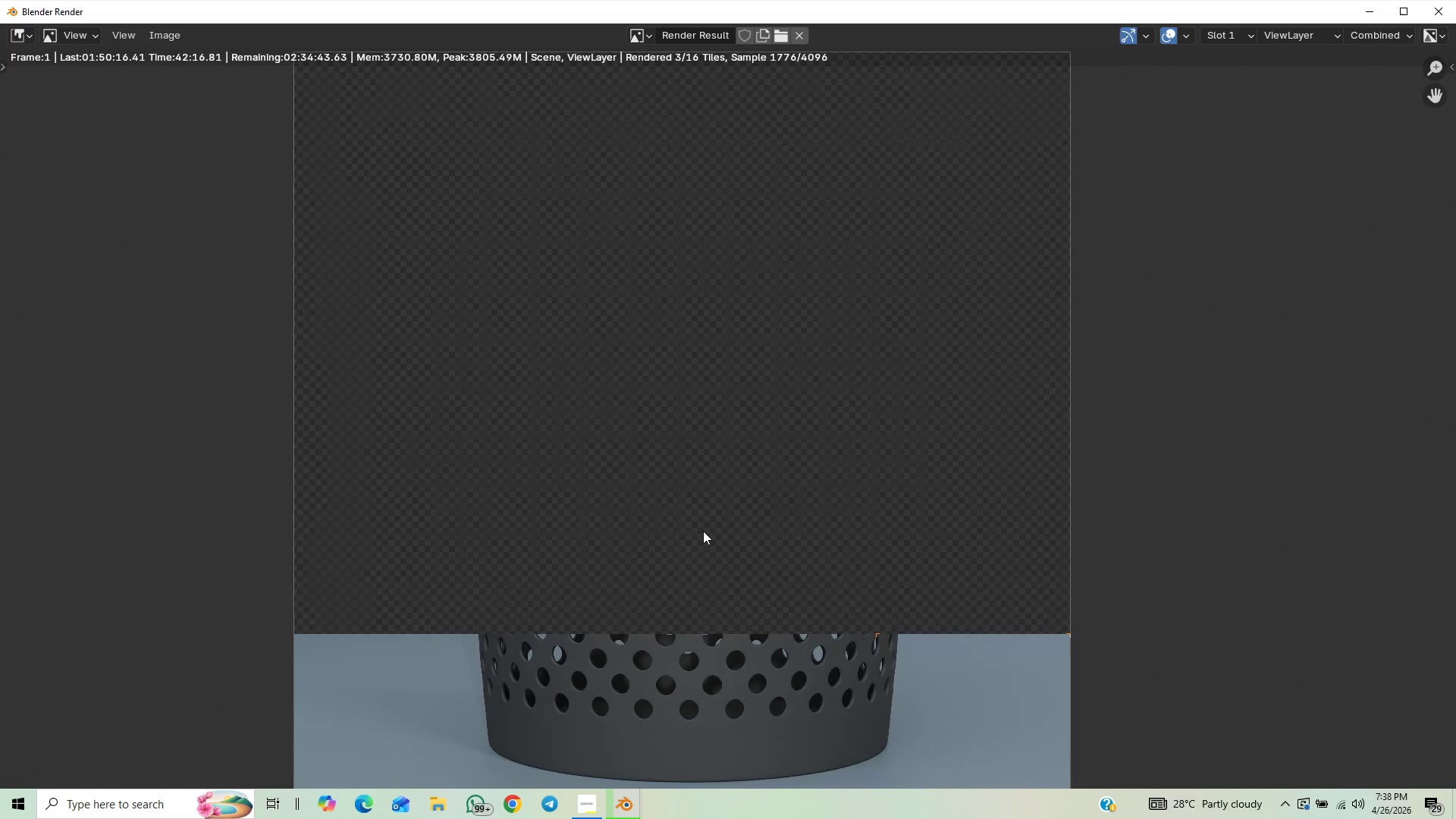 
scroll: coordinate [703, 531], scroll_direction: down, amount: 1.0
 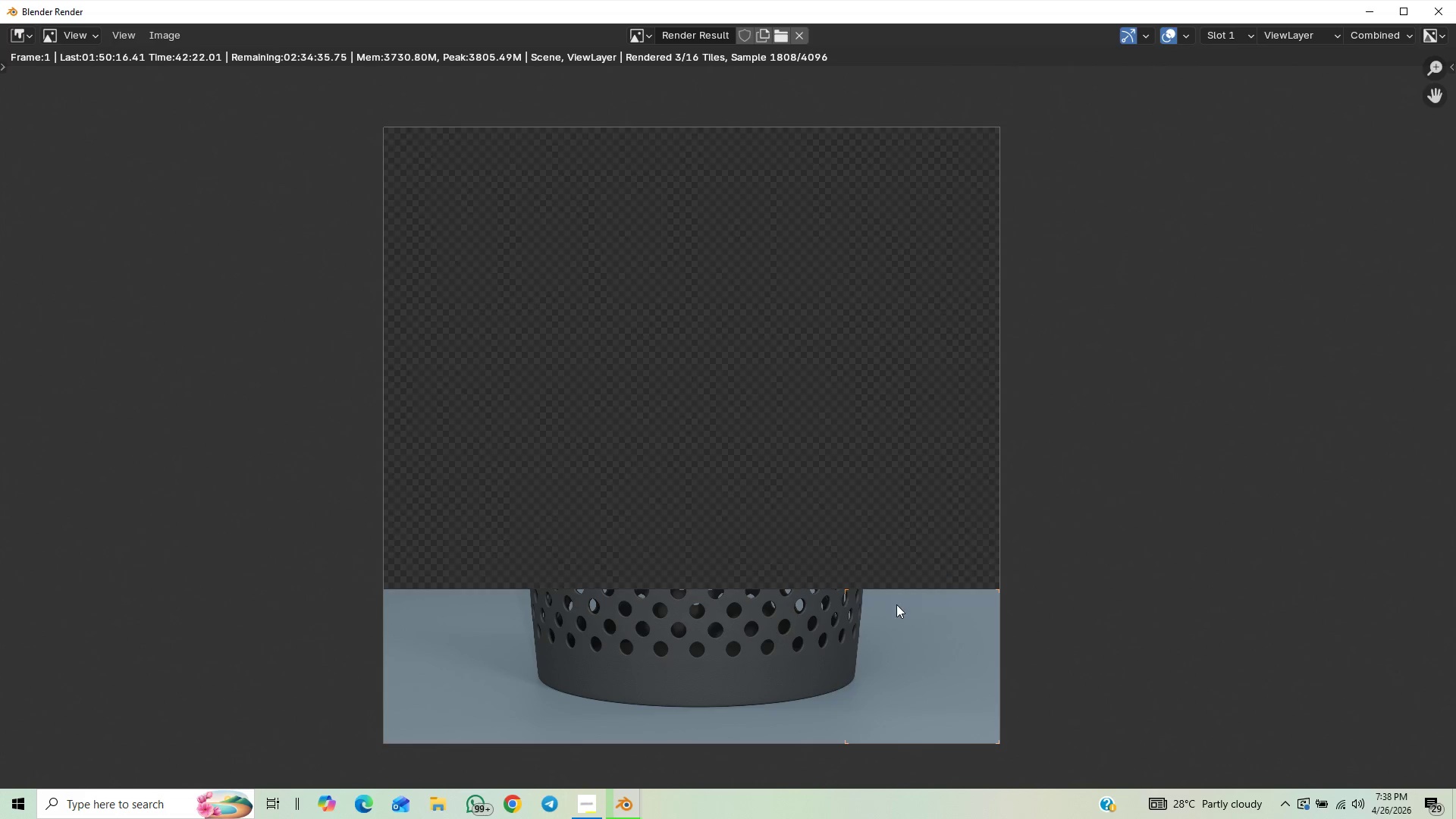 
wait(5.85)
 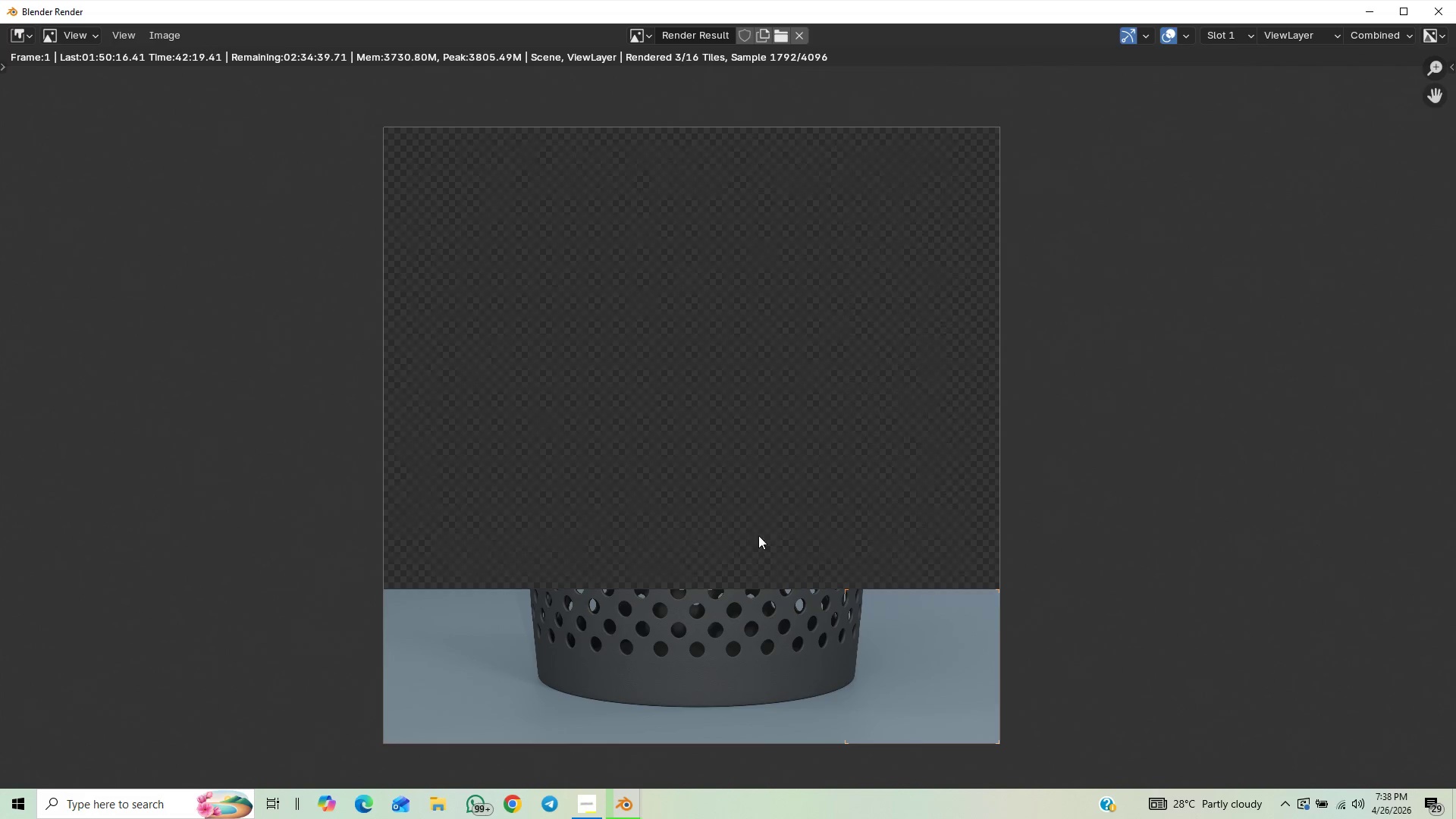 
scroll: coordinate [1108, 634], scroll_direction: down, amount: 1.0
 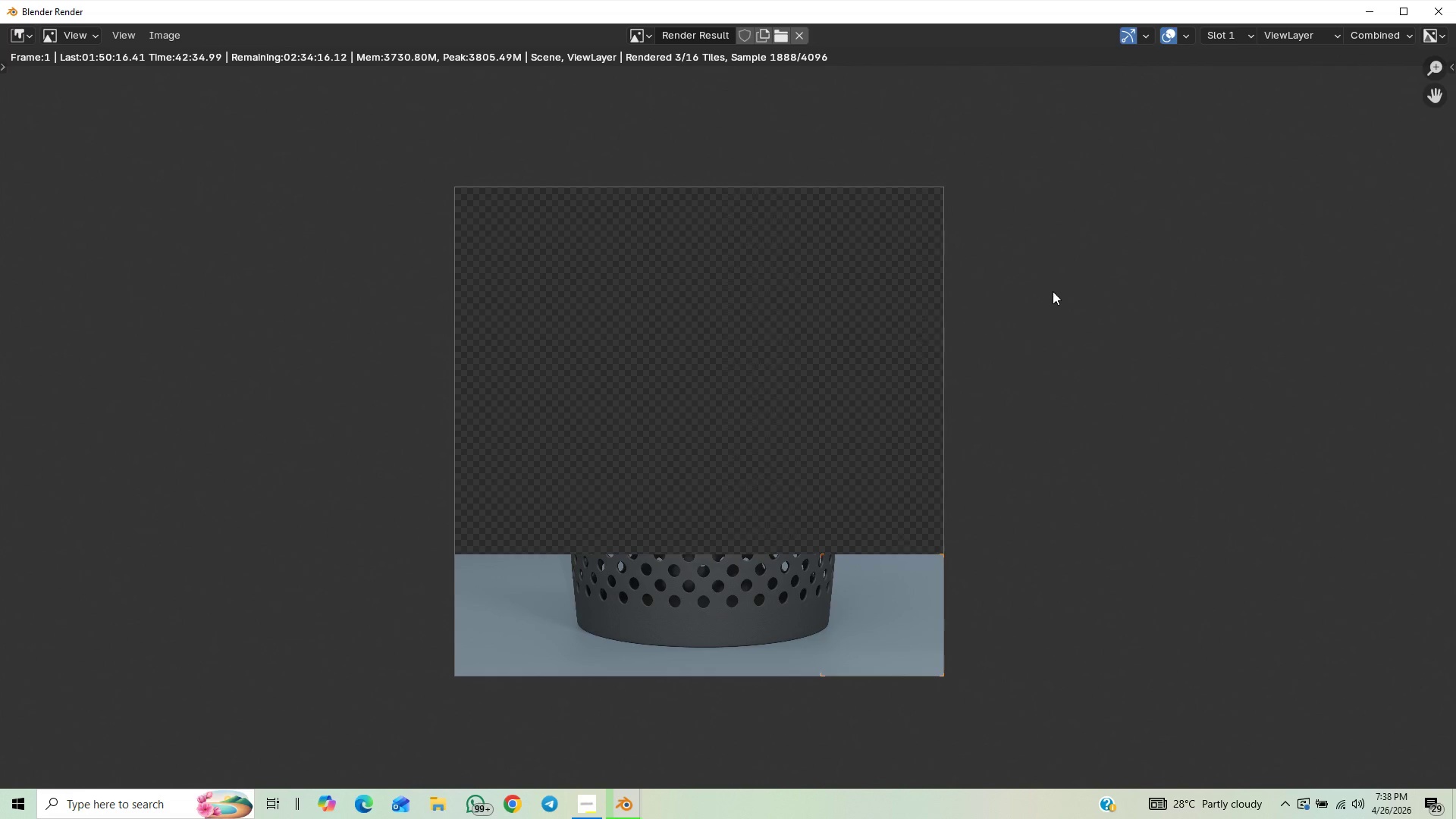 
wait(15.69)
 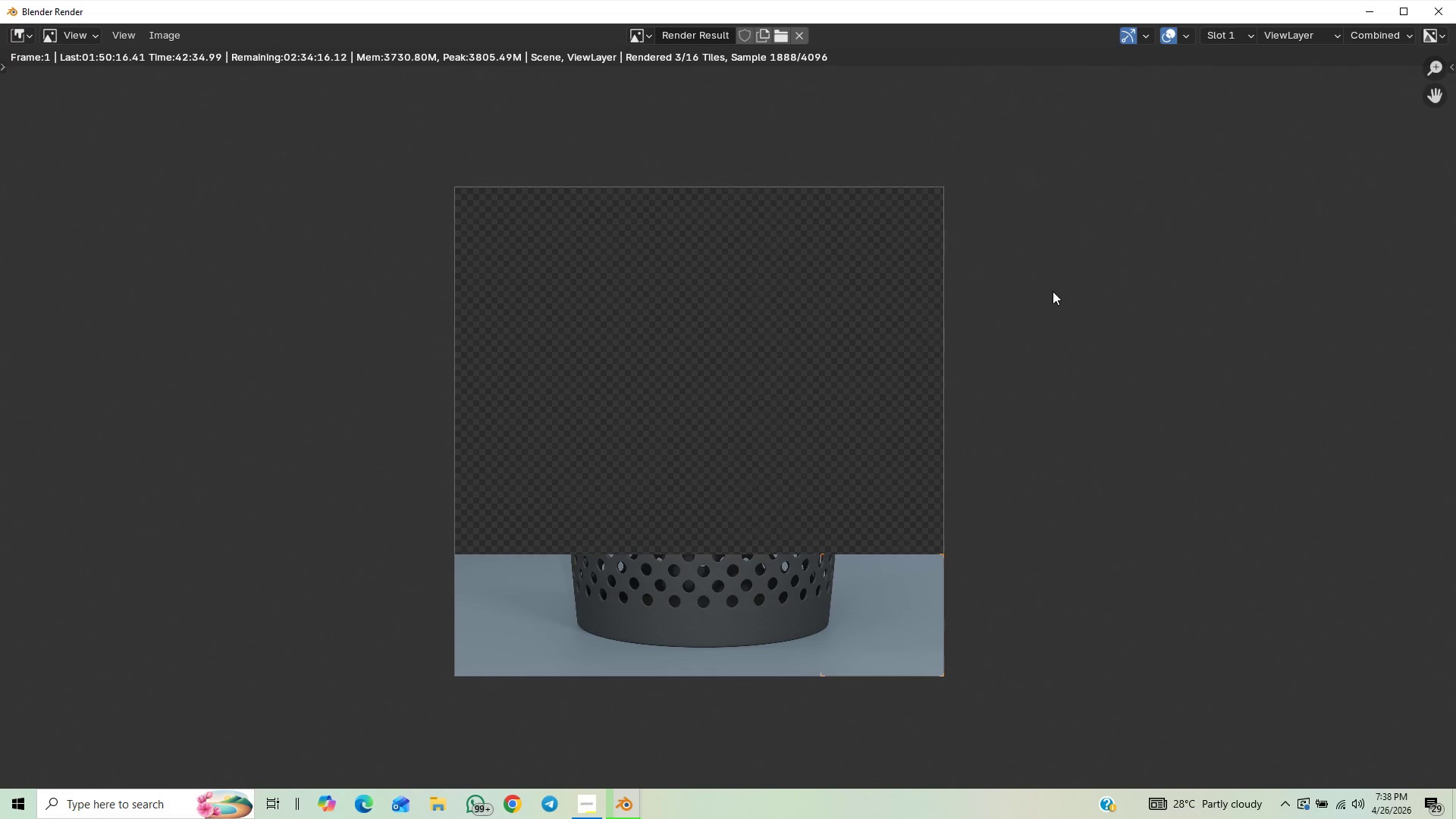 
scroll: coordinate [702, 428], scroll_direction: down, amount: 2.0
 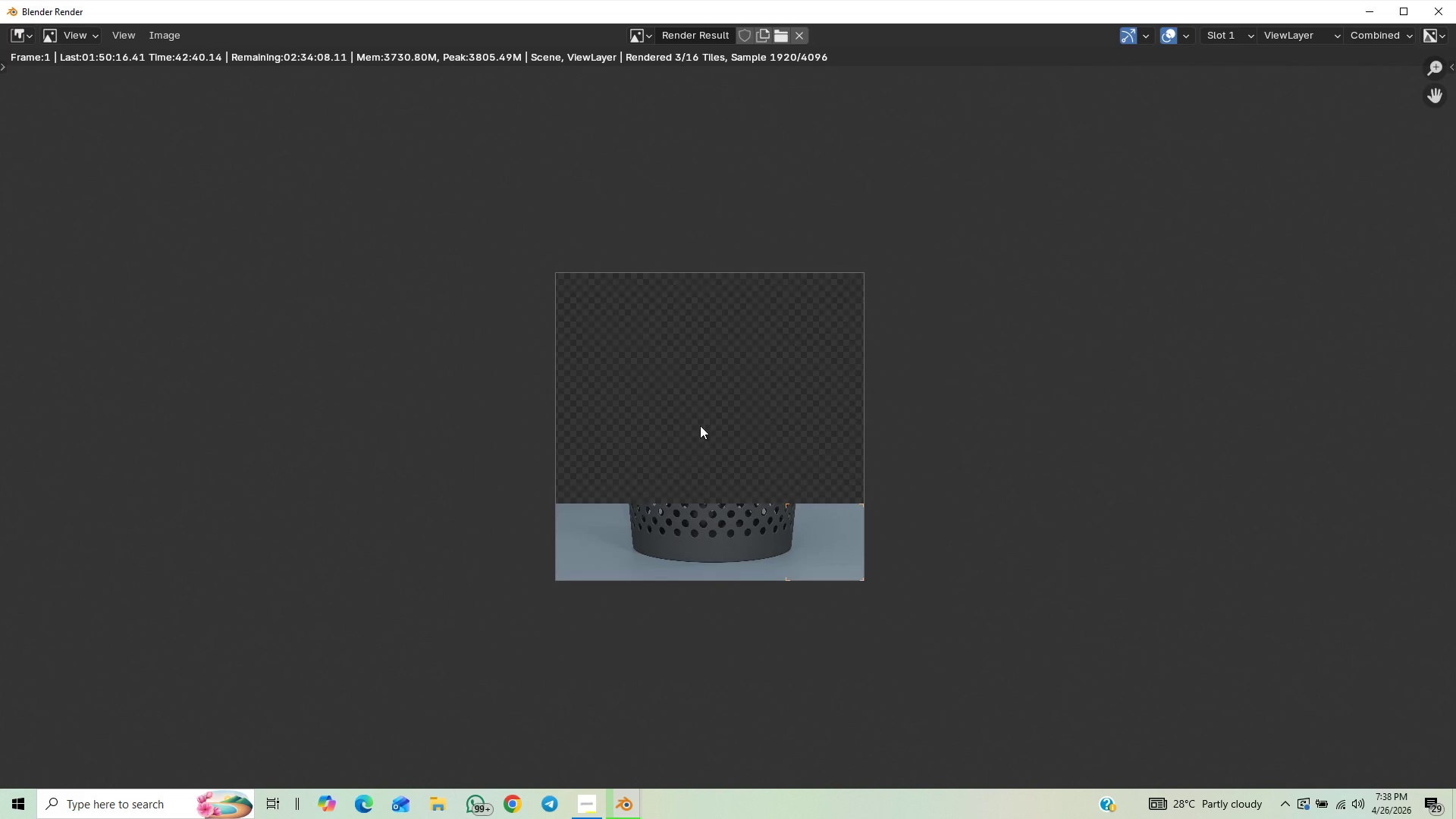 
scroll: coordinate [700, 425], scroll_direction: up, amount: 3.0
 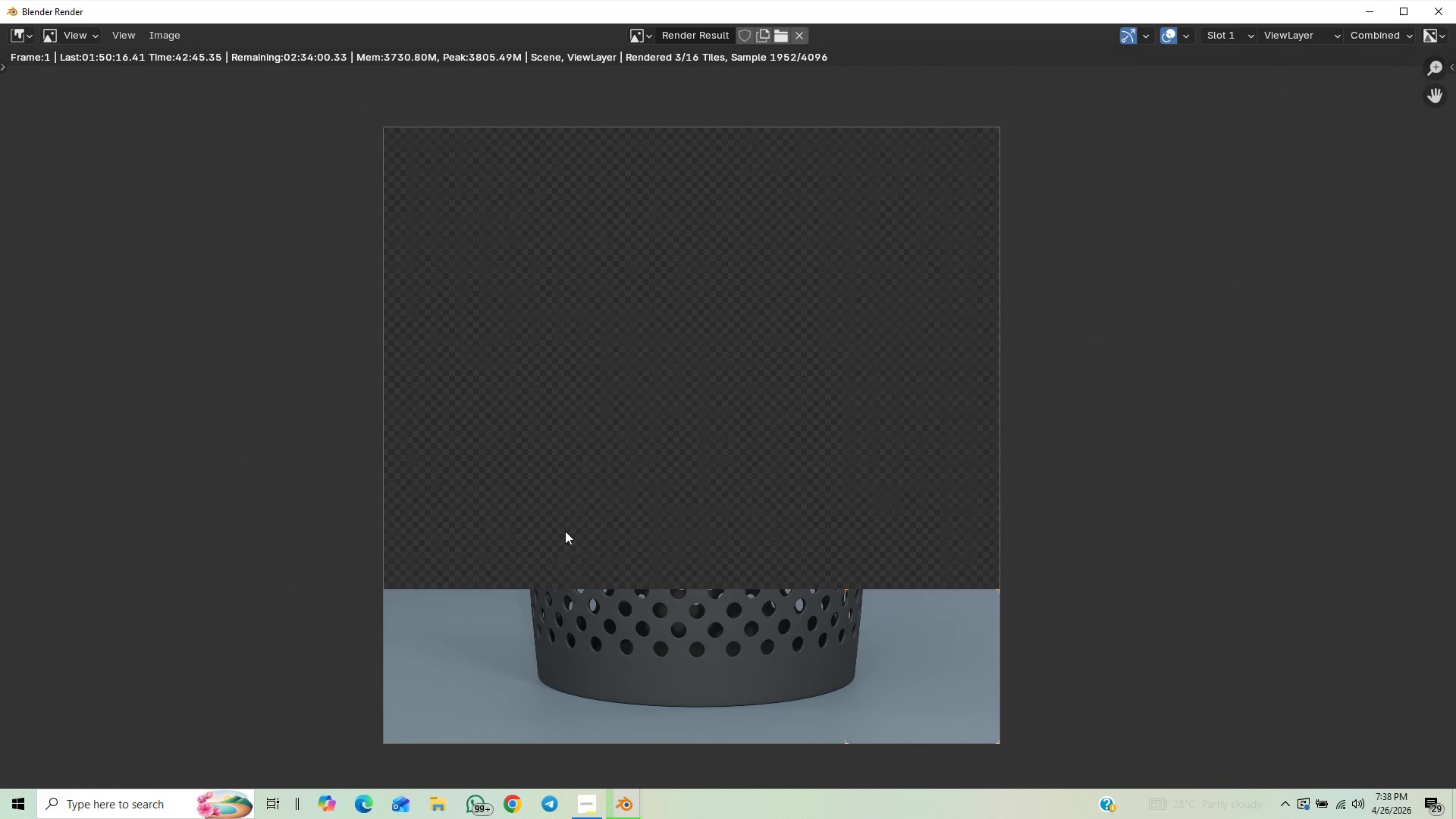 
wait(6.82)
 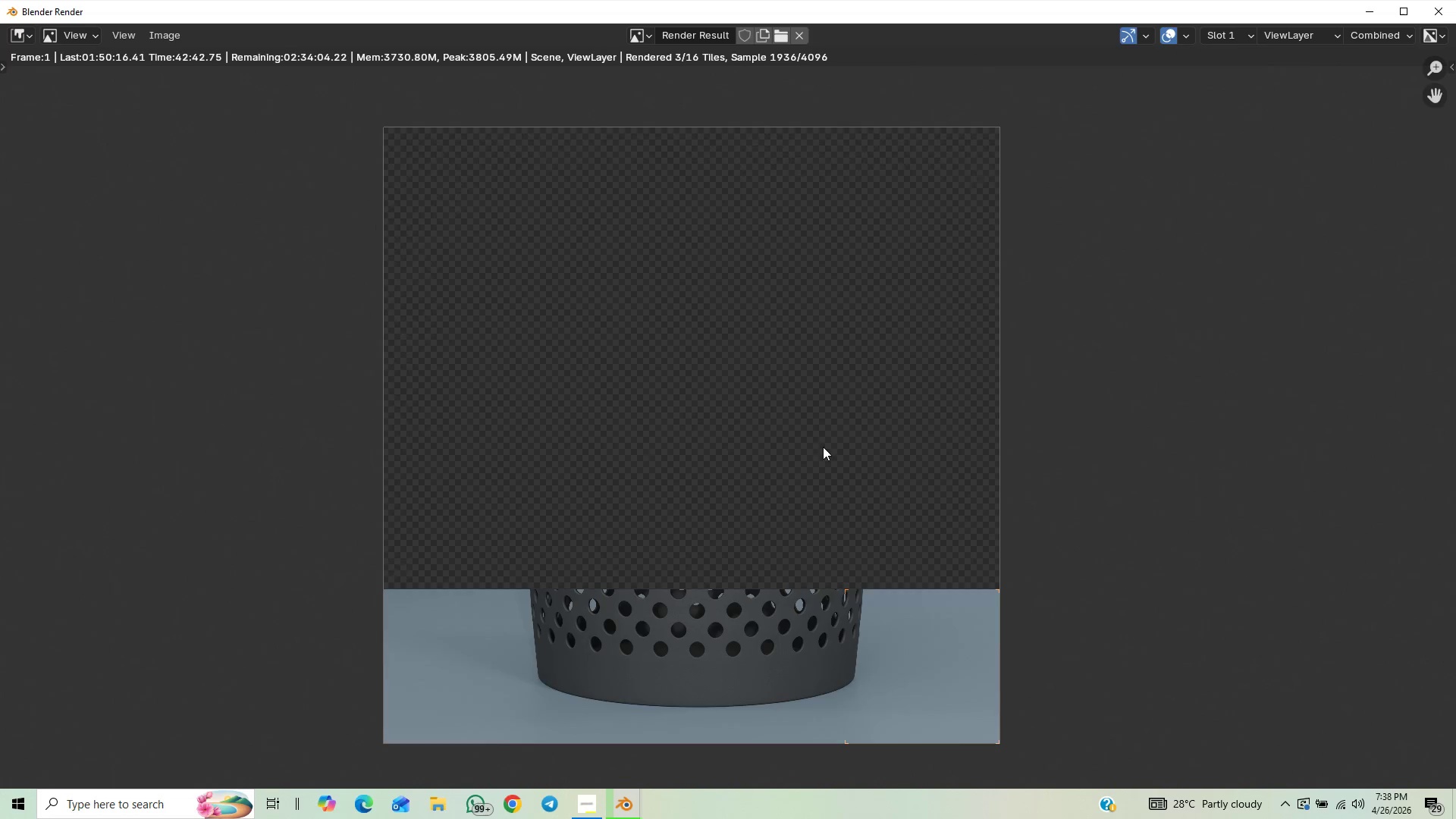 
scroll: coordinate [621, 541], scroll_direction: none, amount: 0.0
 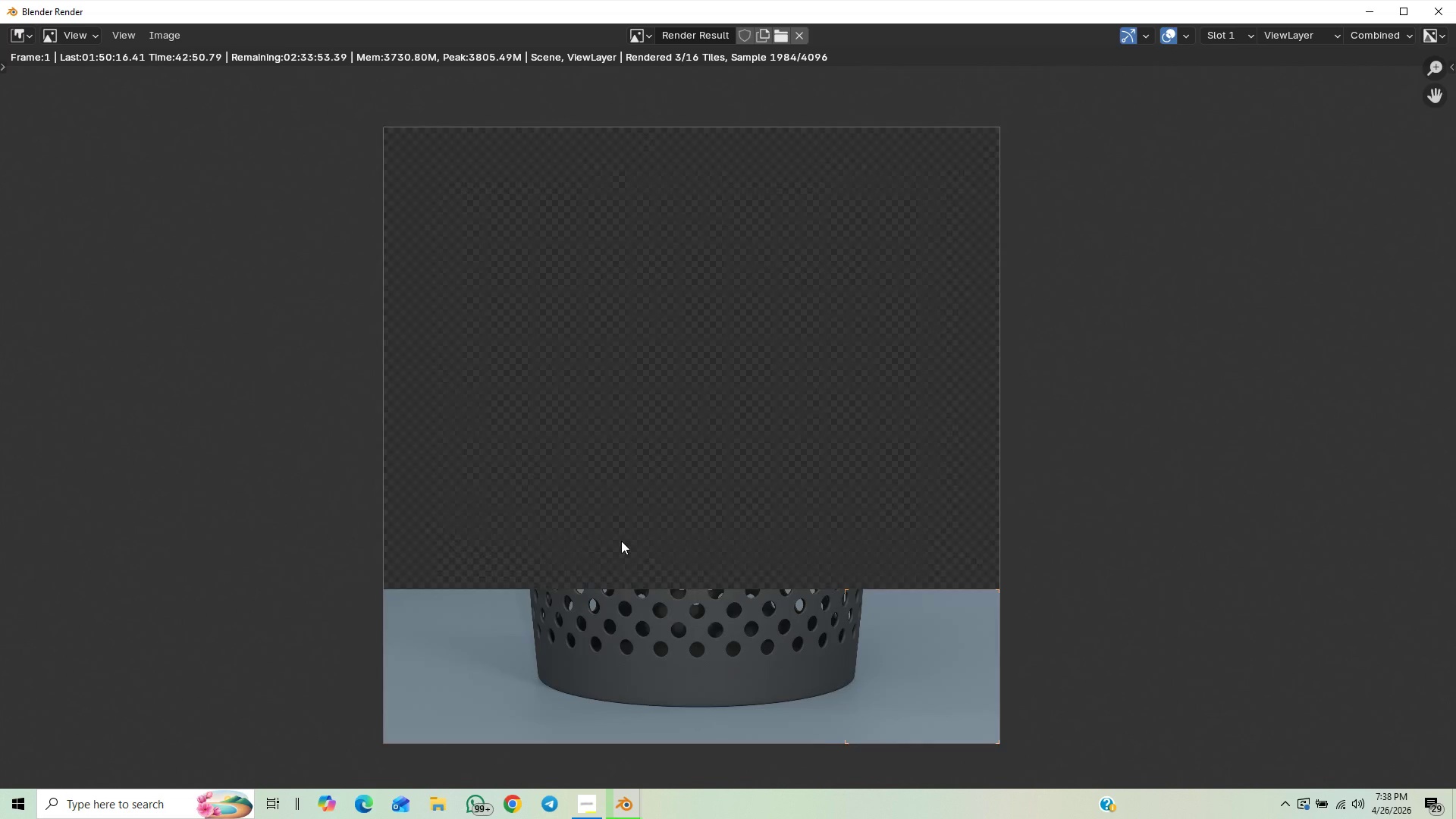 
scroll: coordinate [621, 541], scroll_direction: down, amount: 1.0
 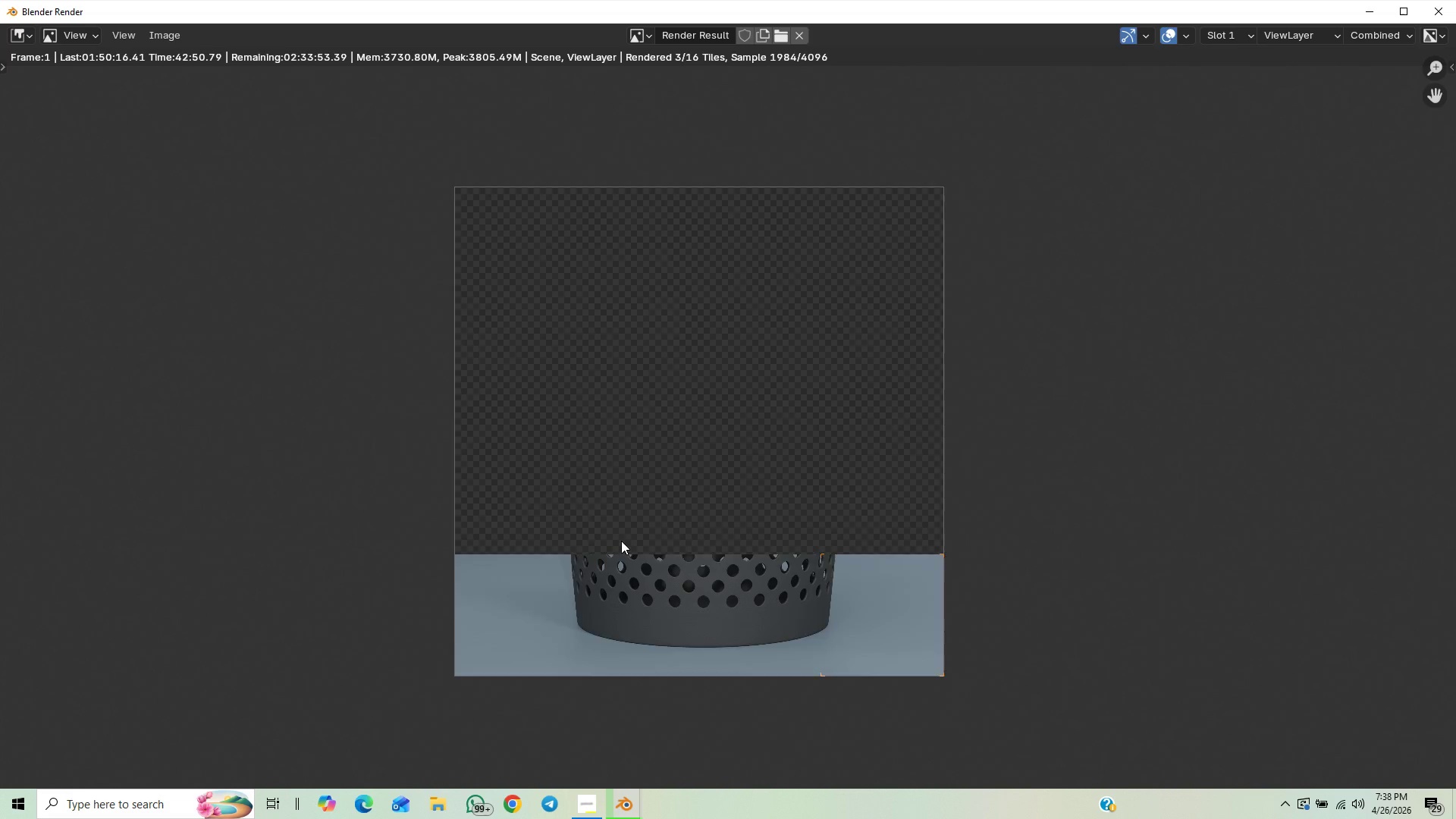 
scroll: coordinate [630, 541], scroll_direction: up, amount: 2.0
 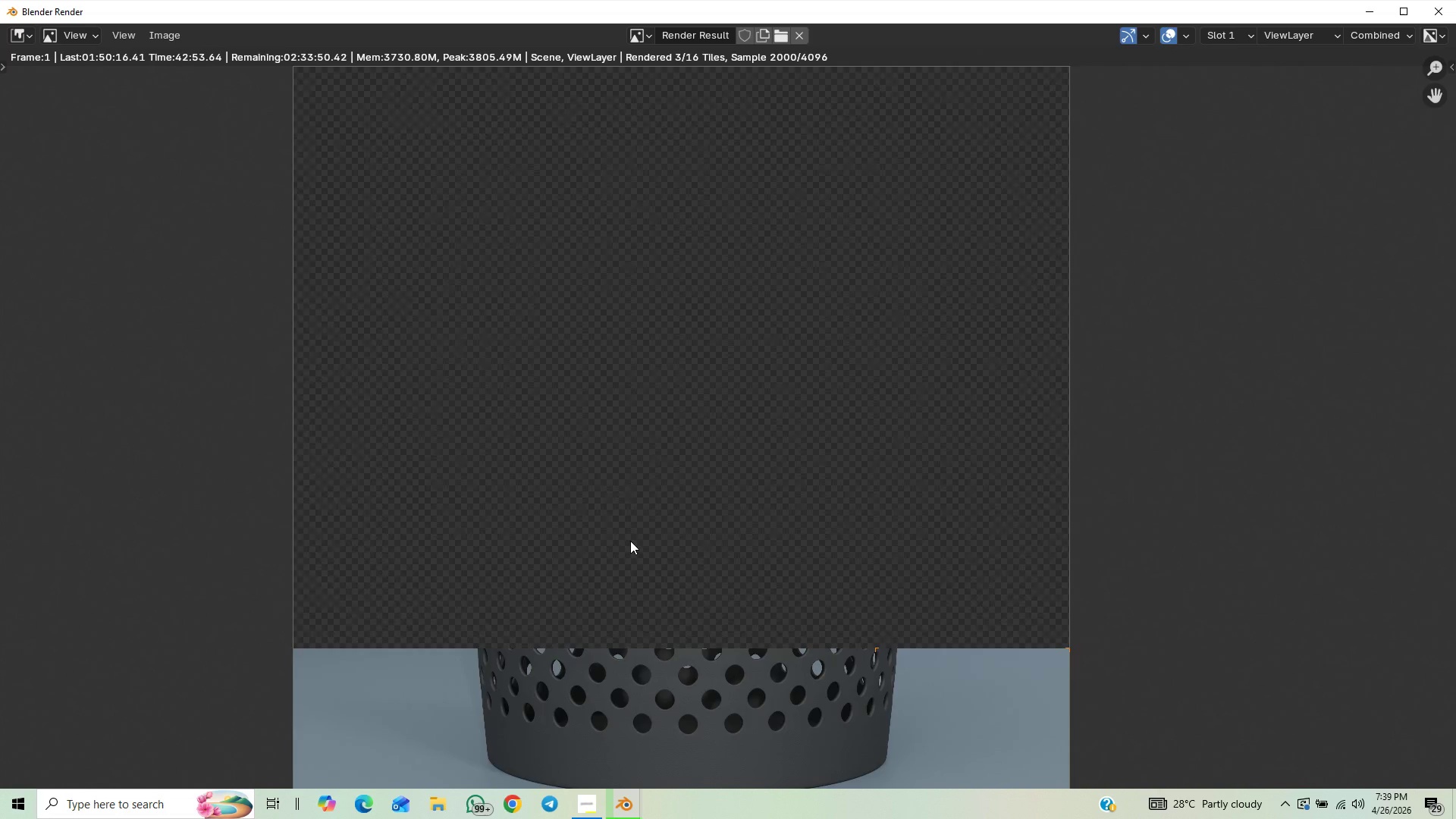 
scroll: coordinate [630, 541], scroll_direction: down, amount: 2.0
 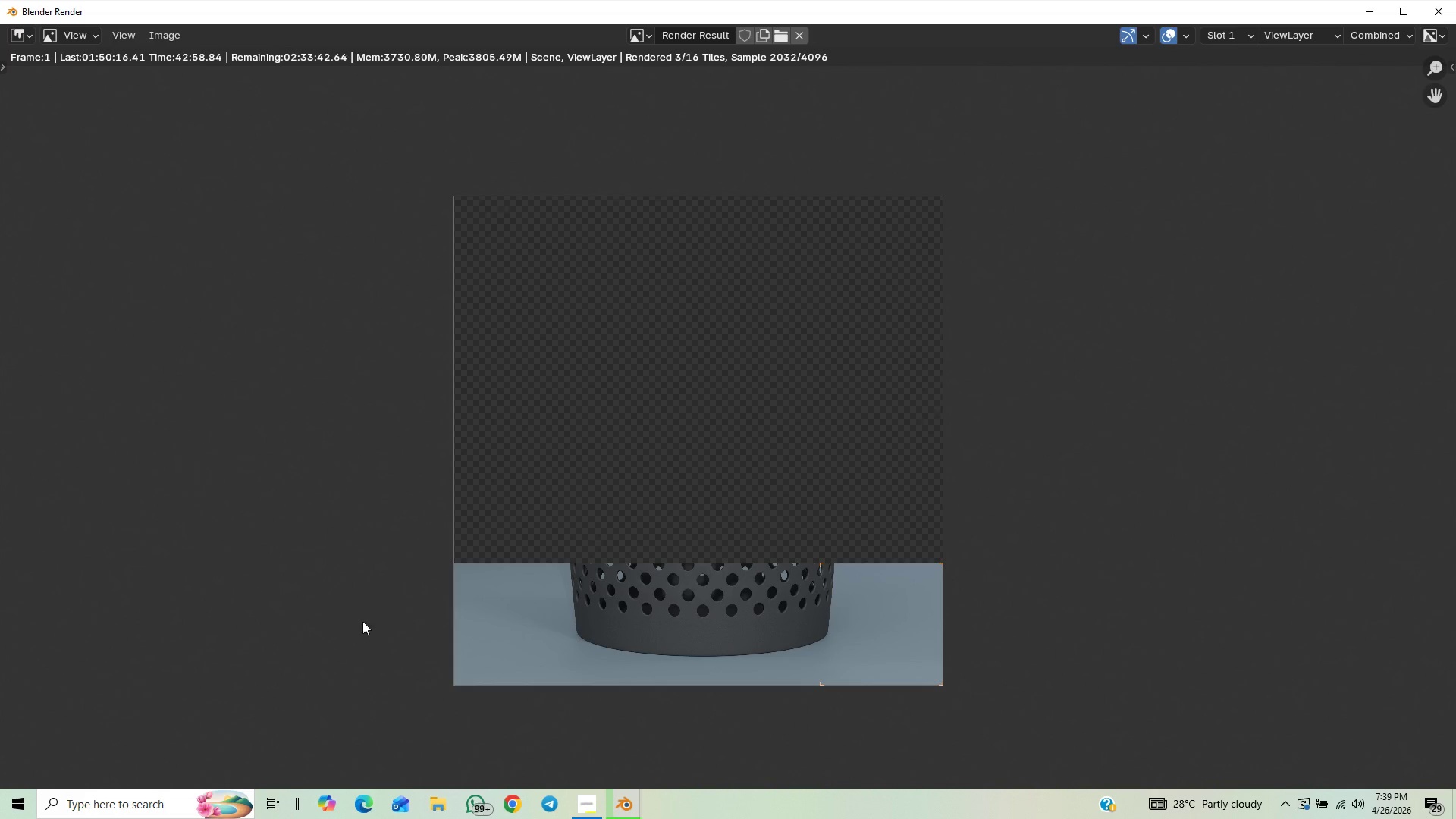 
wait(5.2)
 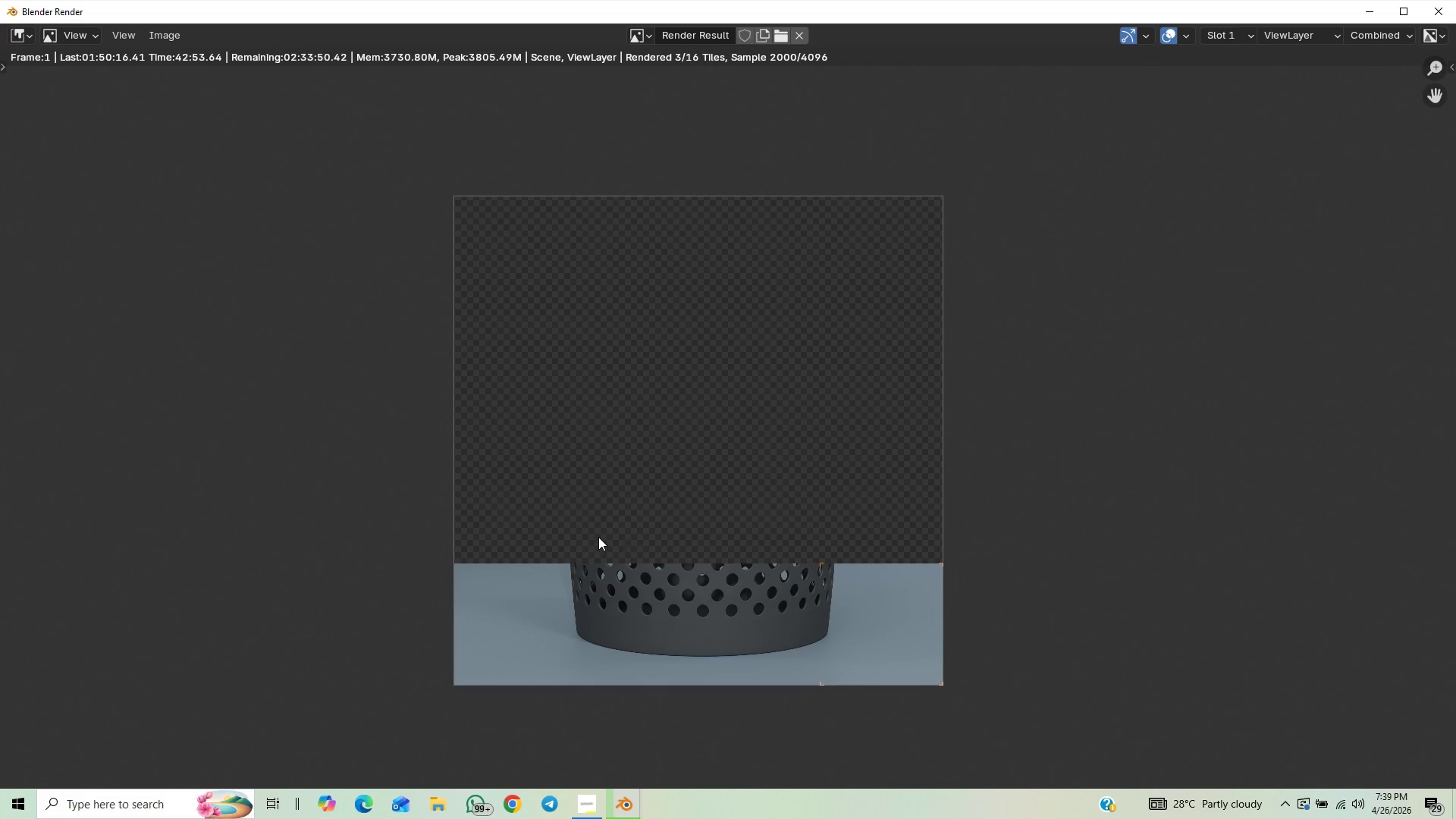 
scroll: coordinate [504, 581], scroll_direction: down, amount: 1.0
 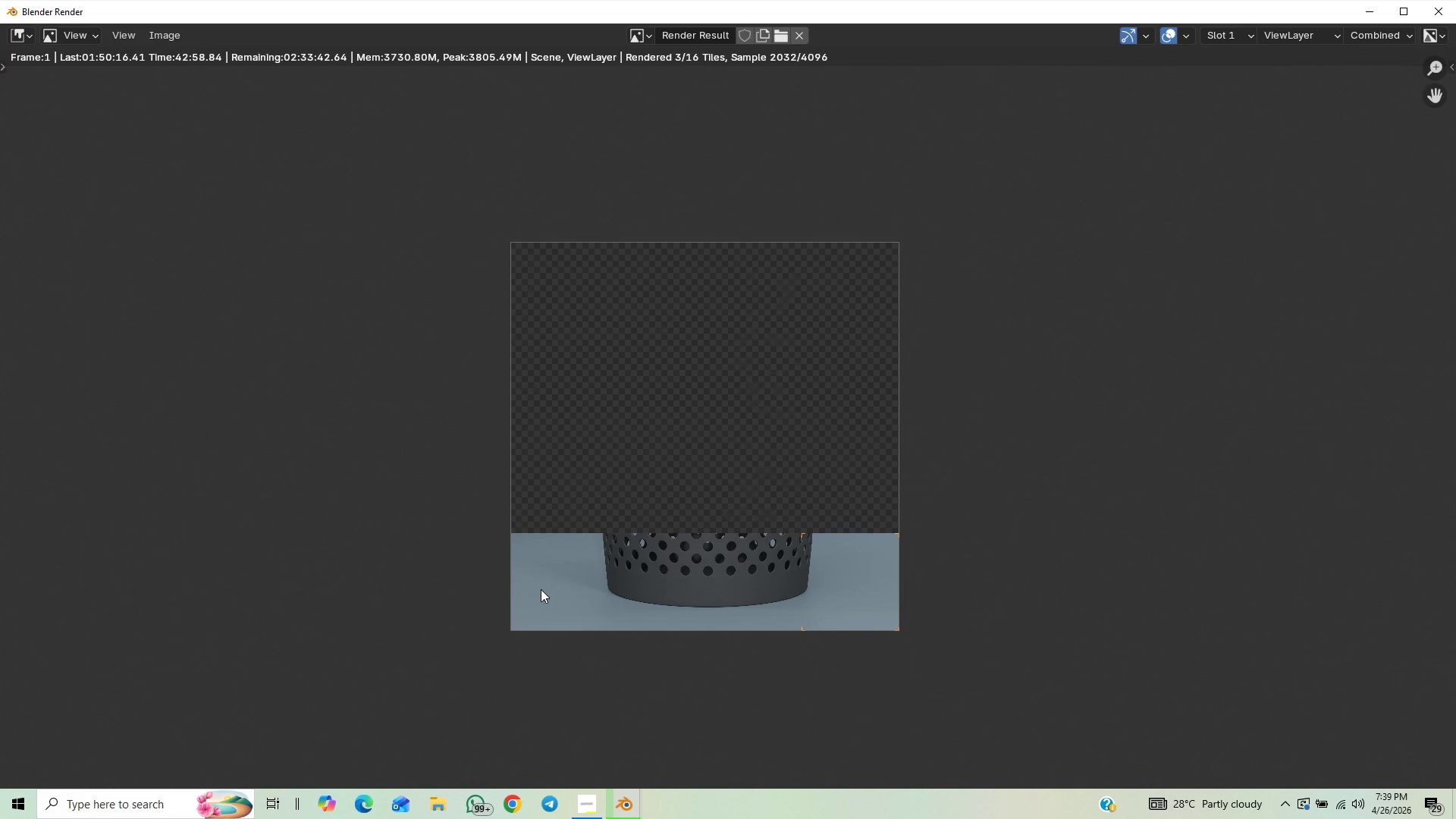 
scroll: coordinate [541, 589], scroll_direction: up, amount: 2.0
 